 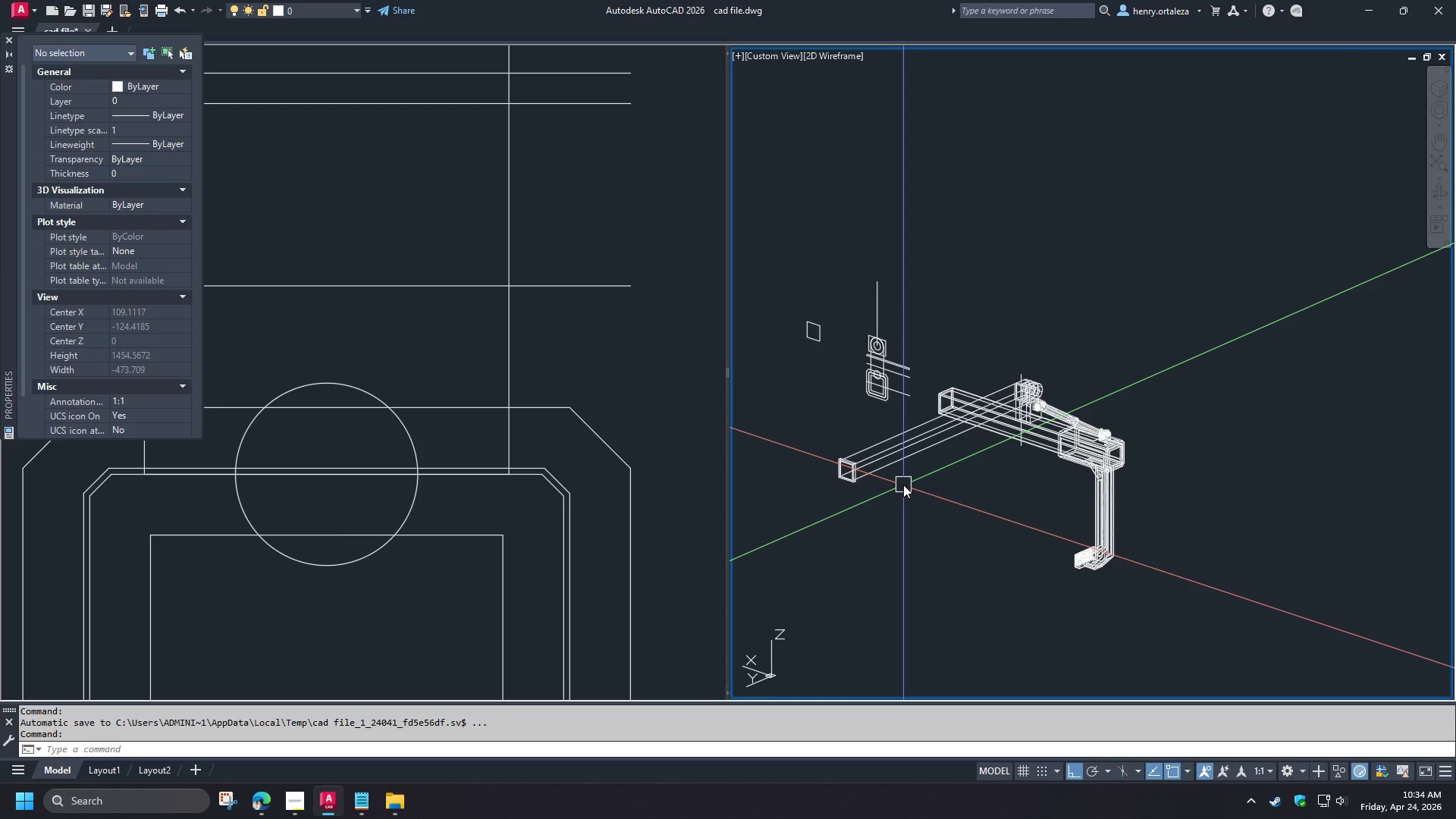 
scroll: coordinate [902, 484], scroll_direction: up, amount: 1.0
 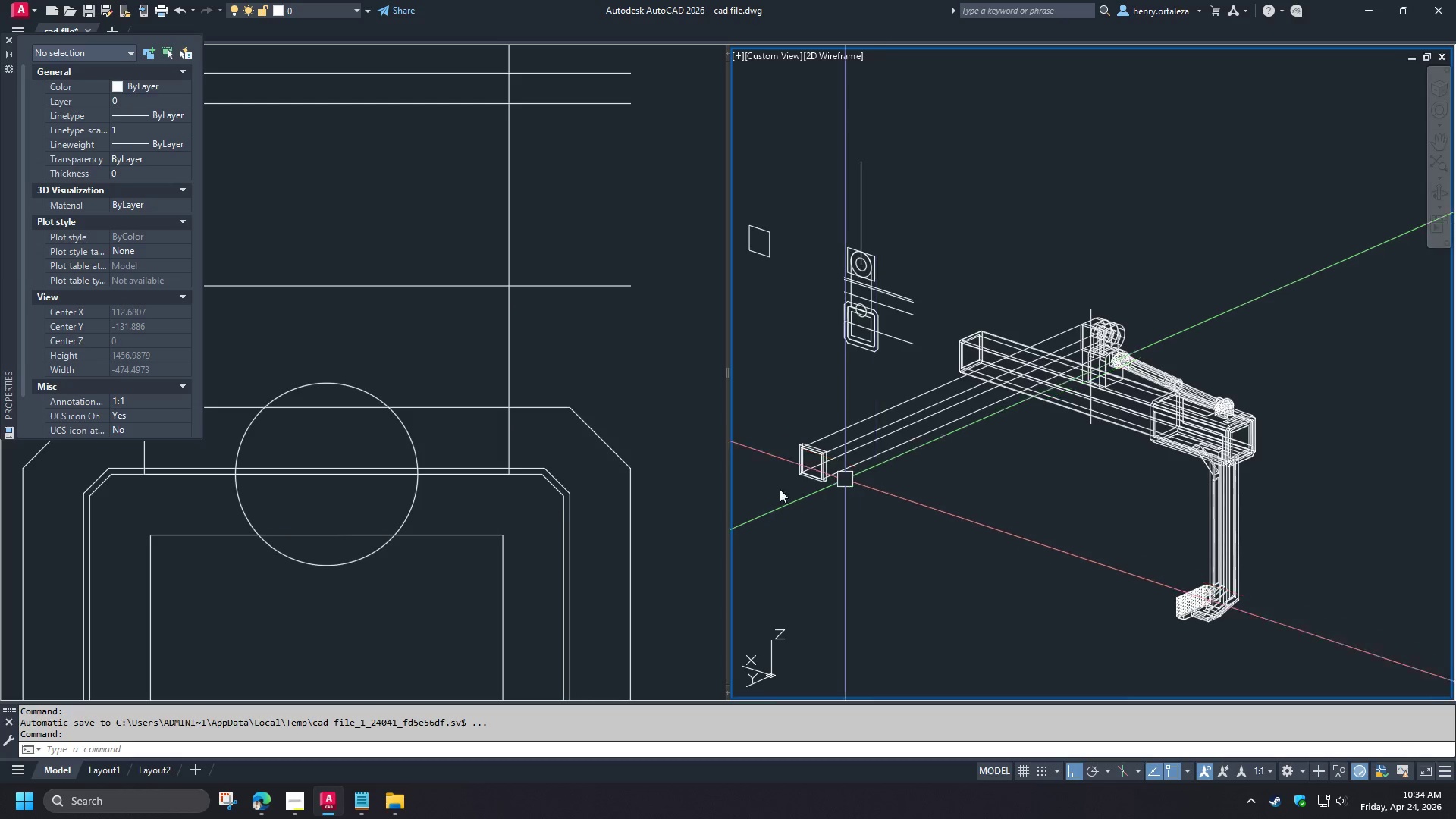 
left_click([443, 540])
 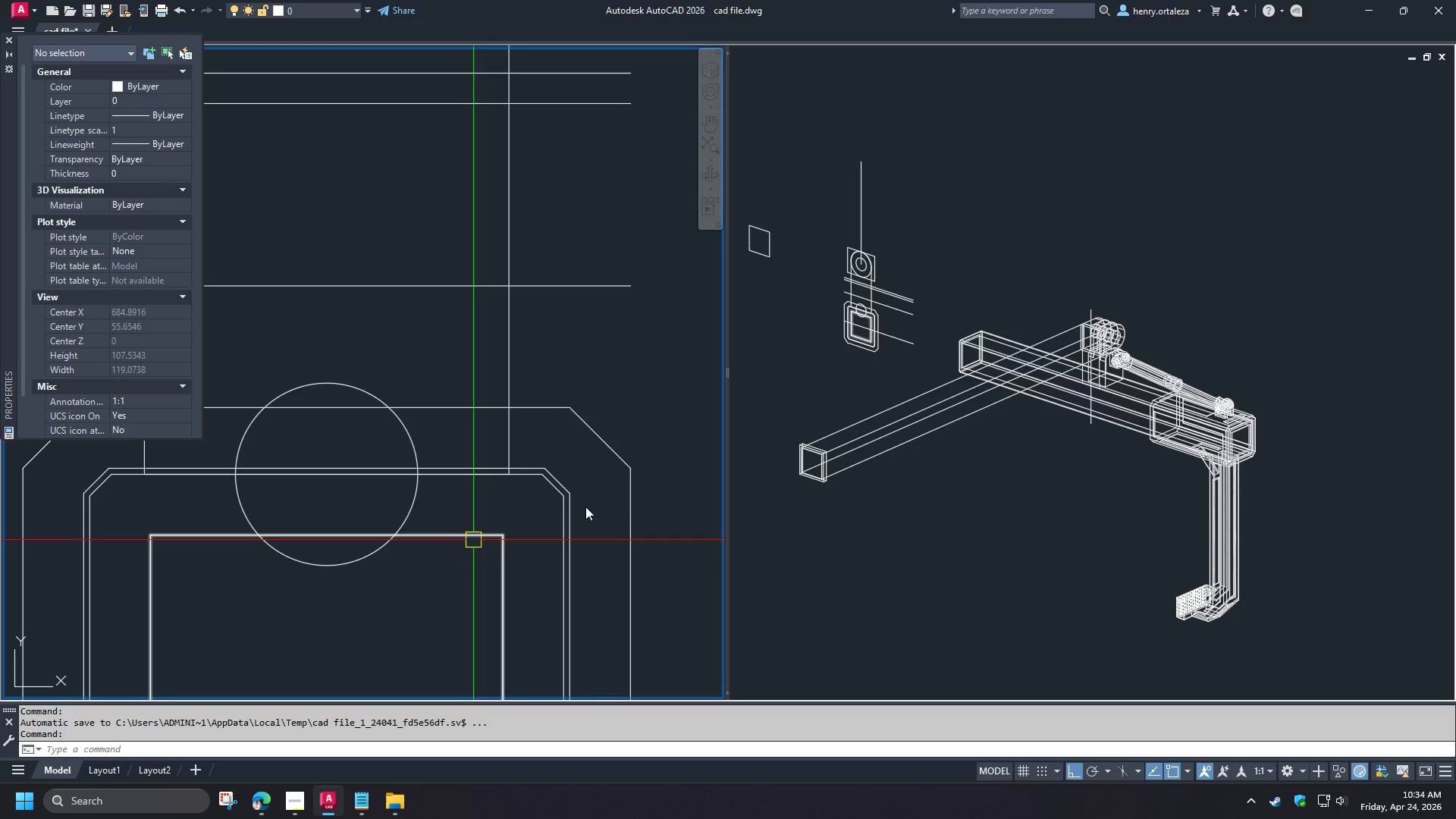 
scroll: coordinate [626, 491], scroll_direction: down, amount: 5.0
 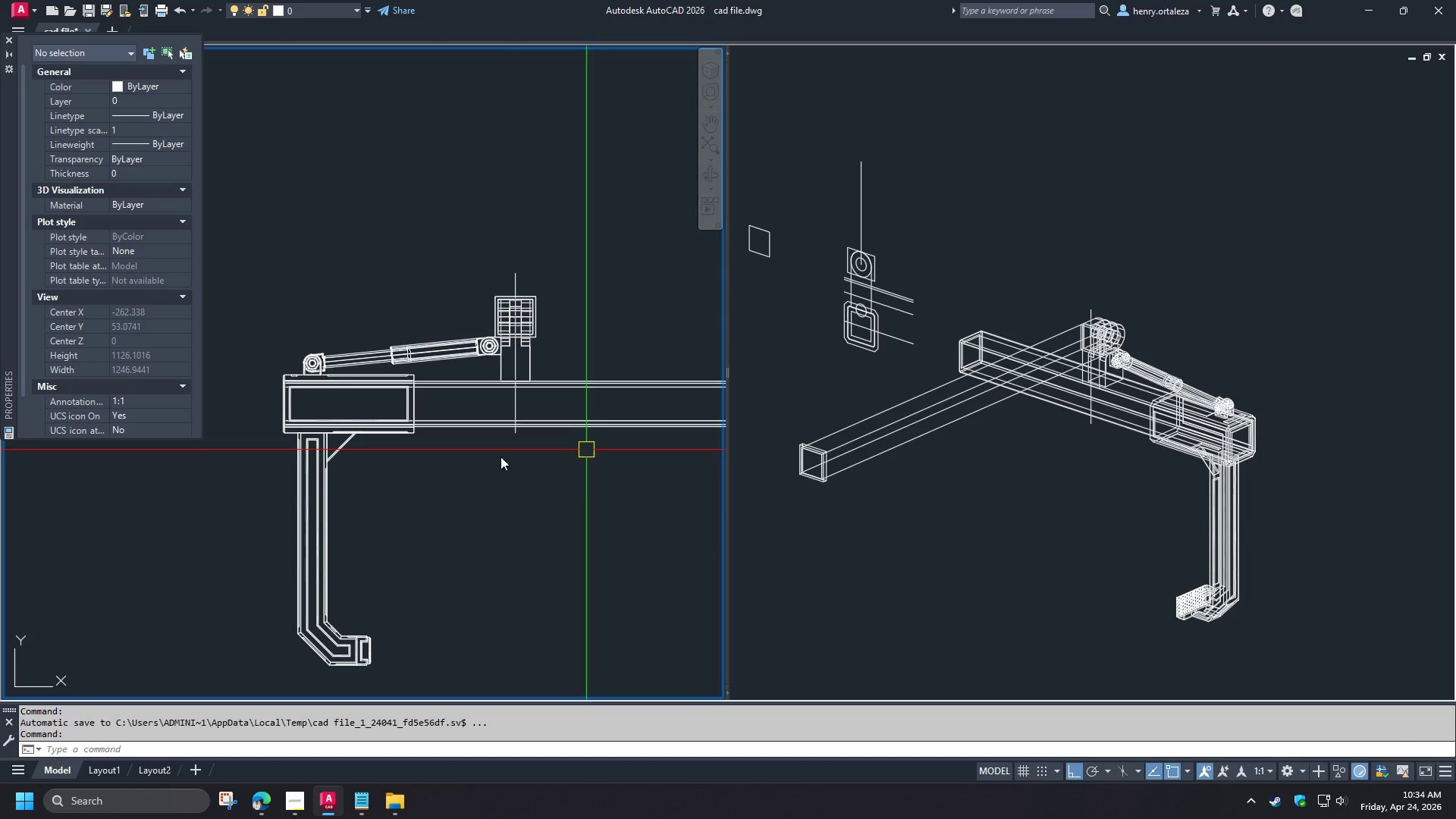 
scroll: coordinate [355, 456], scroll_direction: up, amount: 2.0
 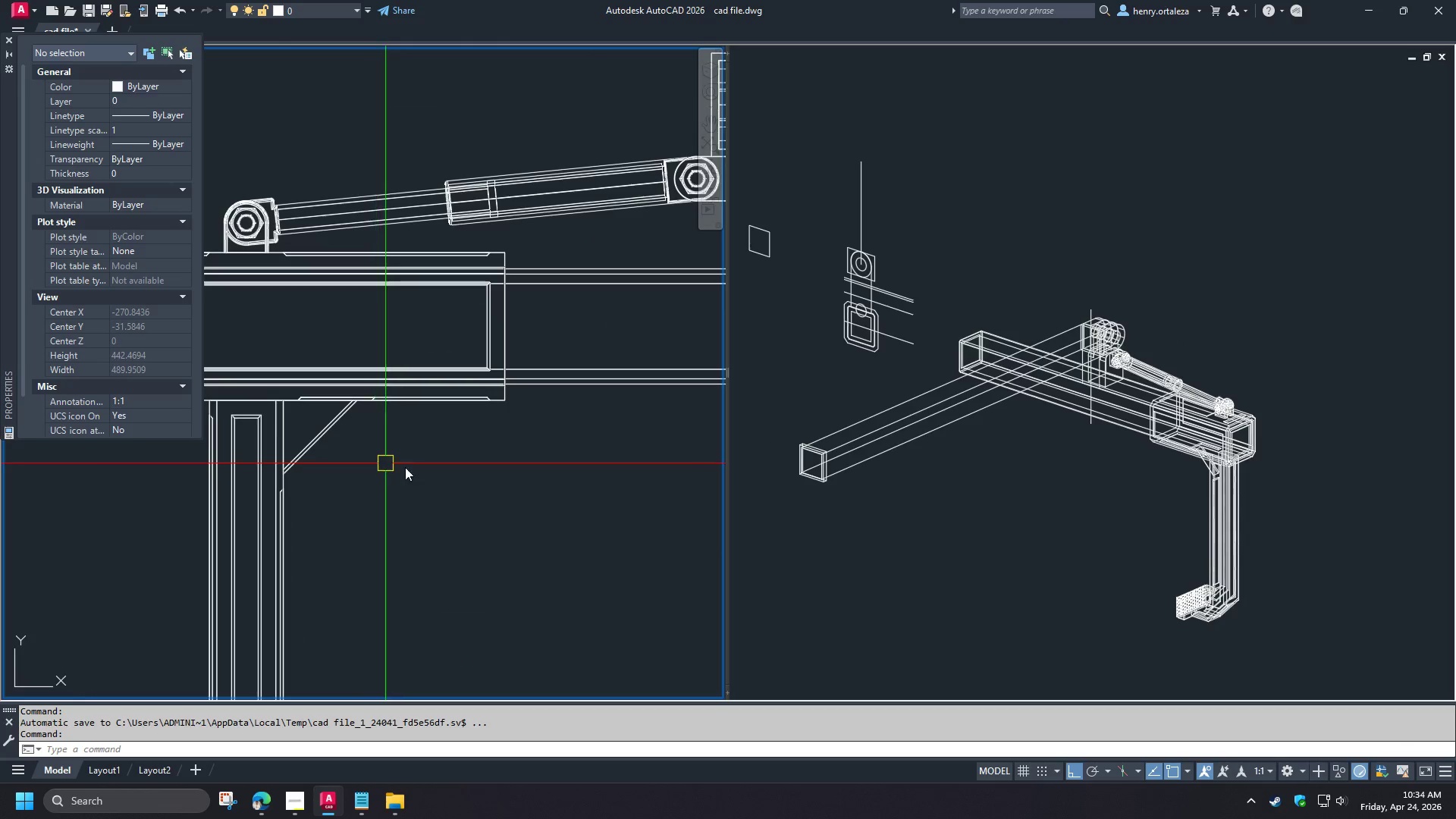 
scroll: coordinate [418, 471], scroll_direction: down, amount: 1.0
 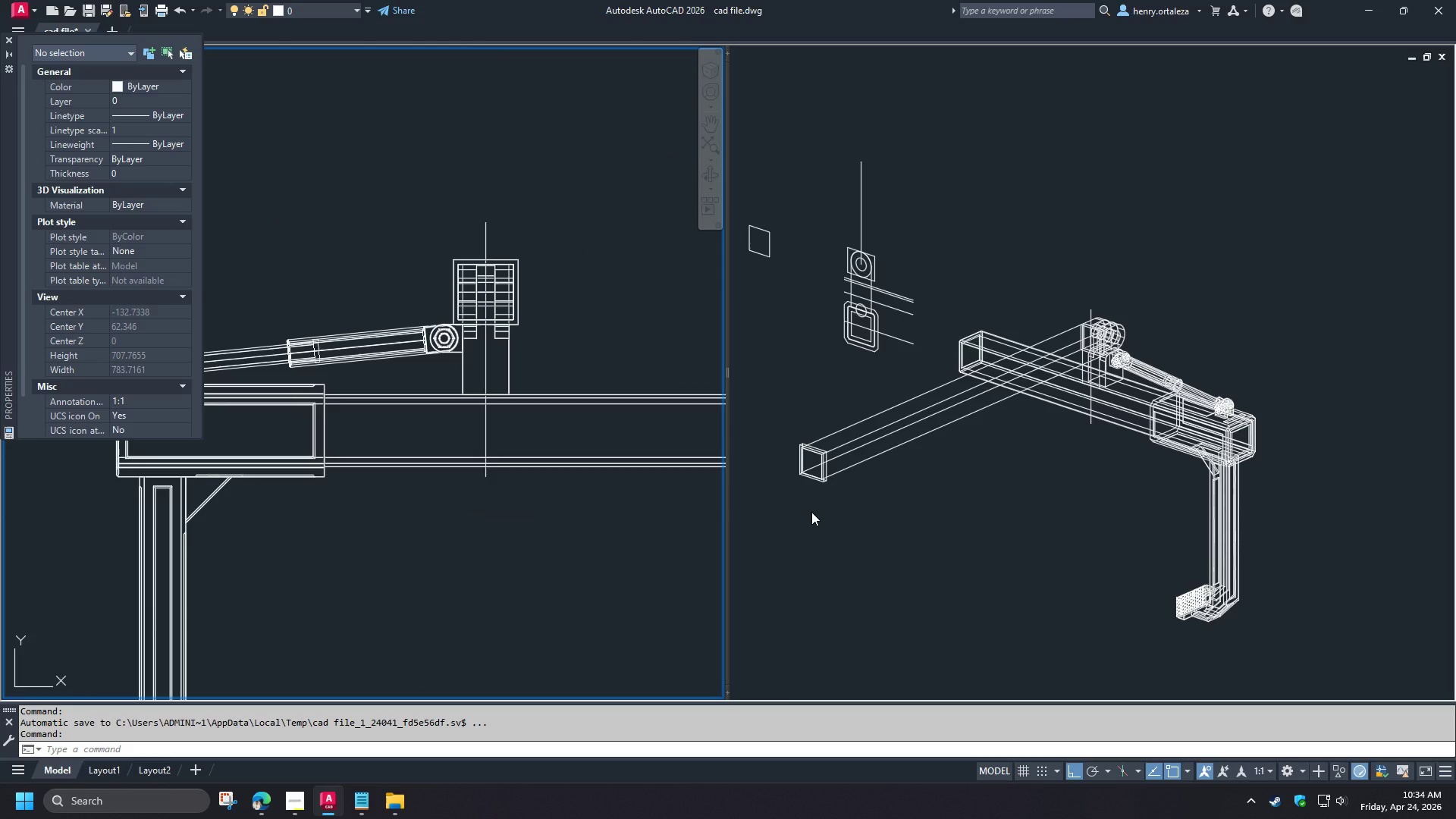 
left_click([811, 512])
 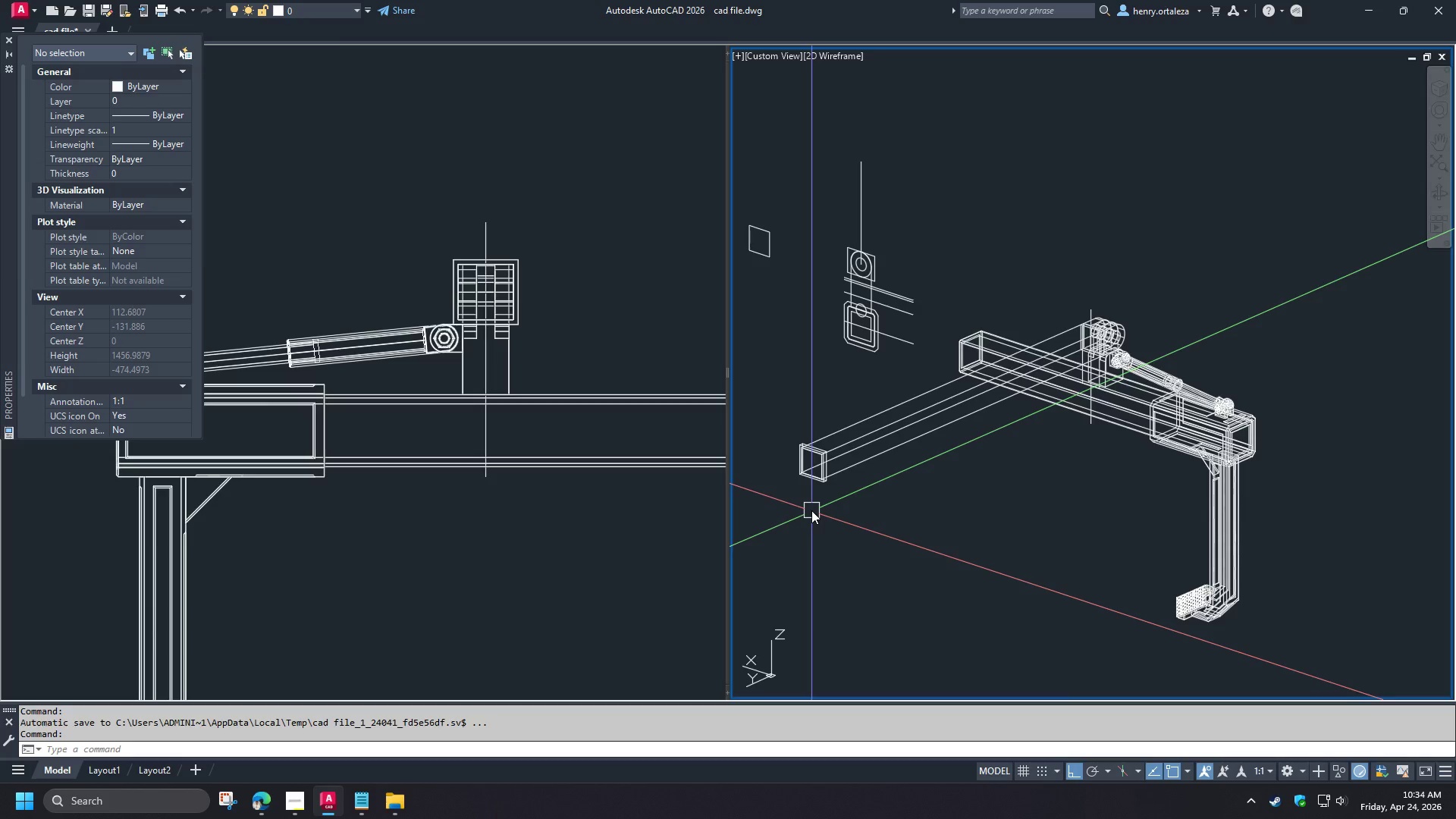 
scroll: coordinate [795, 452], scroll_direction: up, amount: 3.0
 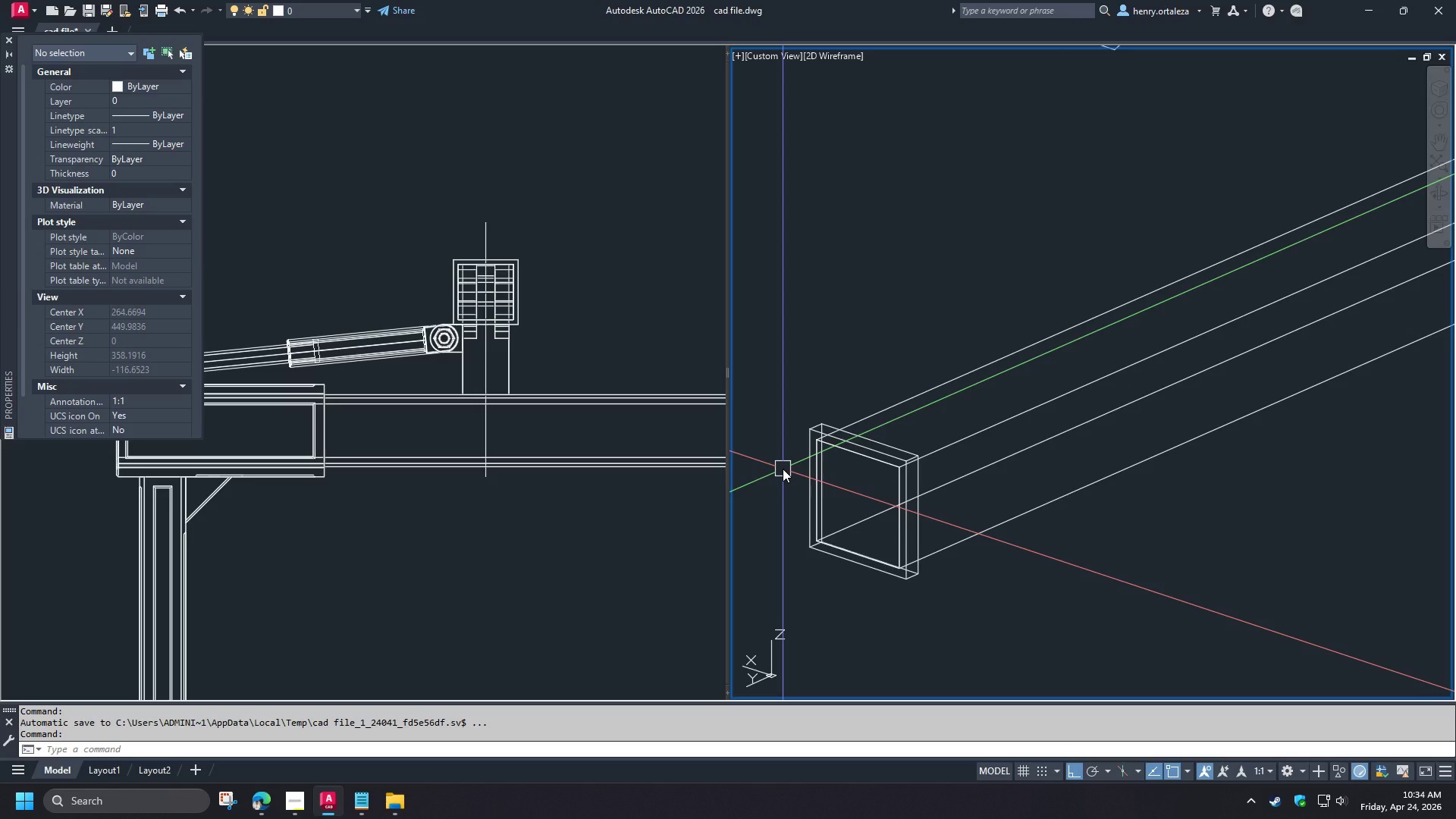 
left_click([447, 589])
 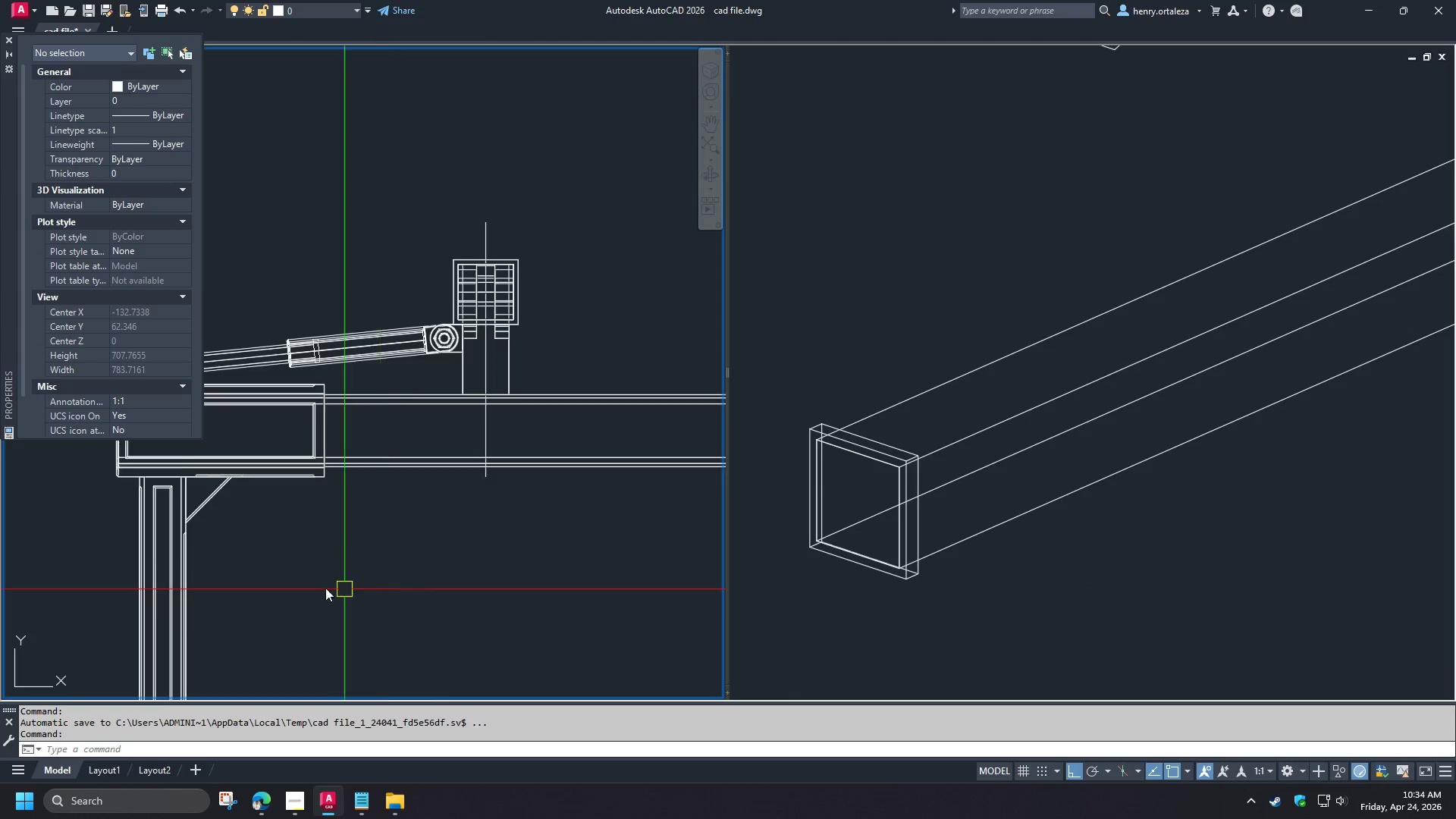 
scroll: coordinate [325, 588], scroll_direction: down, amount: 3.0
 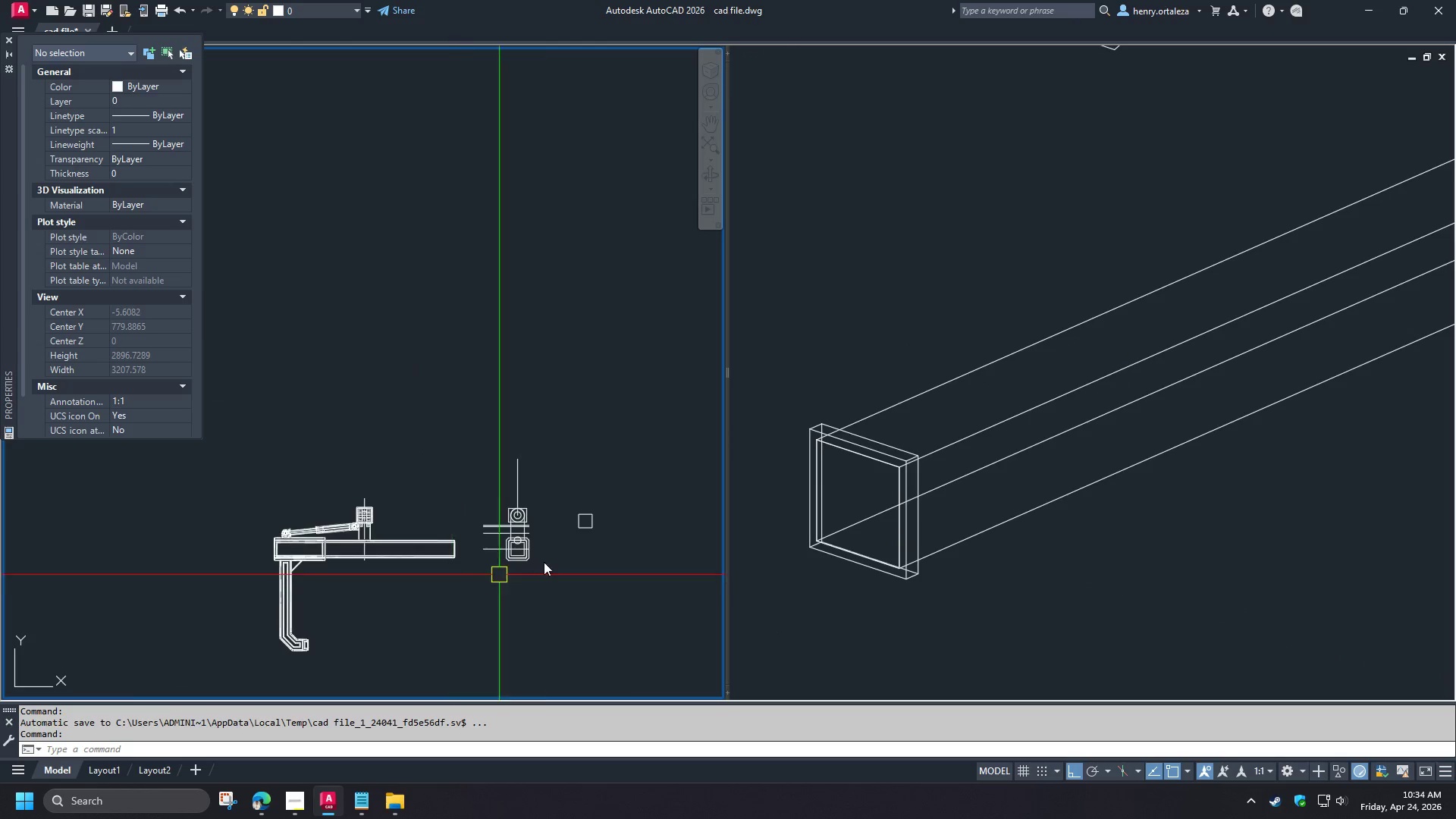 
scroll: coordinate [557, 465], scroll_direction: up, amount: 5.0
 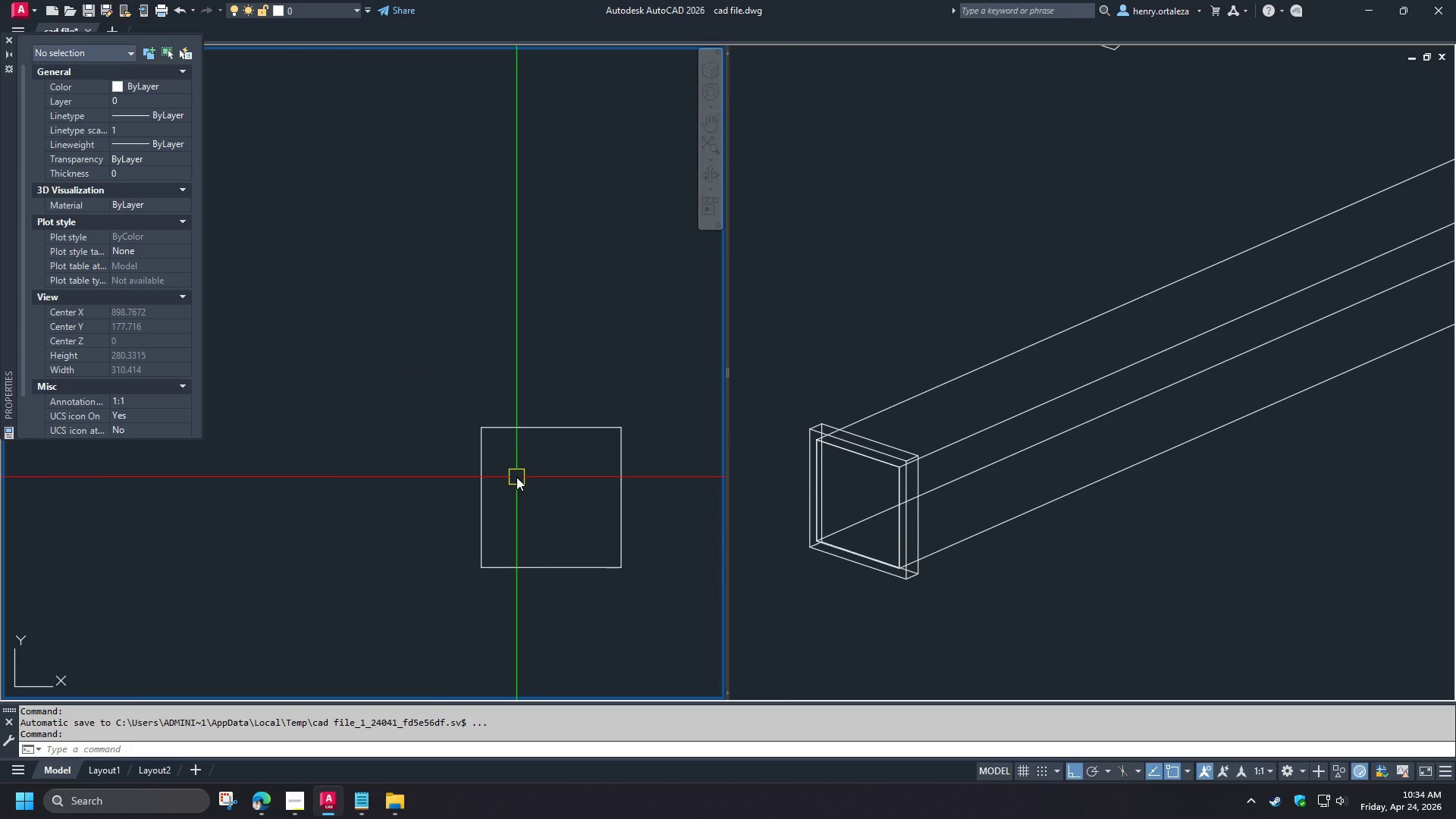 
type(o )
key(Escape)
type(v)
key(Escape)
type(cha)
 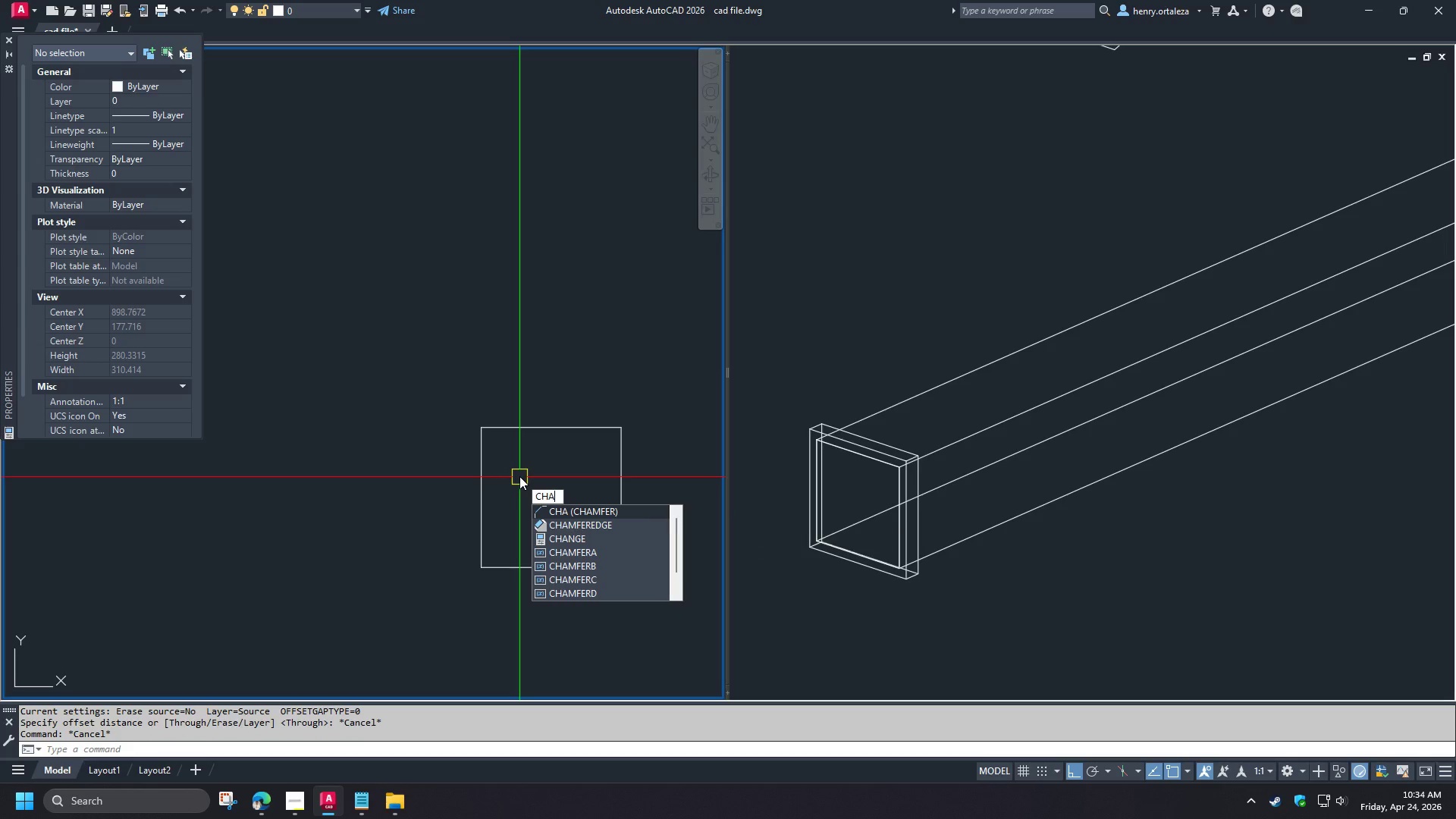 
key(Escape)
type(di)
 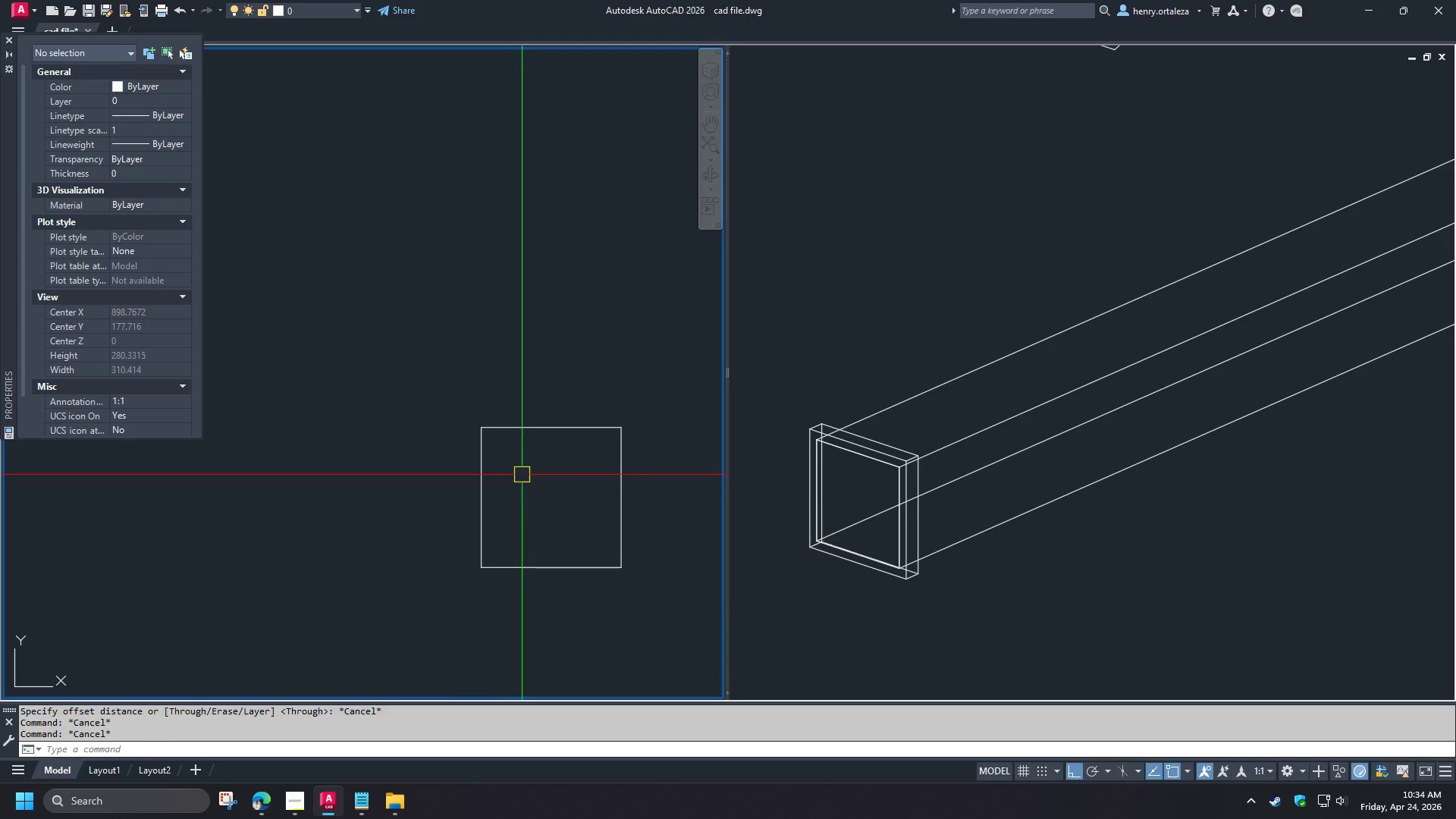 
key(Space)
 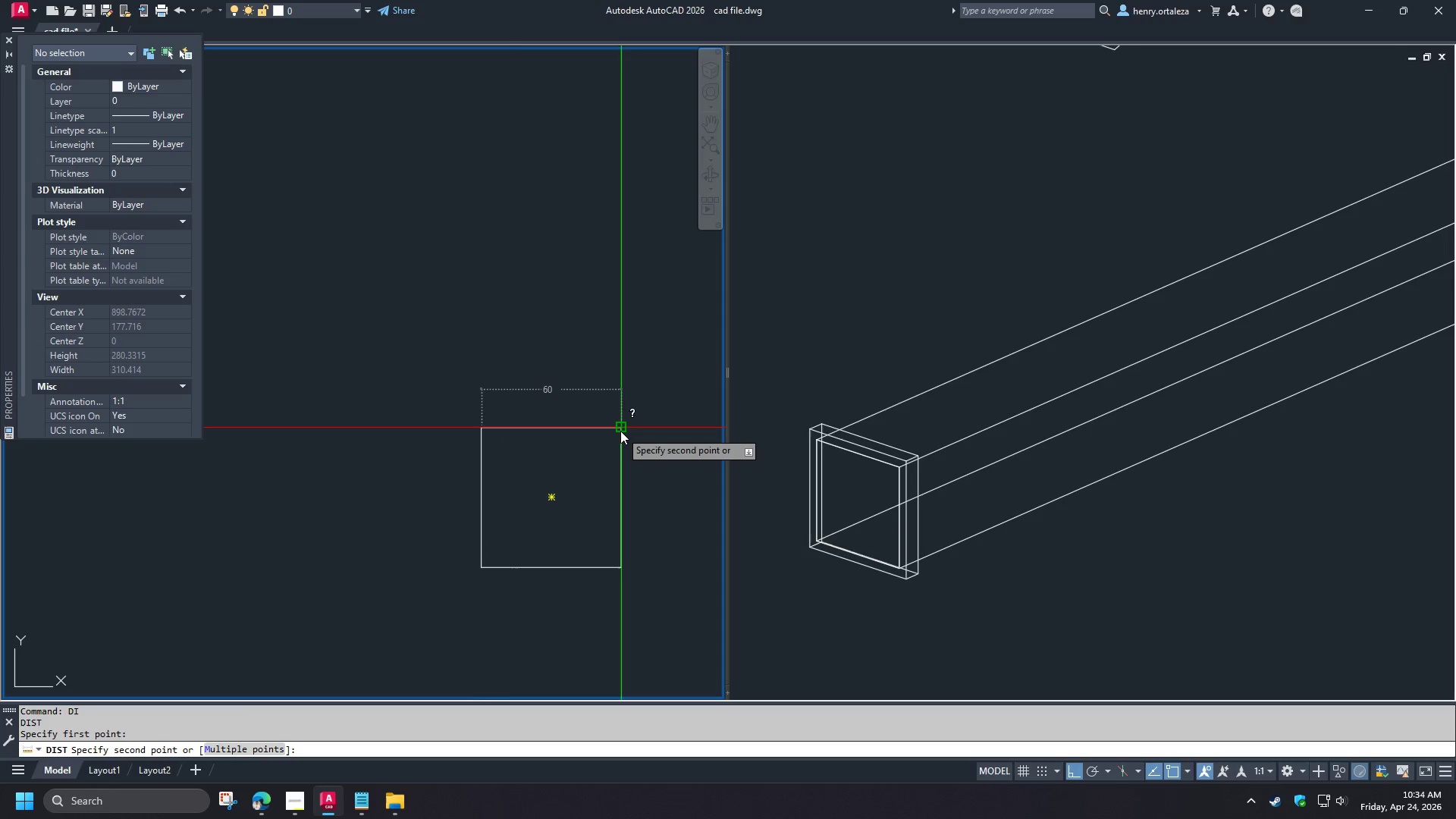 
key(Escape)
 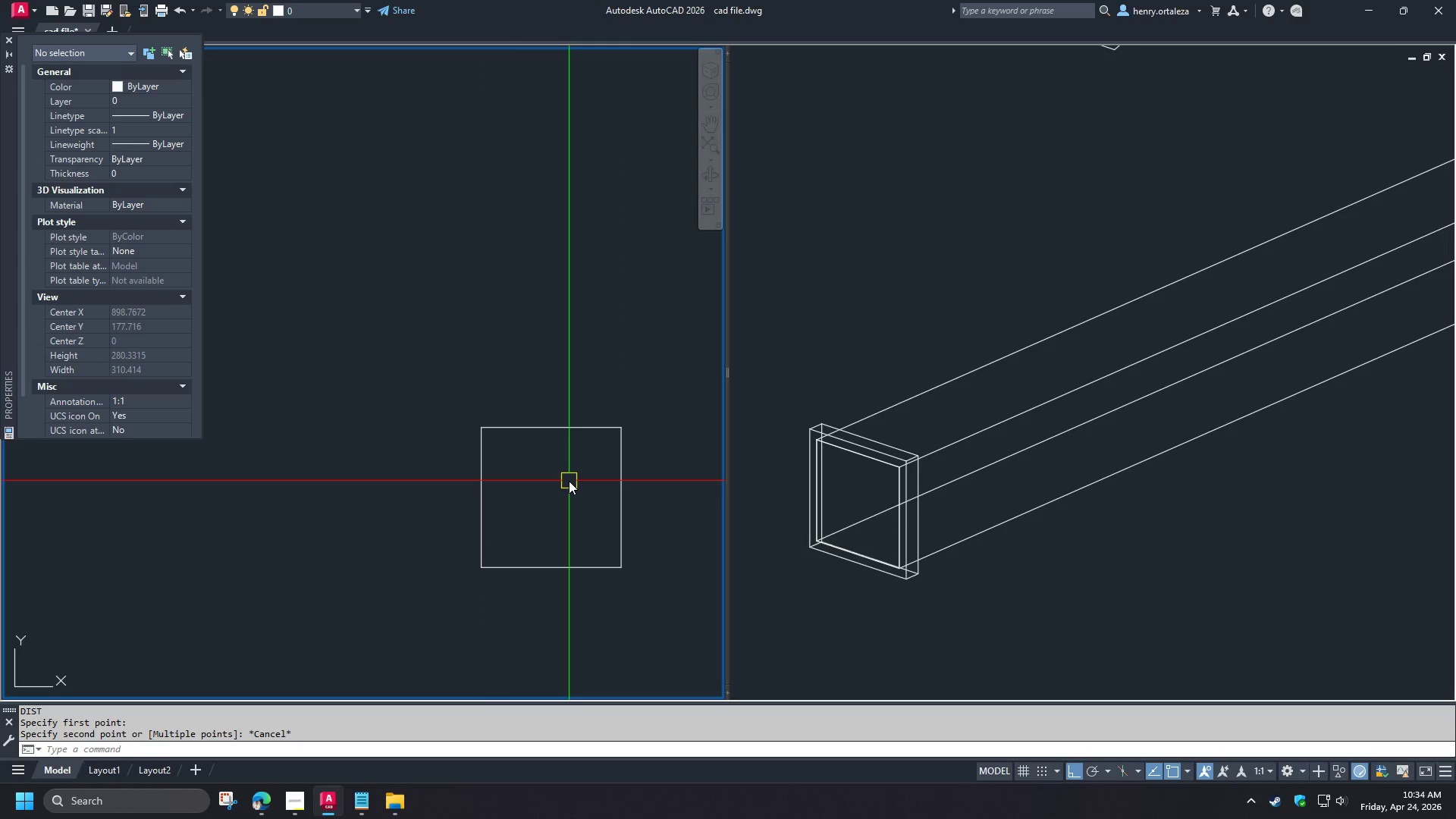 
scroll: coordinate [569, 481], scroll_direction: down, amount: 3.0
 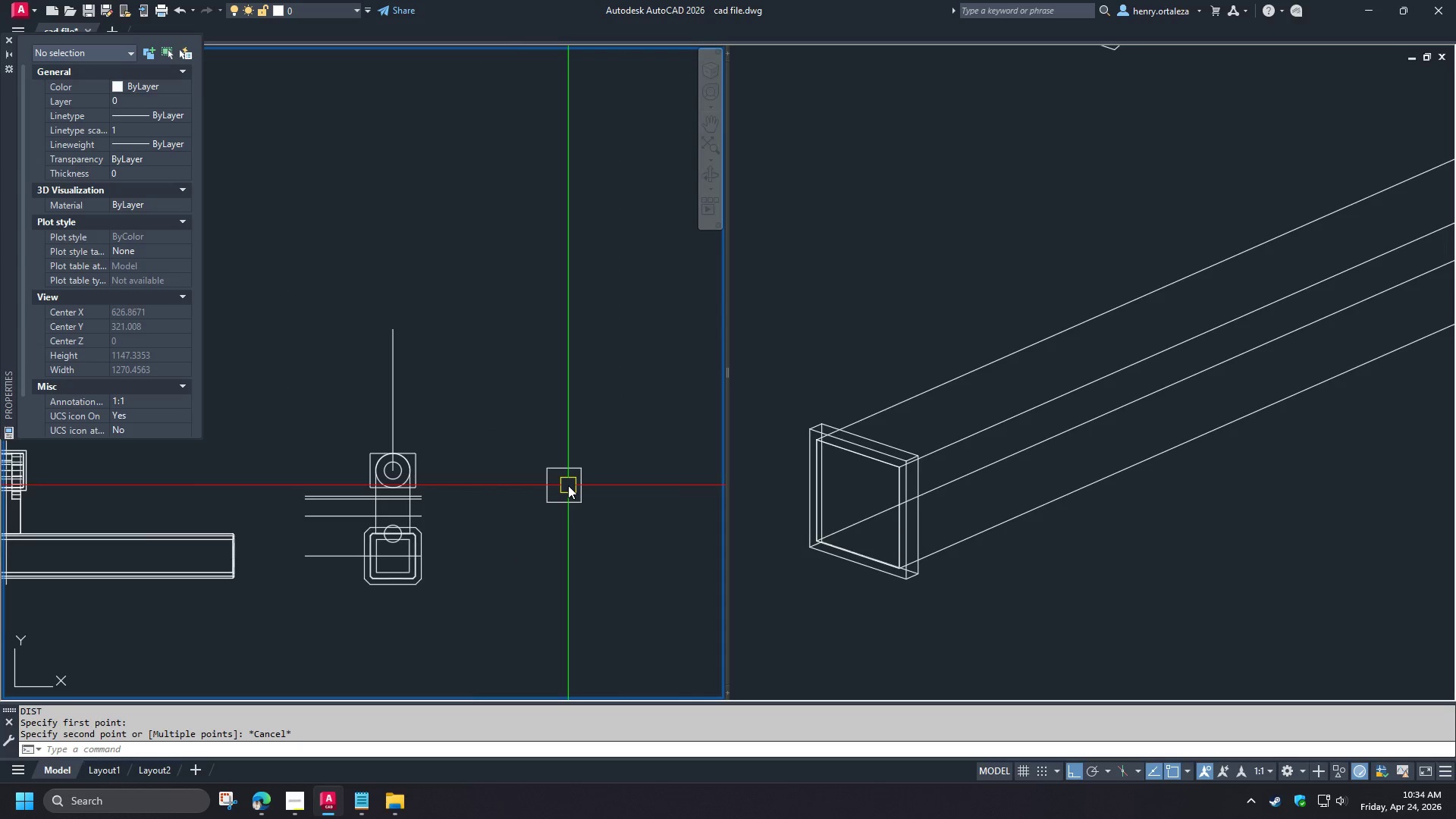 
scroll: coordinate [568, 485], scroll_direction: up, amount: 2.0
 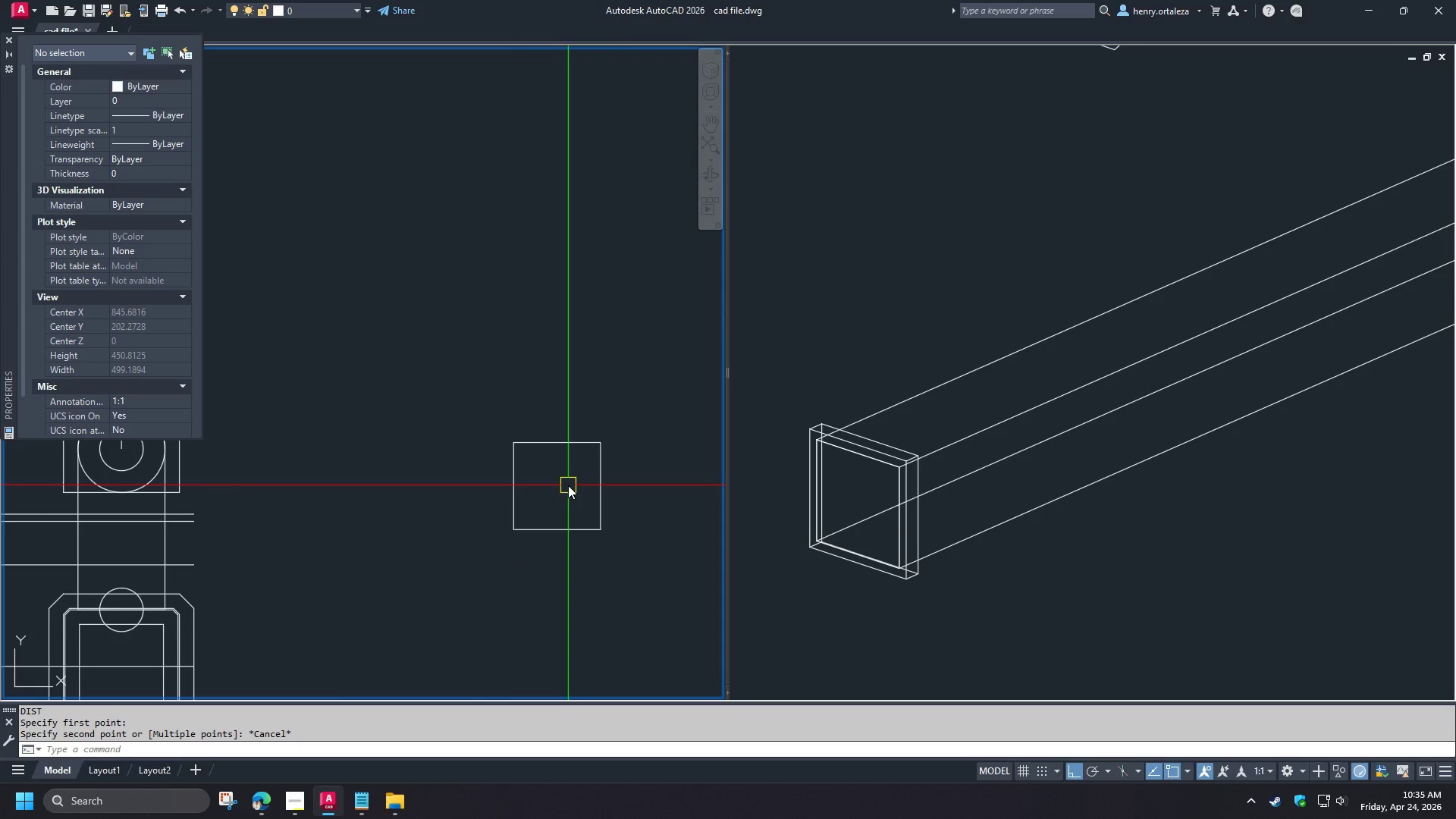 
wait(12.63)
 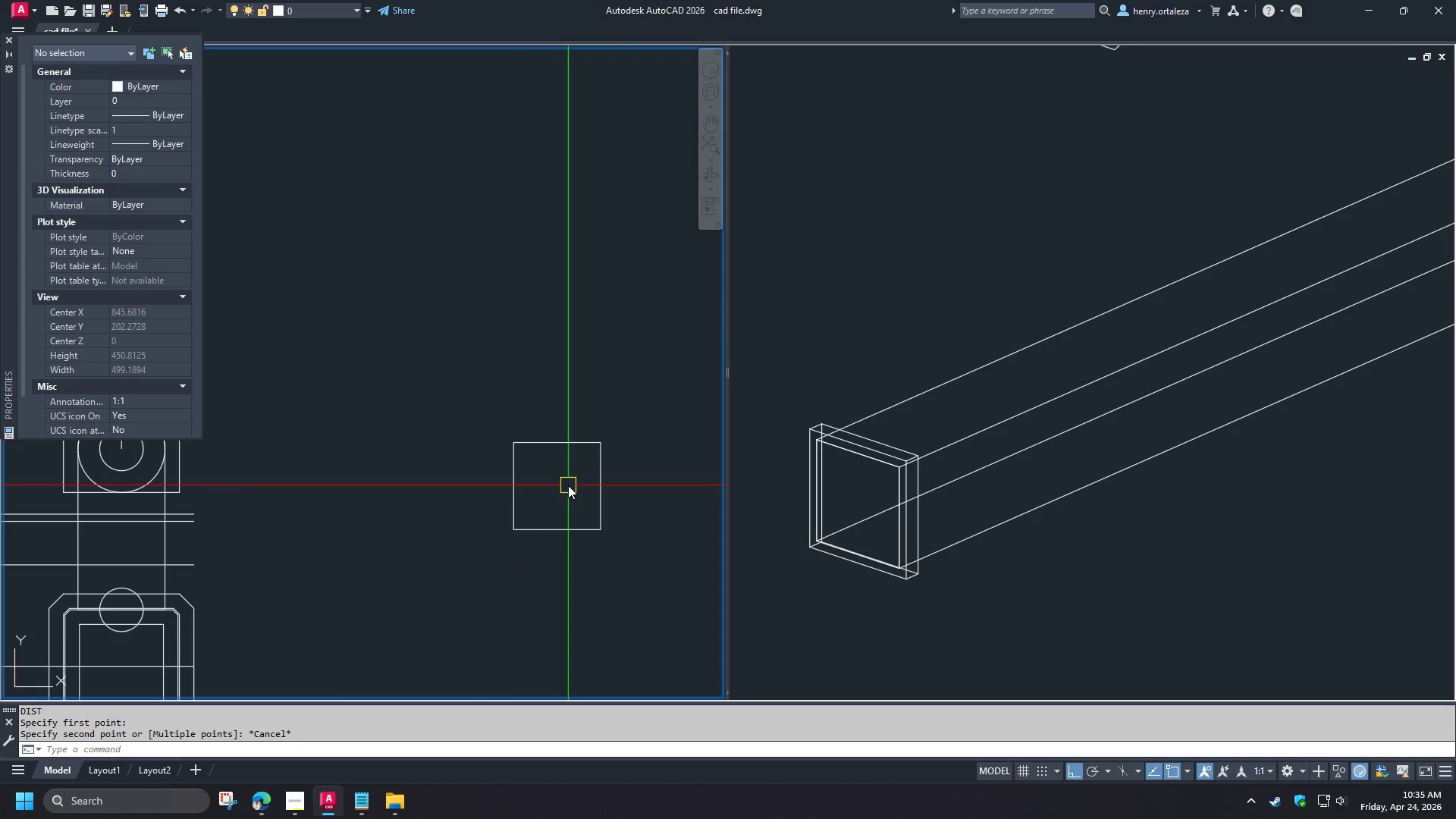 
left_click([880, 419])
 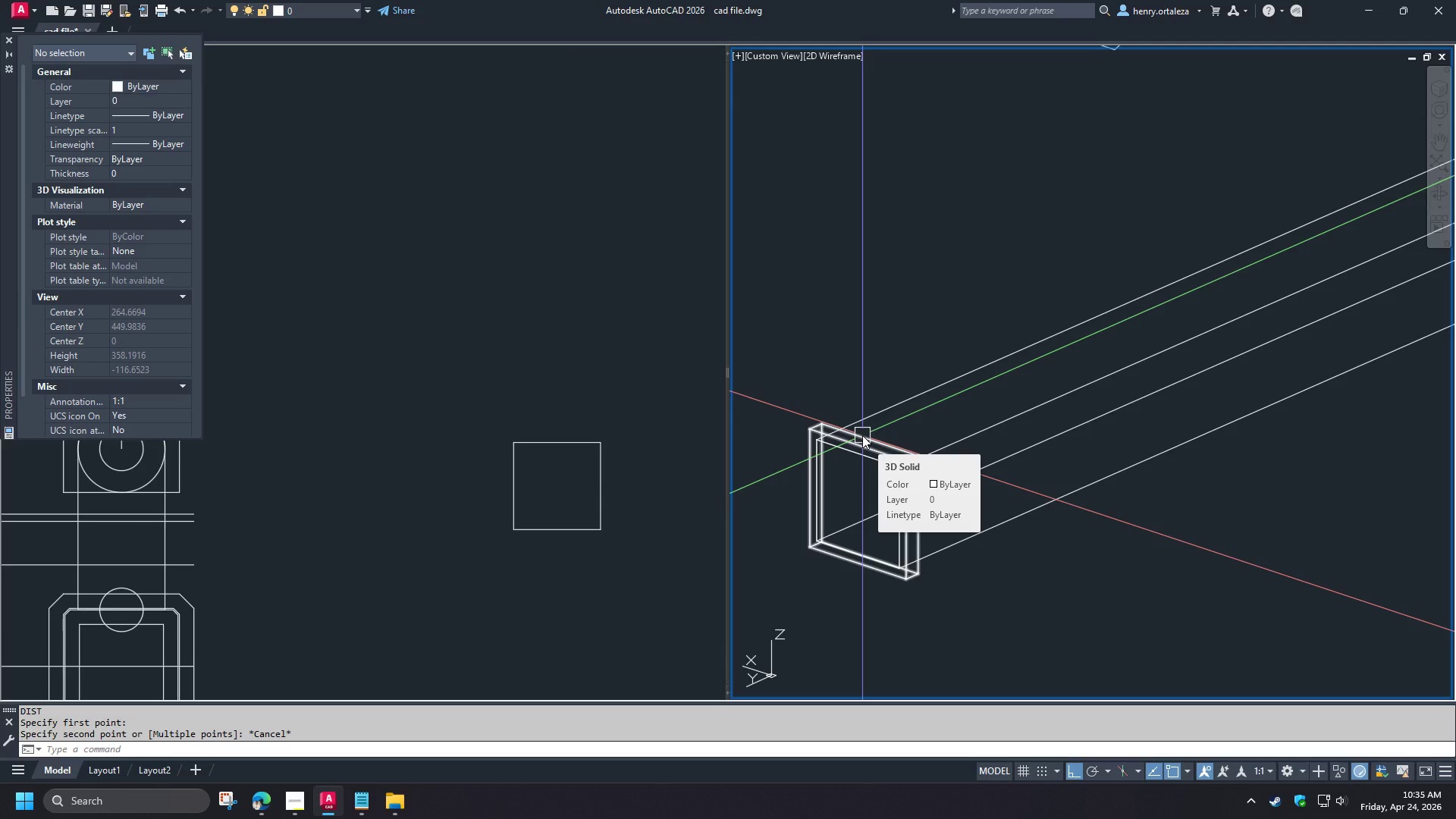 
left_click([862, 435])
 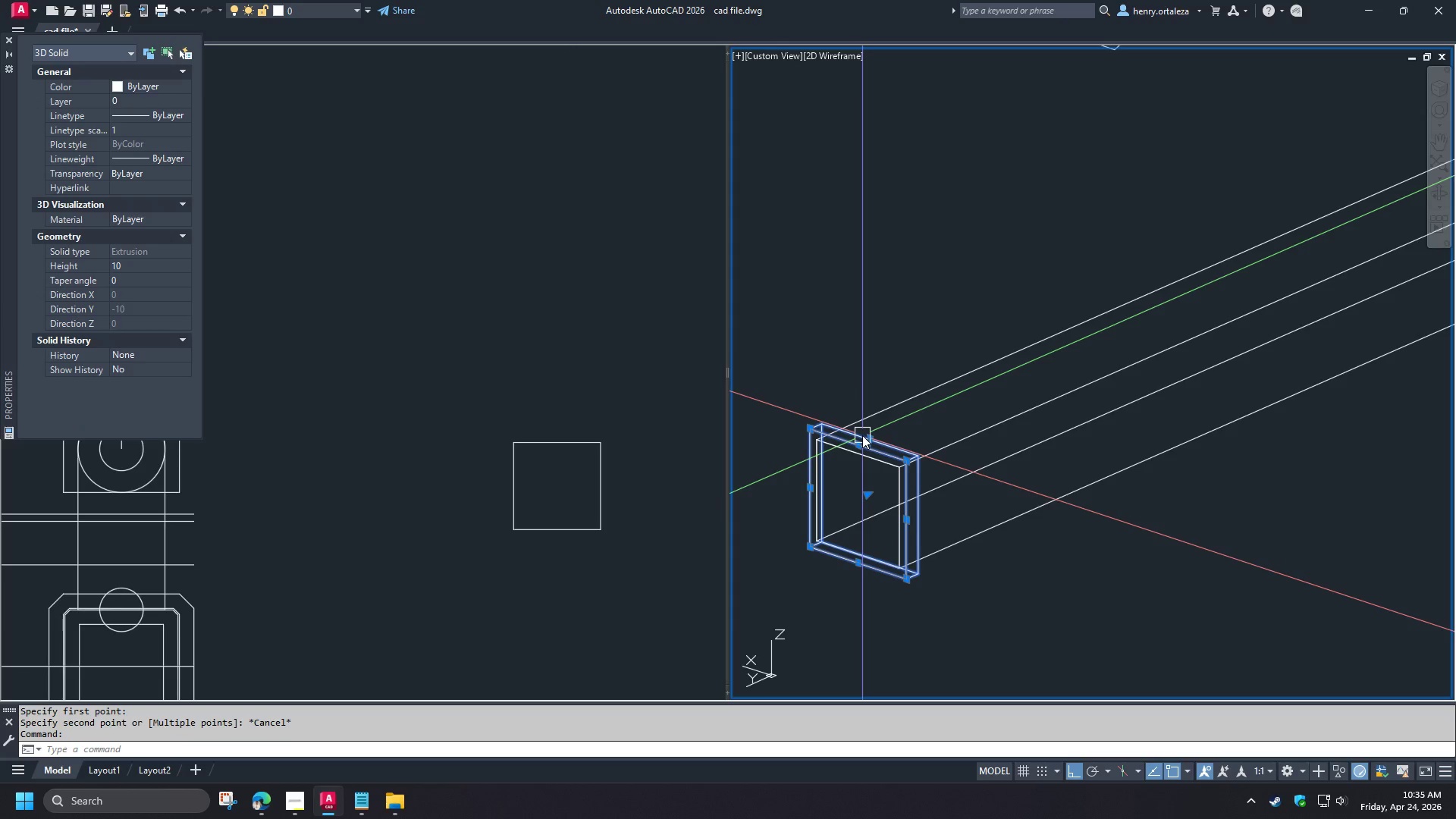 
key(E)
 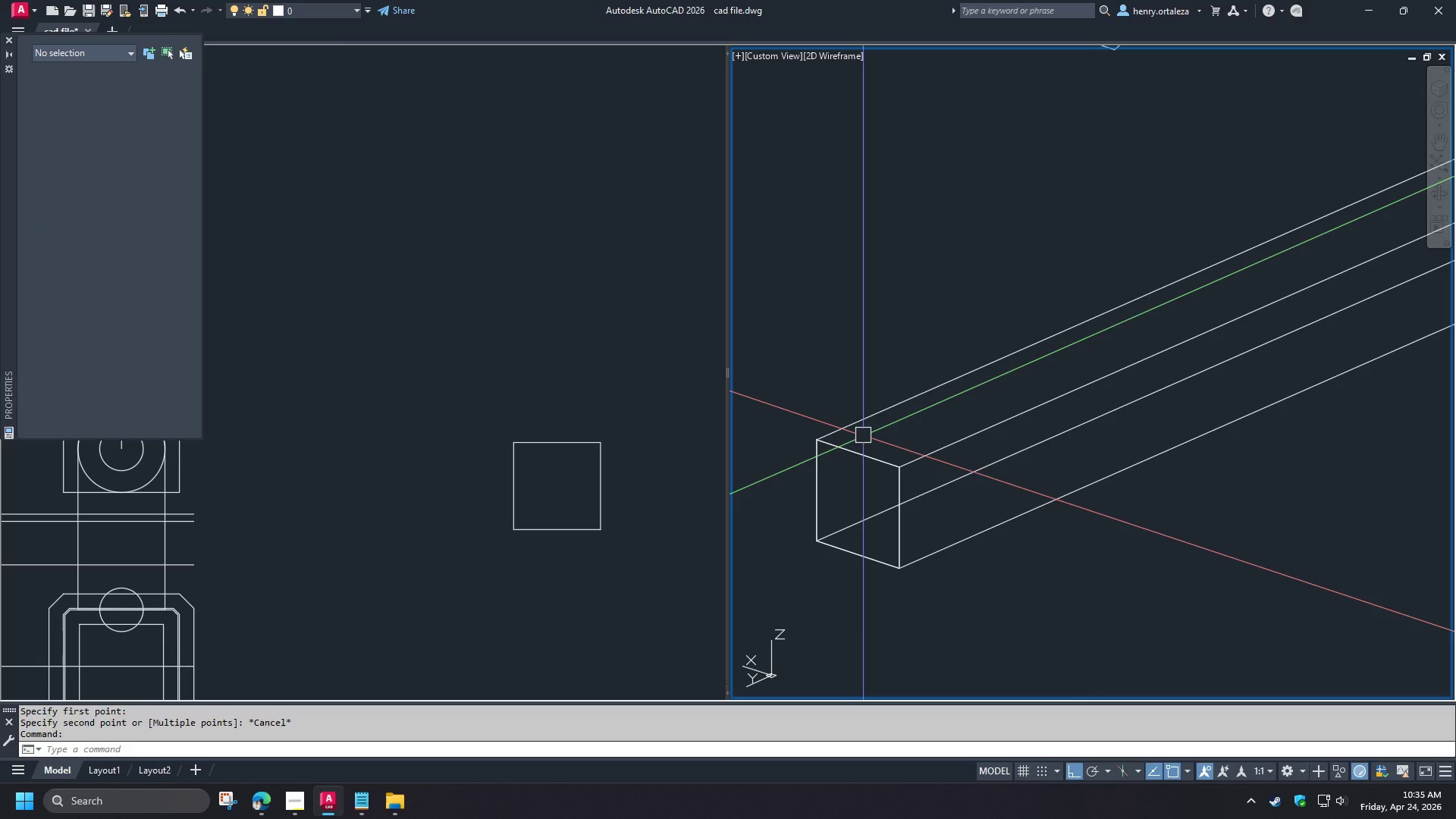 
key(Space)
 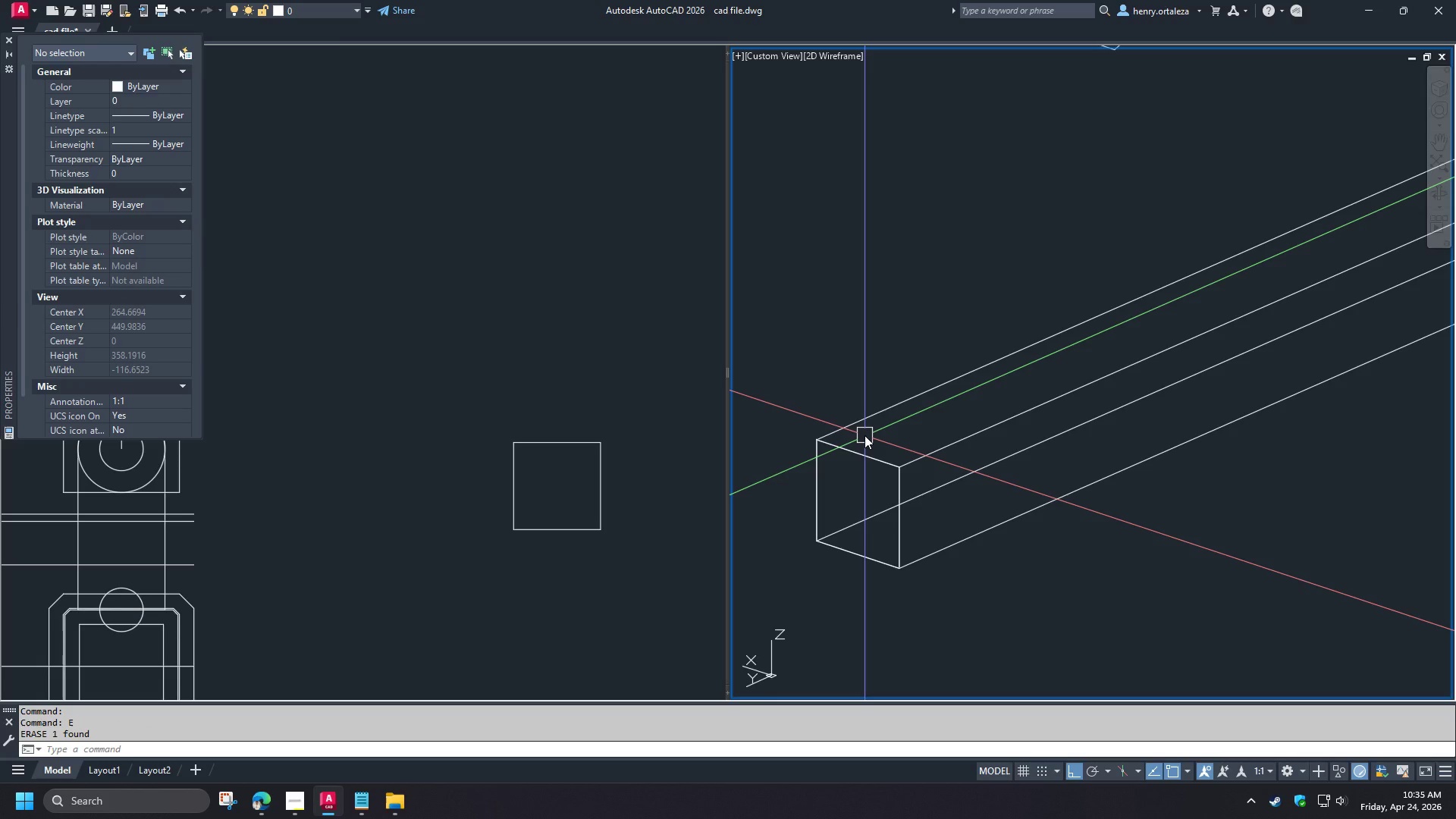 
wait(16.36)
 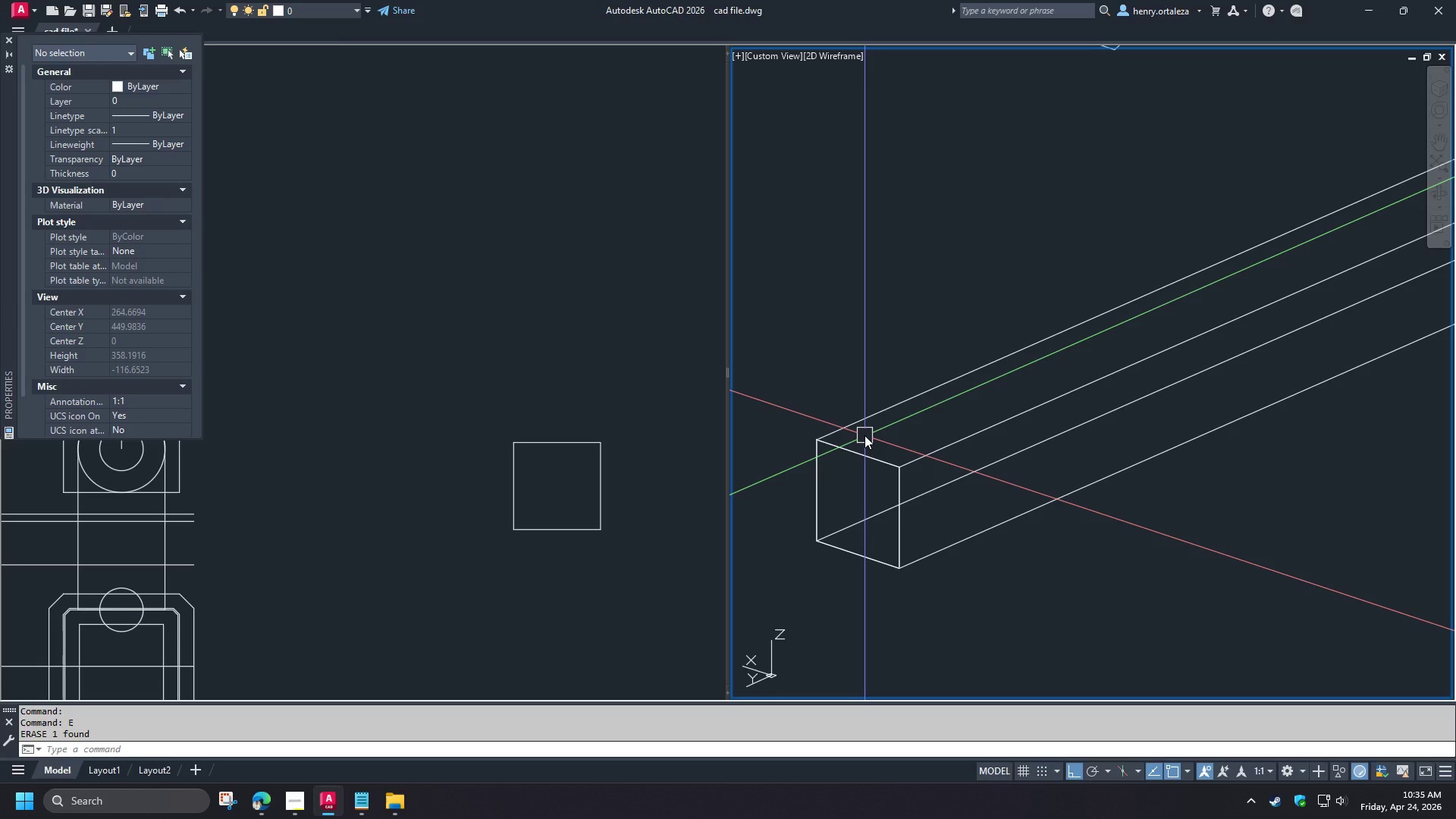 
scroll: coordinate [864, 434], scroll_direction: down, amount: 2.0
 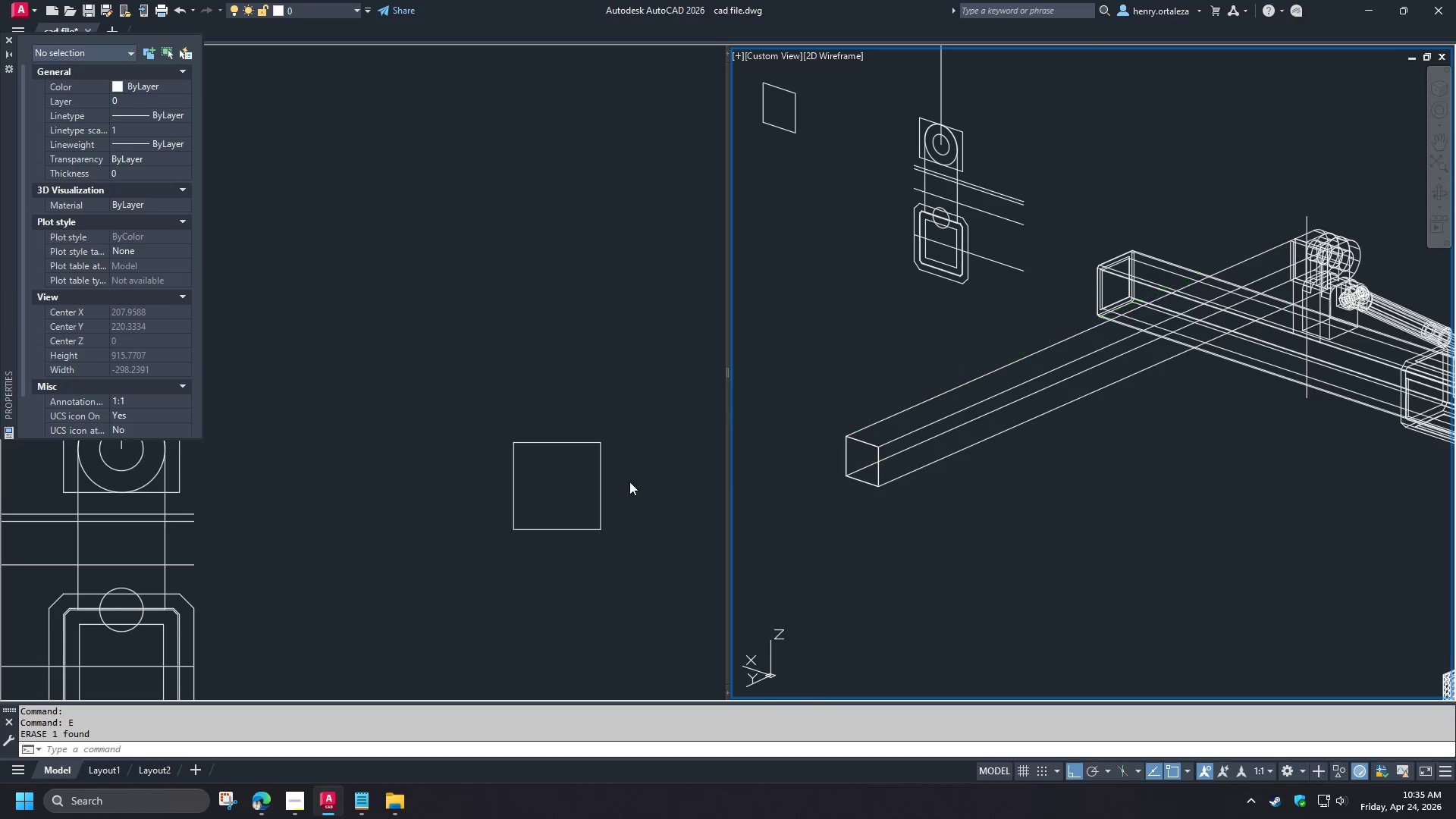 
left_click([618, 491])
 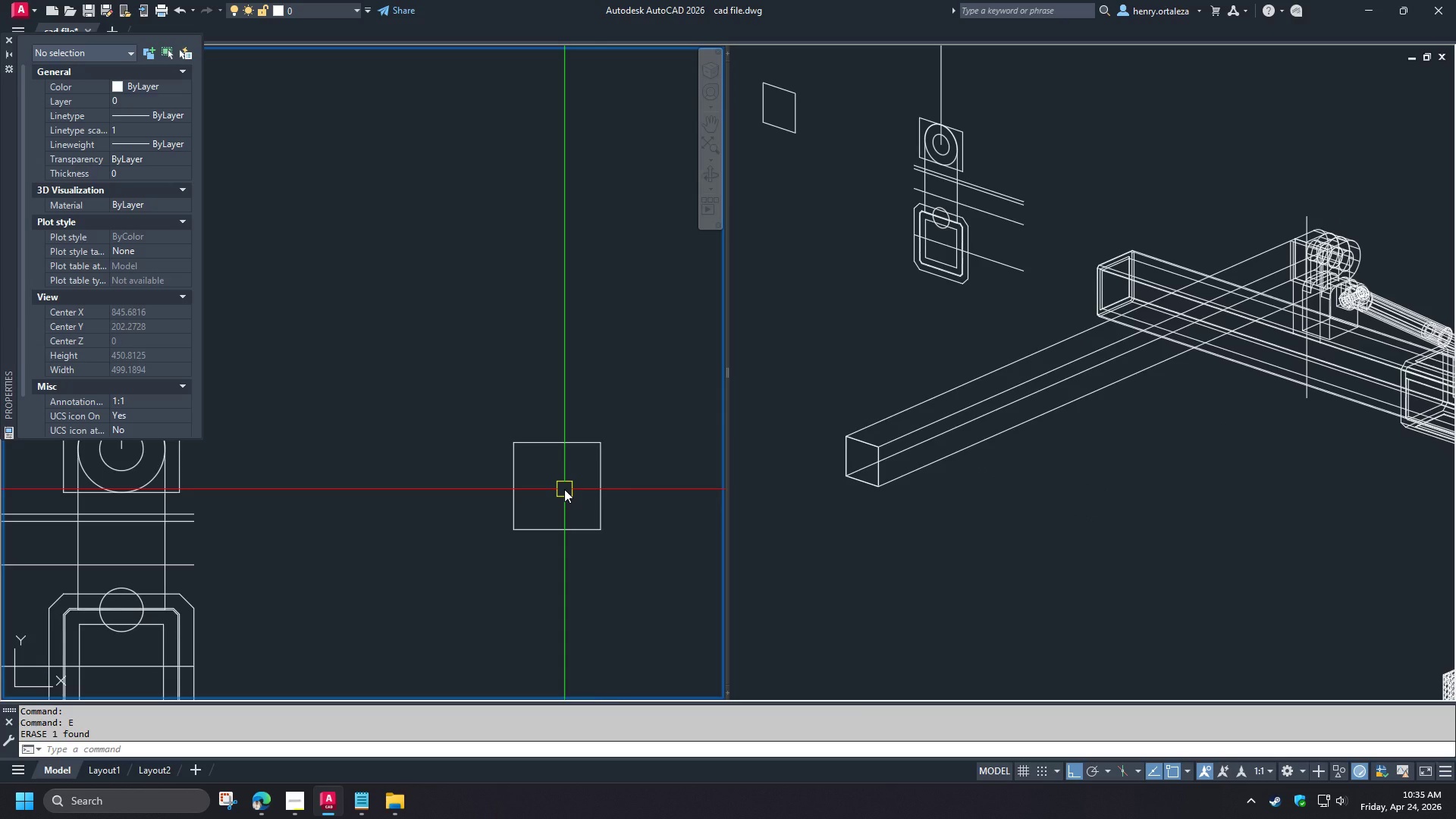 
key(O)
 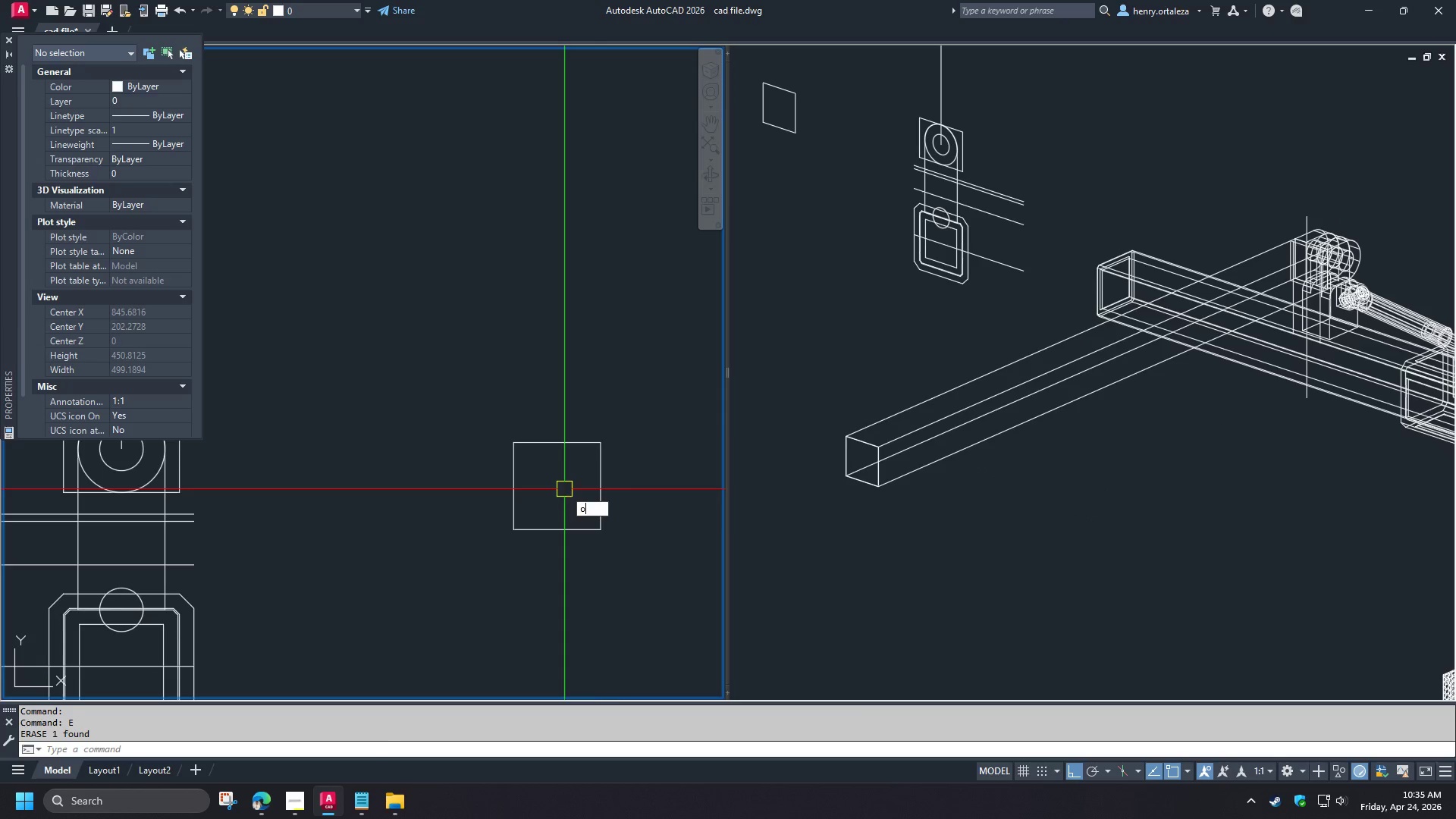 
key(Space)
 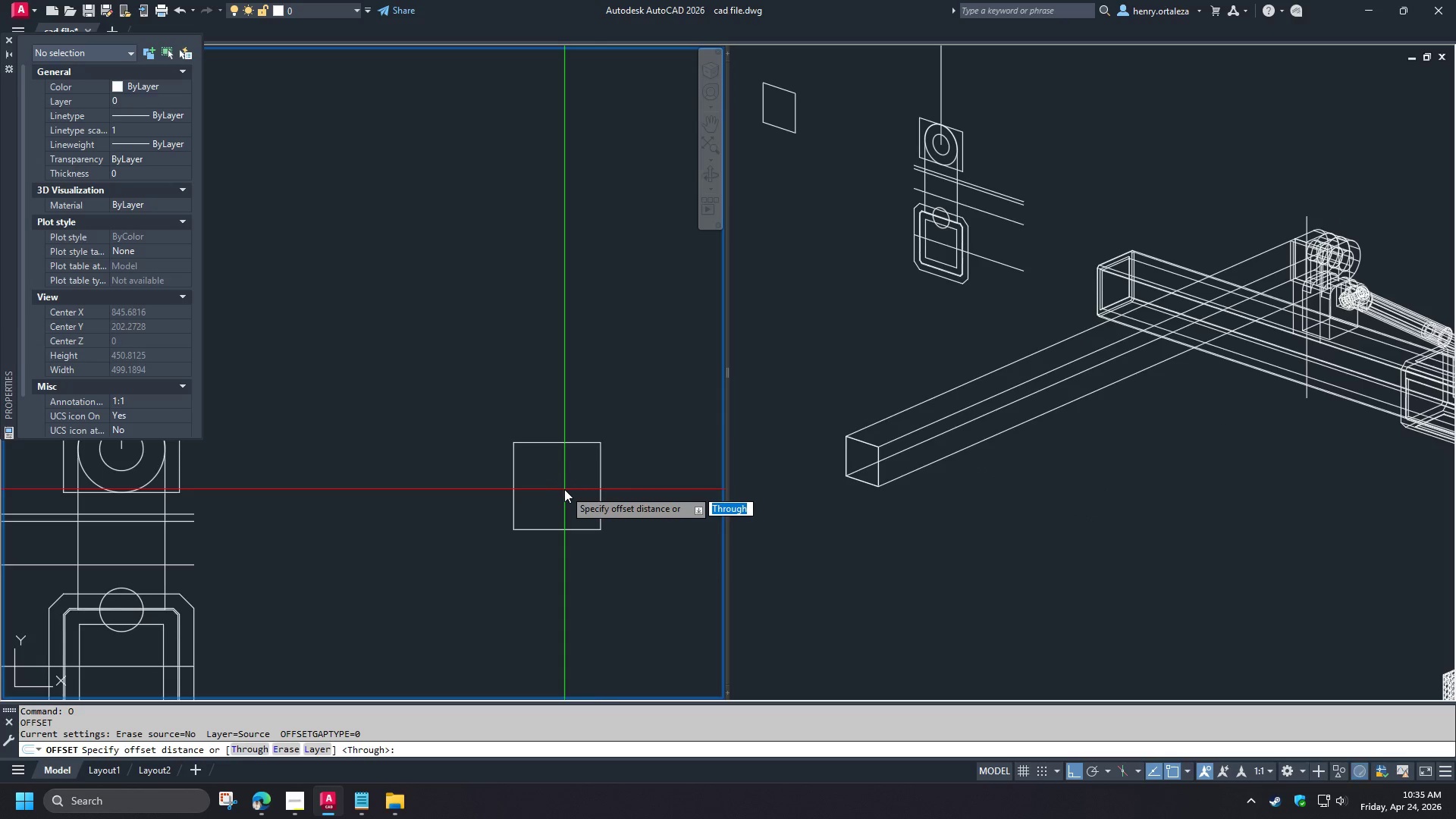 
key(T)
 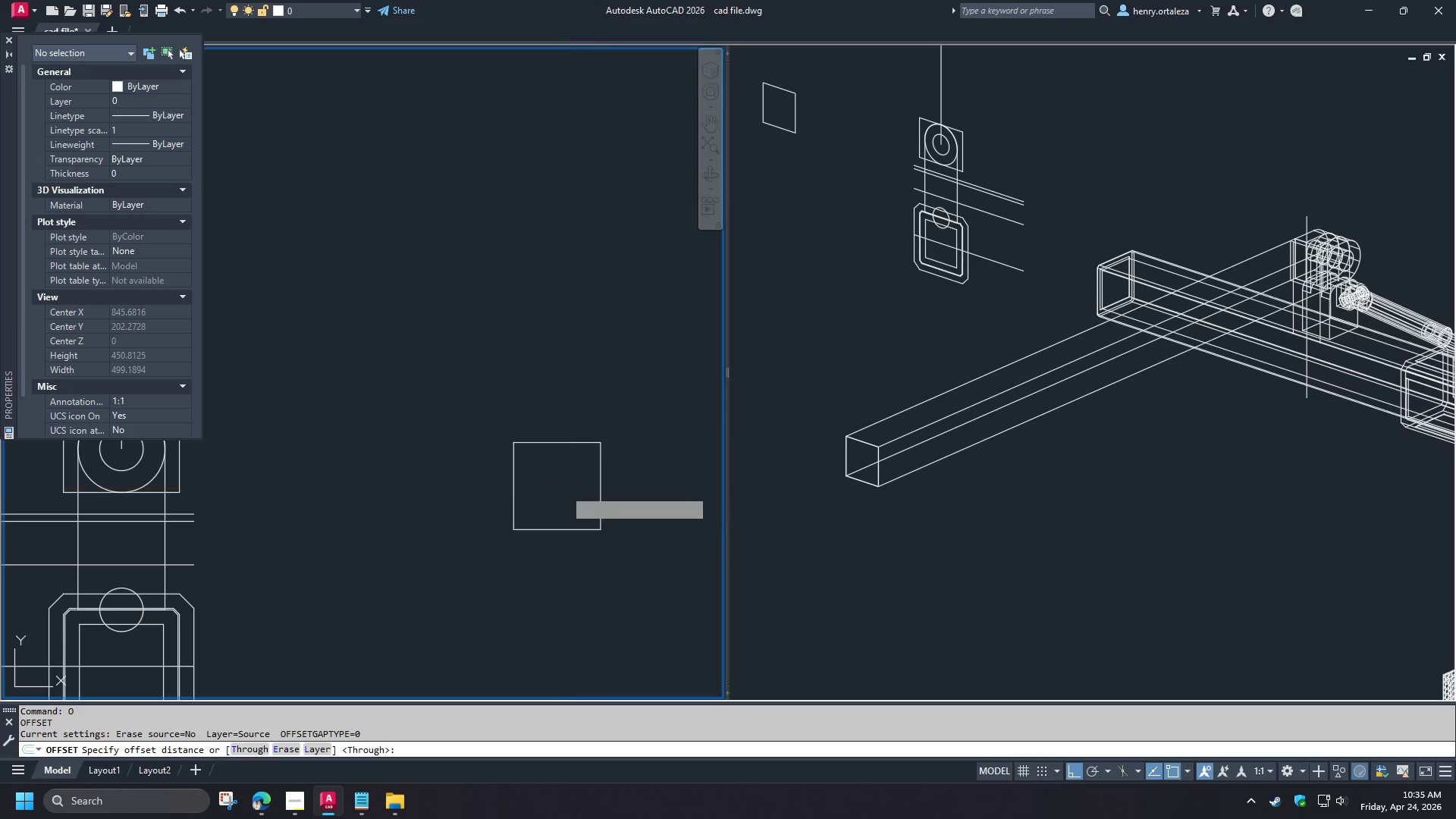 
key(Space)
 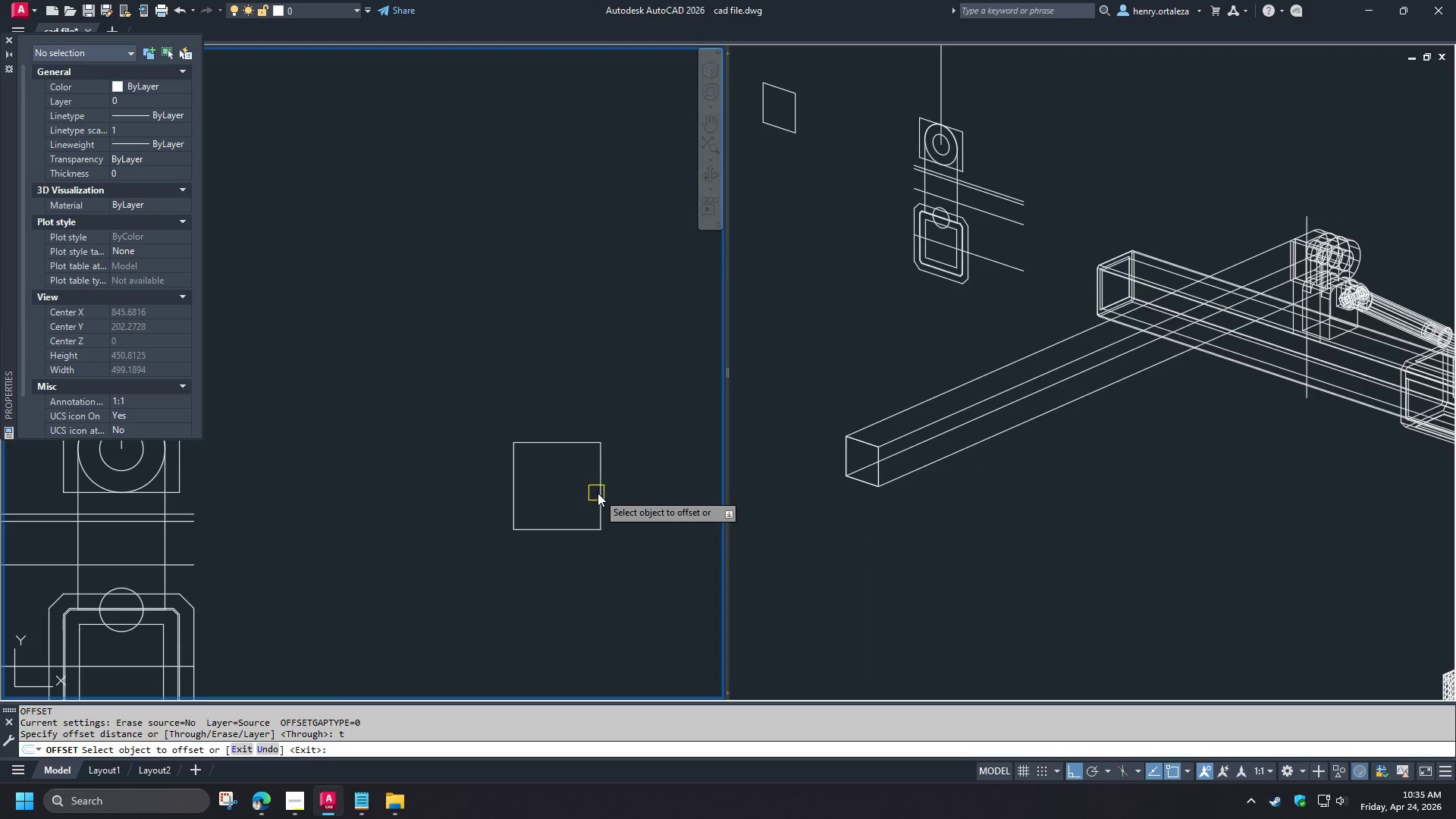 
left_click_drag(start_coordinate=[599, 493], to_coordinate=[603, 494])
 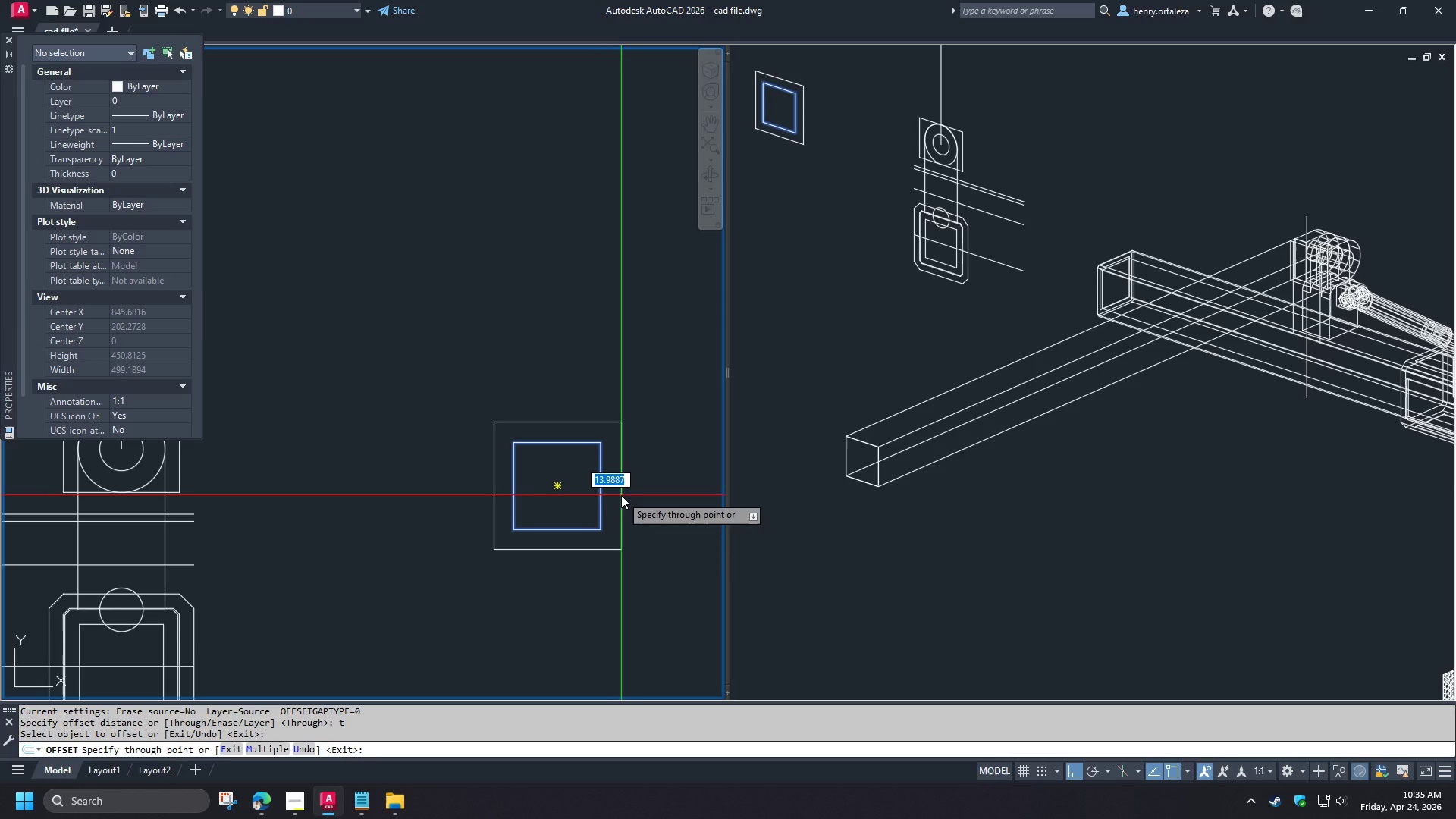 
key(Numpad1)
 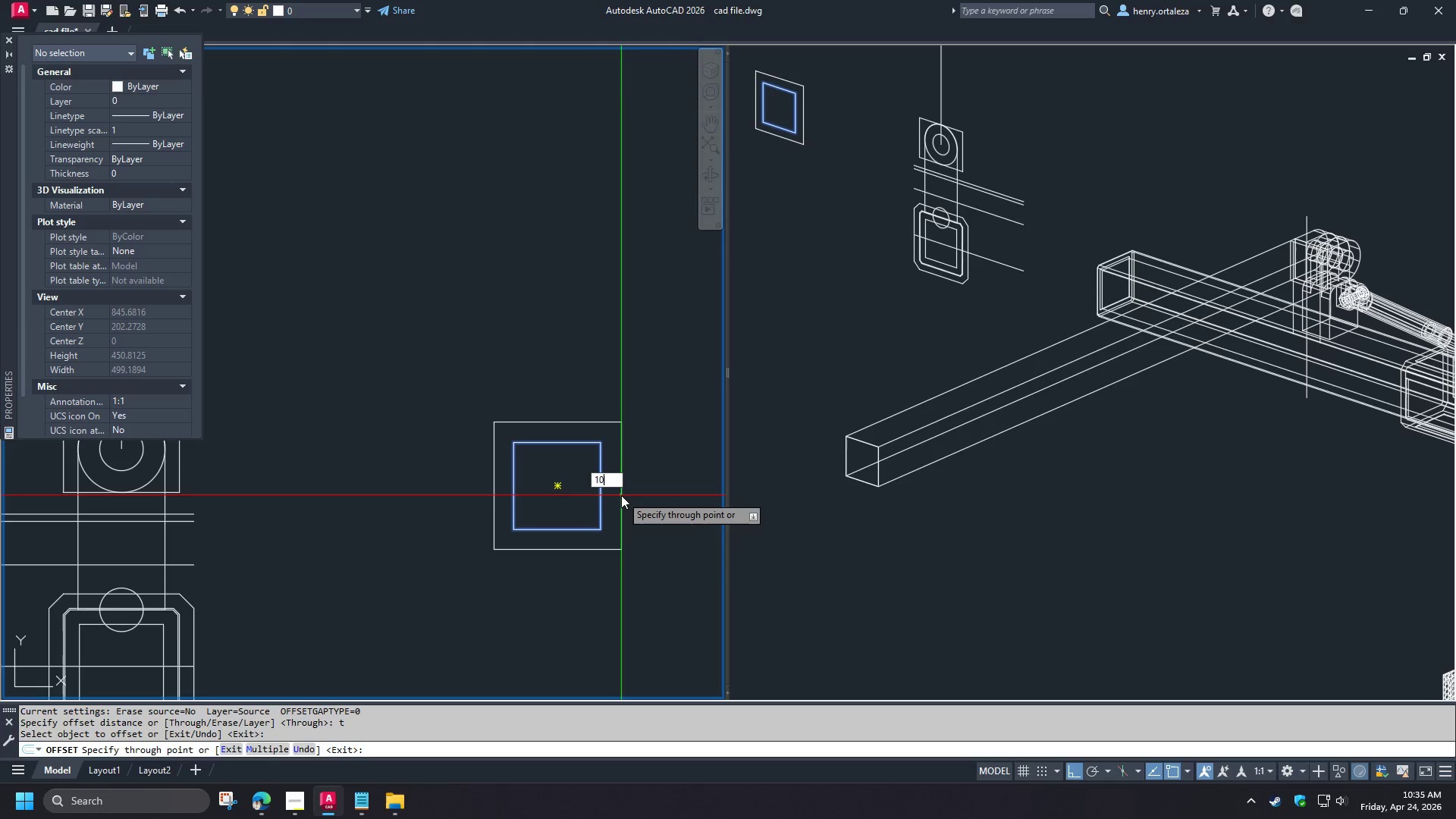 
key(Numpad0)
 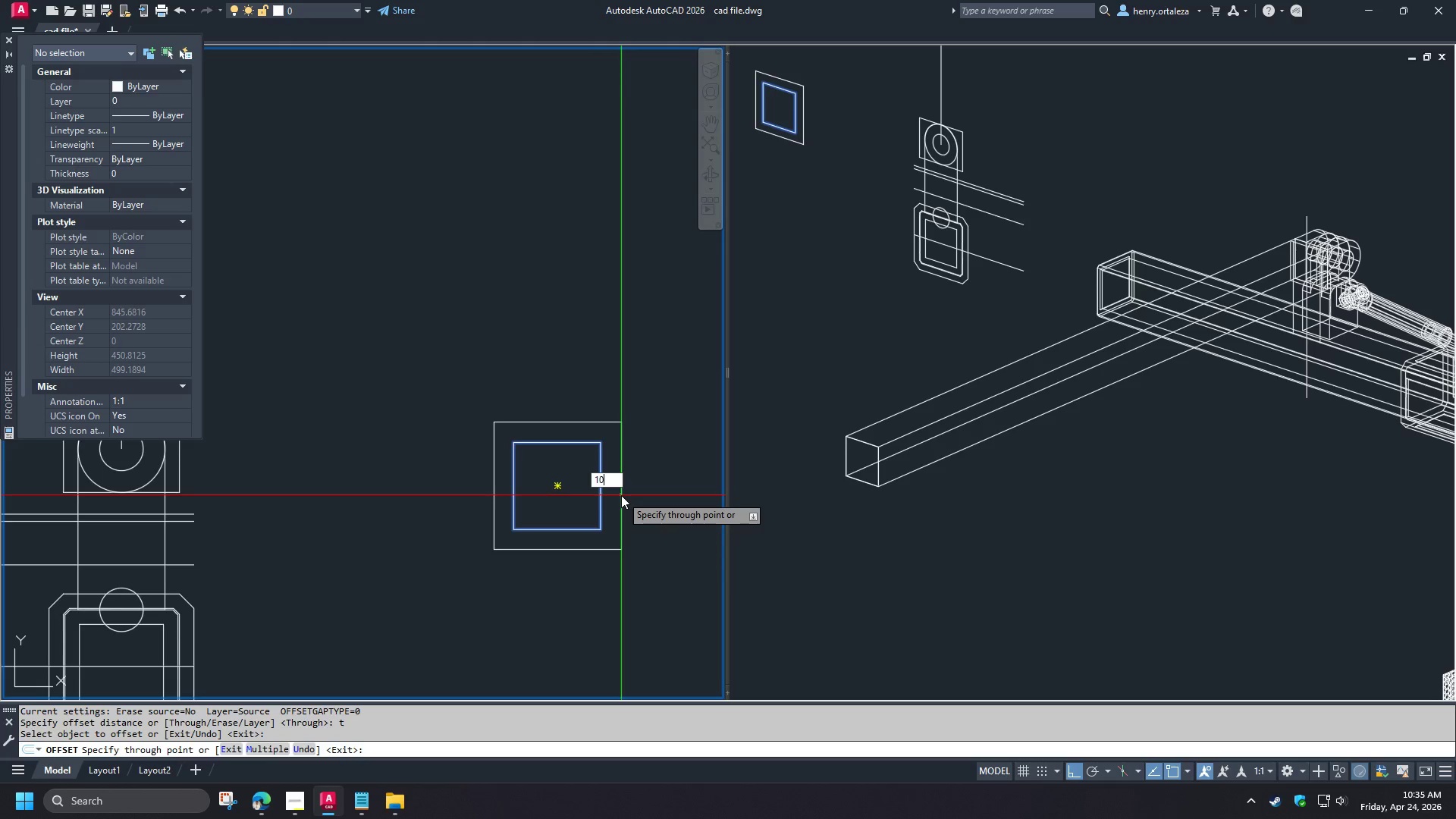 
key(Space)
 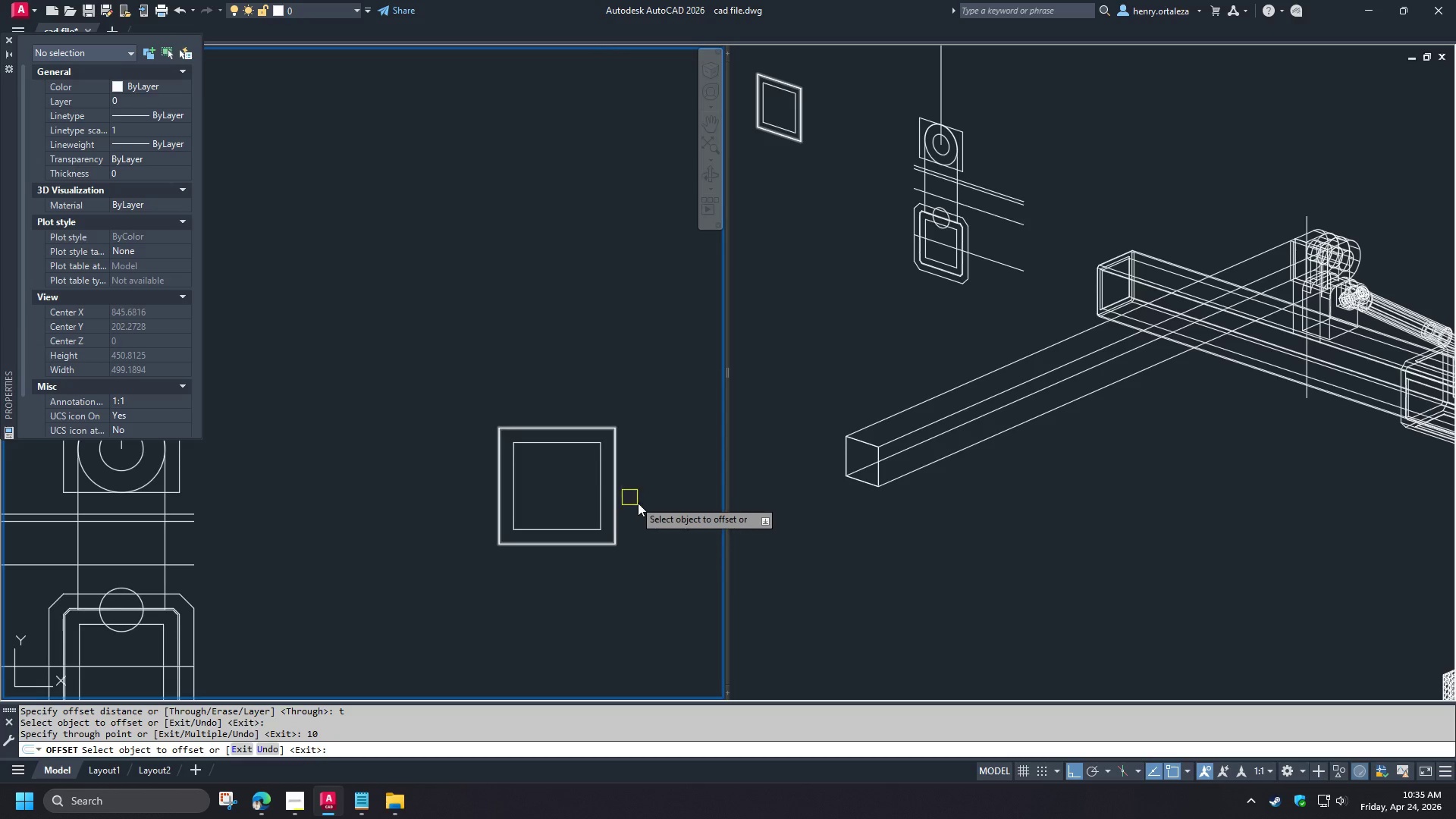 
key(Space)
 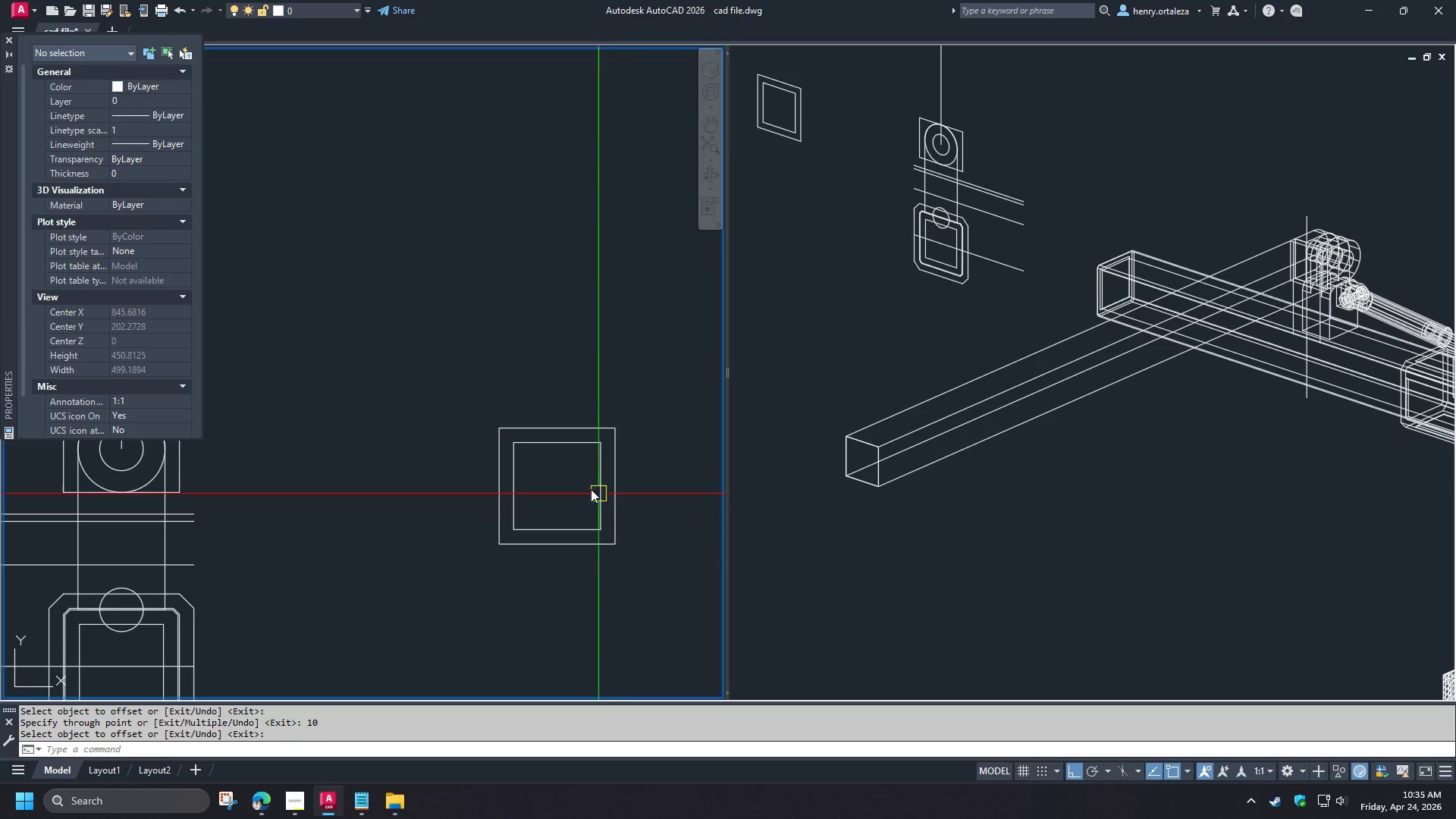 
scroll: coordinate [540, 475], scroll_direction: up, amount: 2.0
 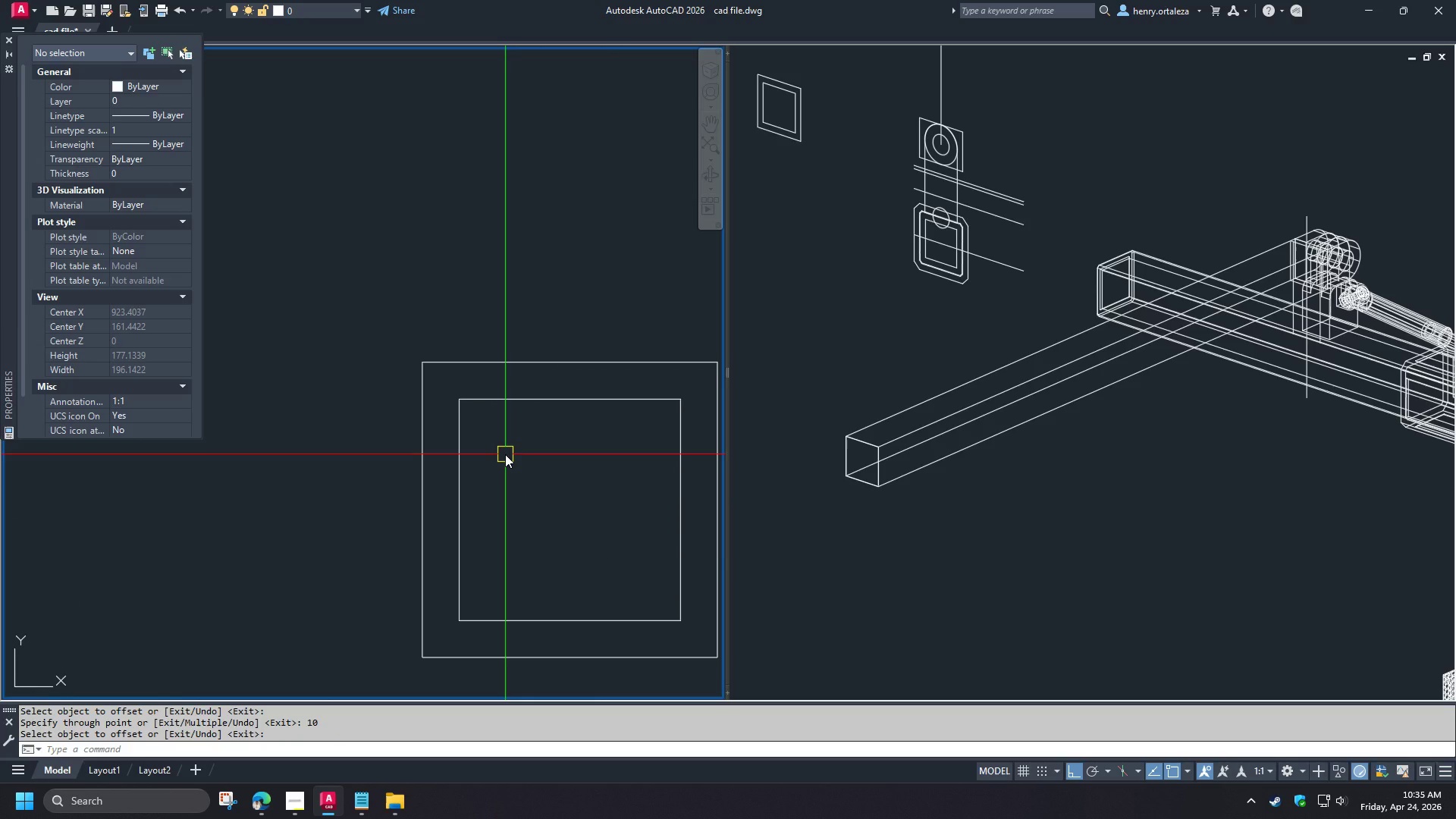 
type(cha )
 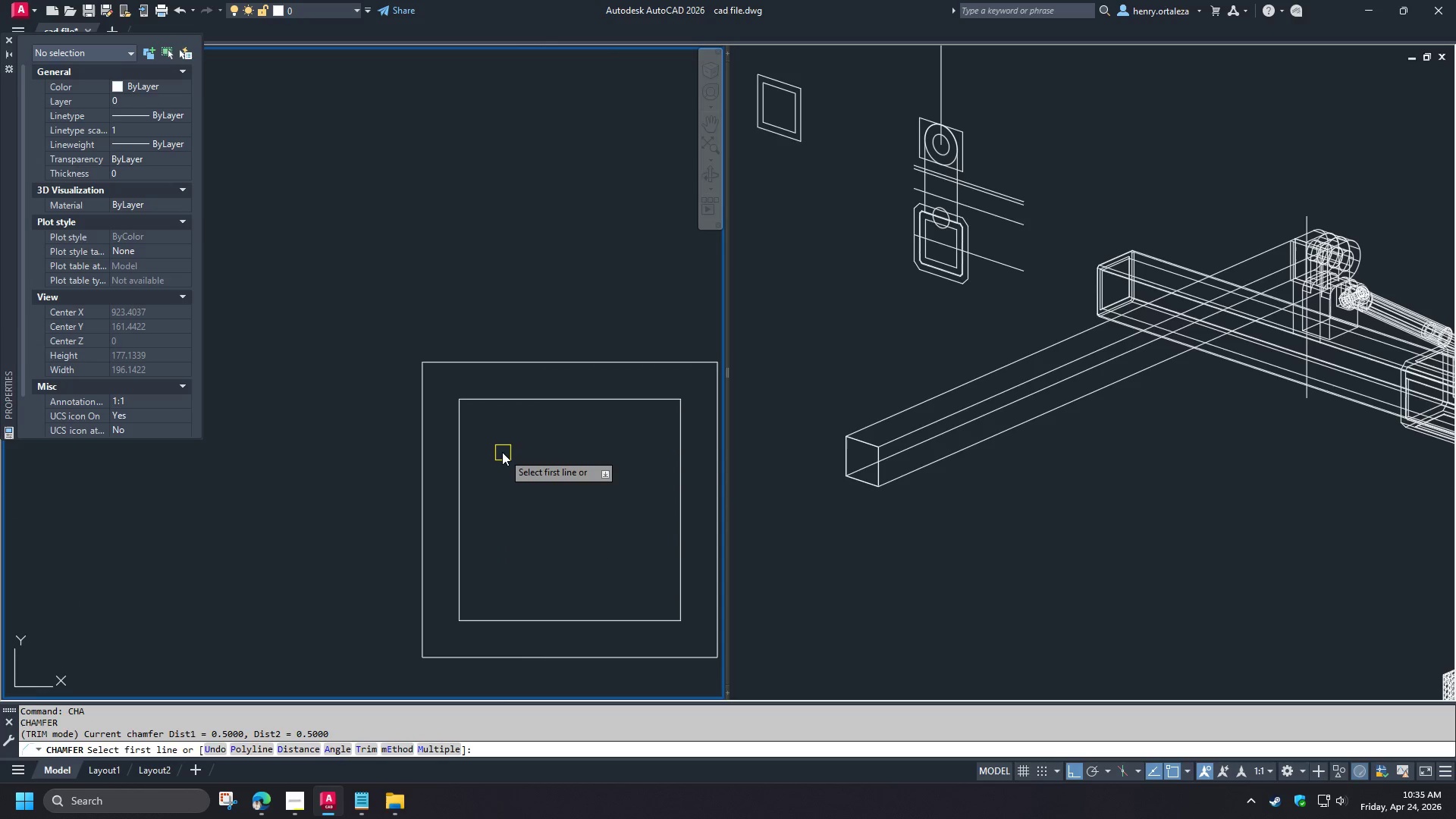 
key(D)
 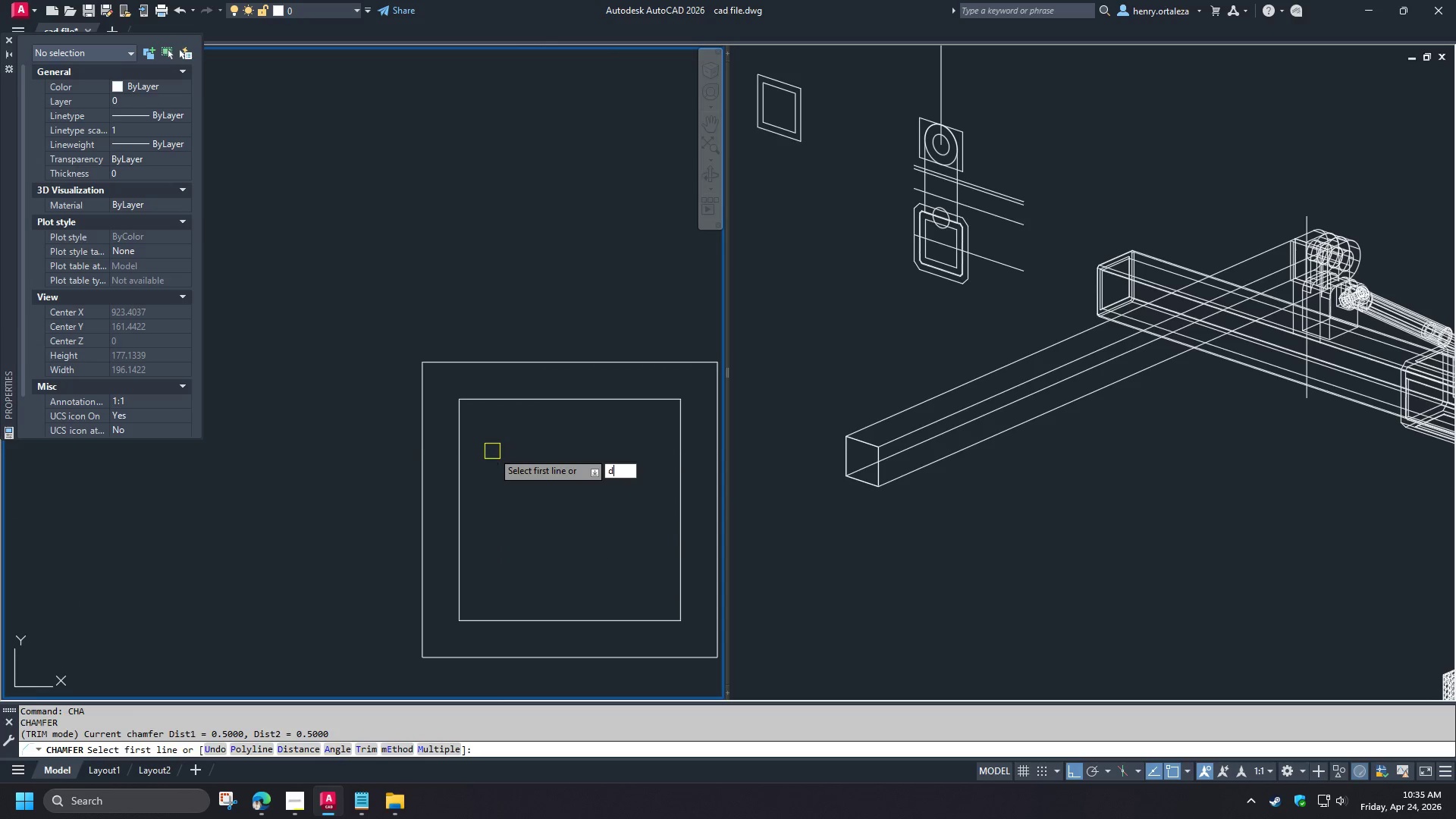 
key(Space)
 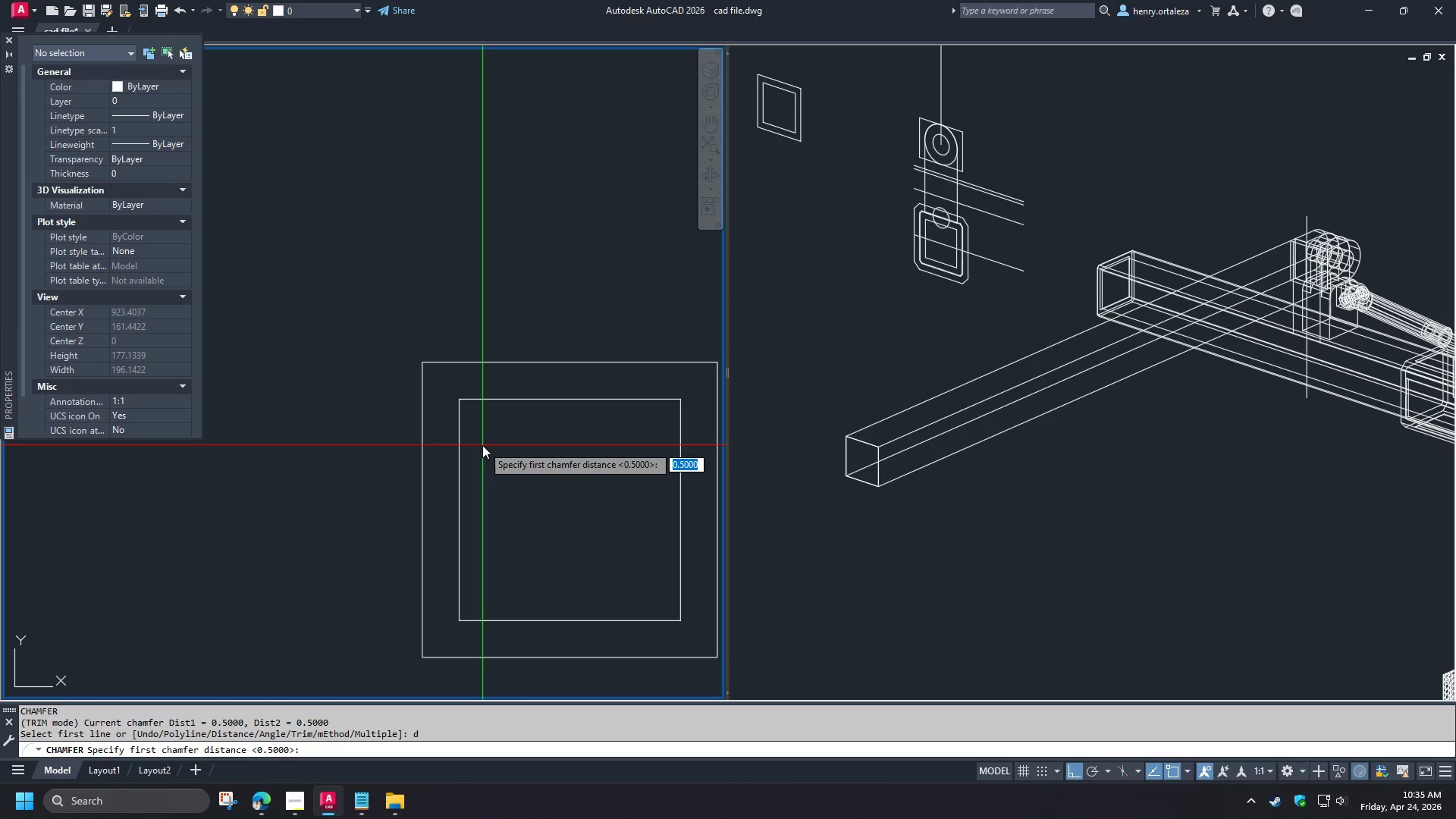 
left_click([482, 445])
 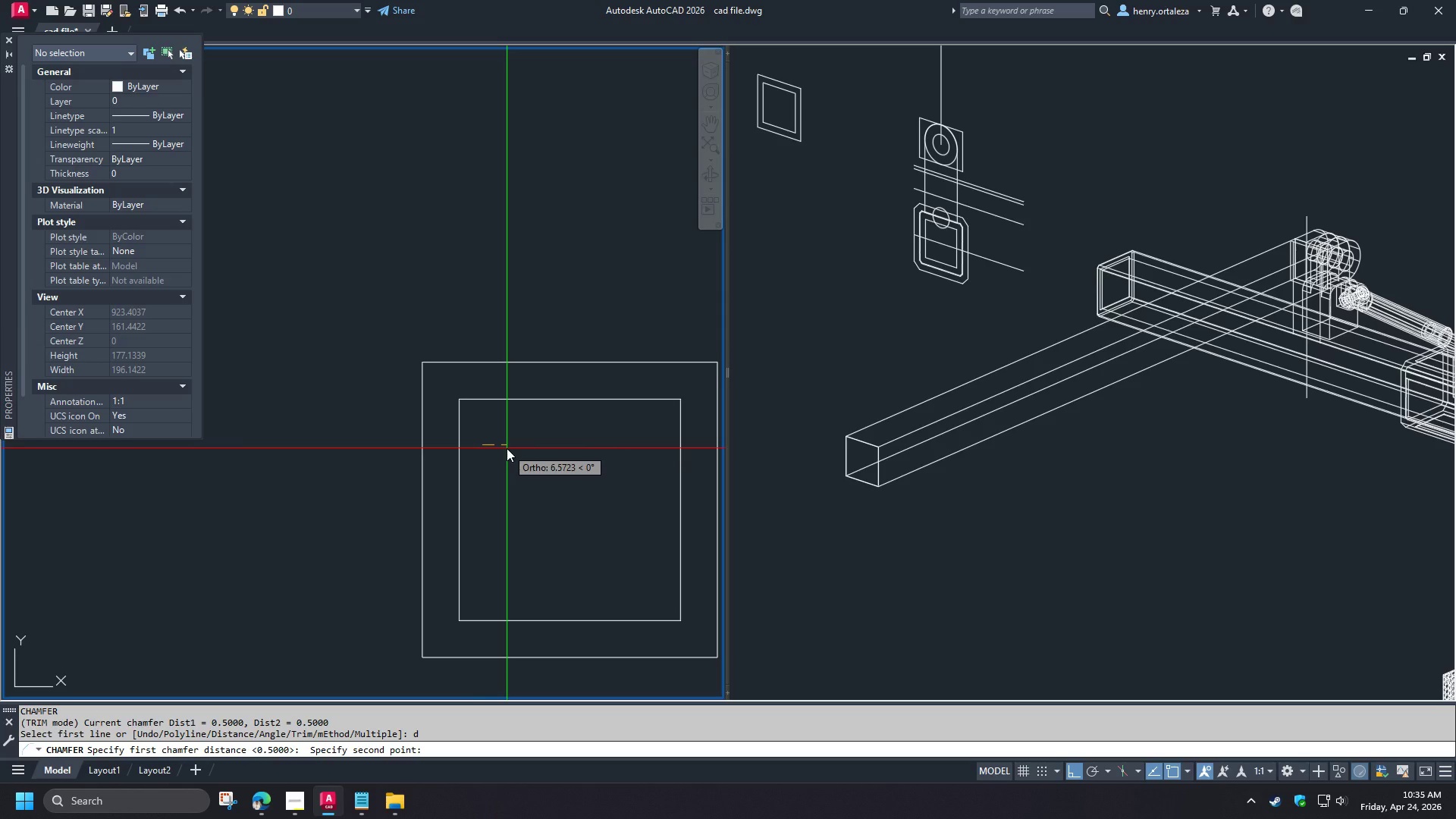 
key(5)
 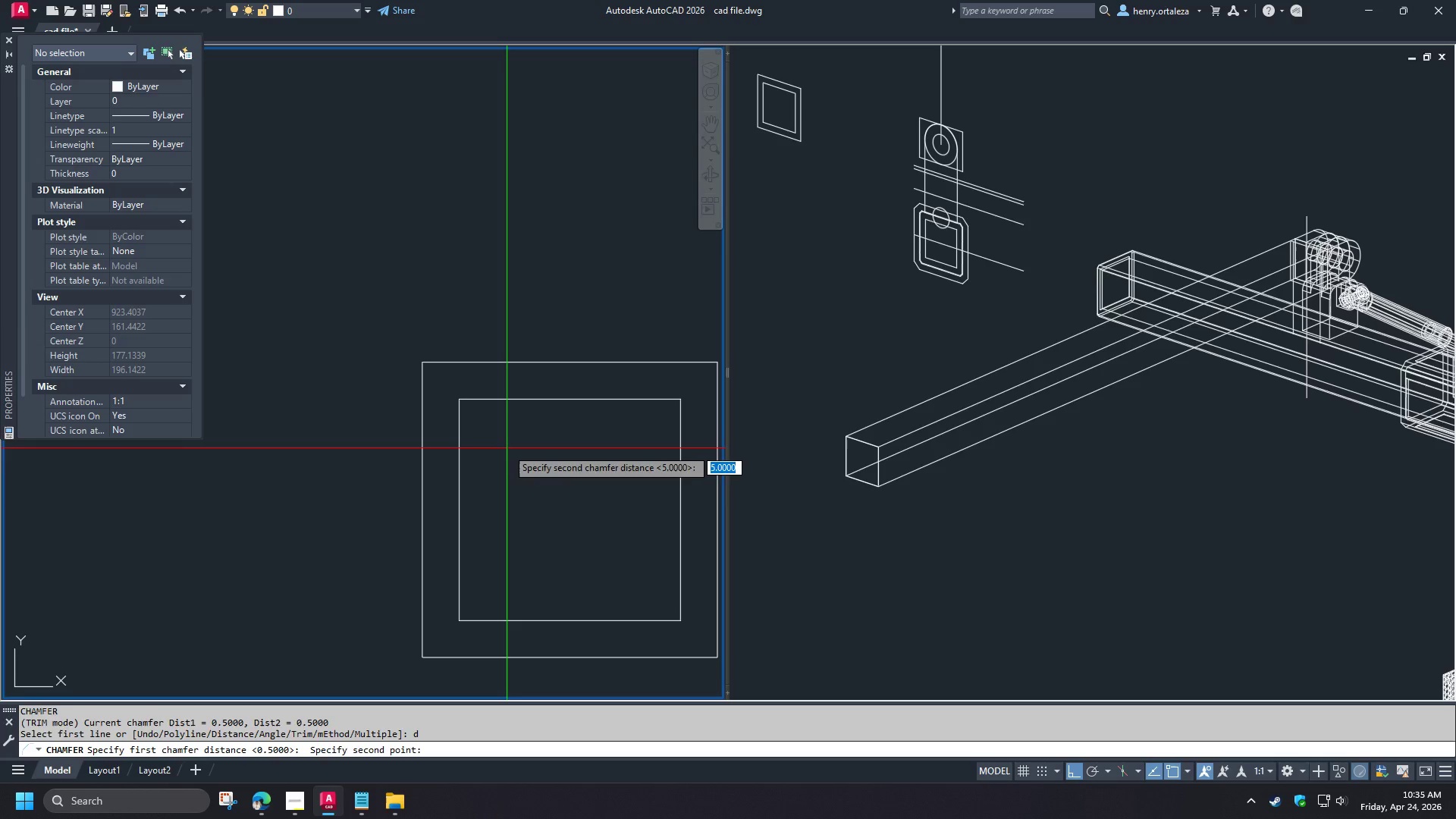 
key(Space)
 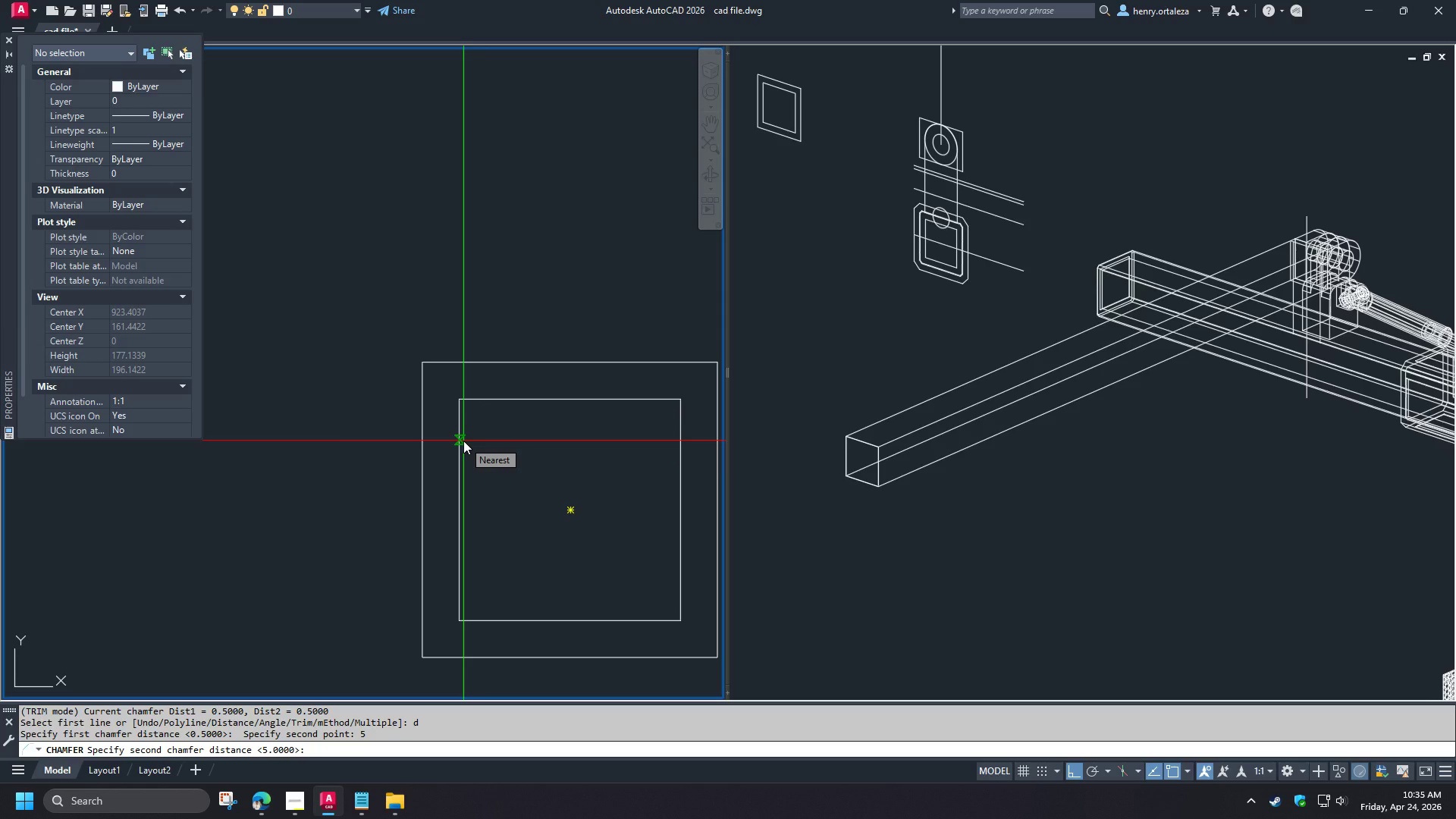 
key(Space)
 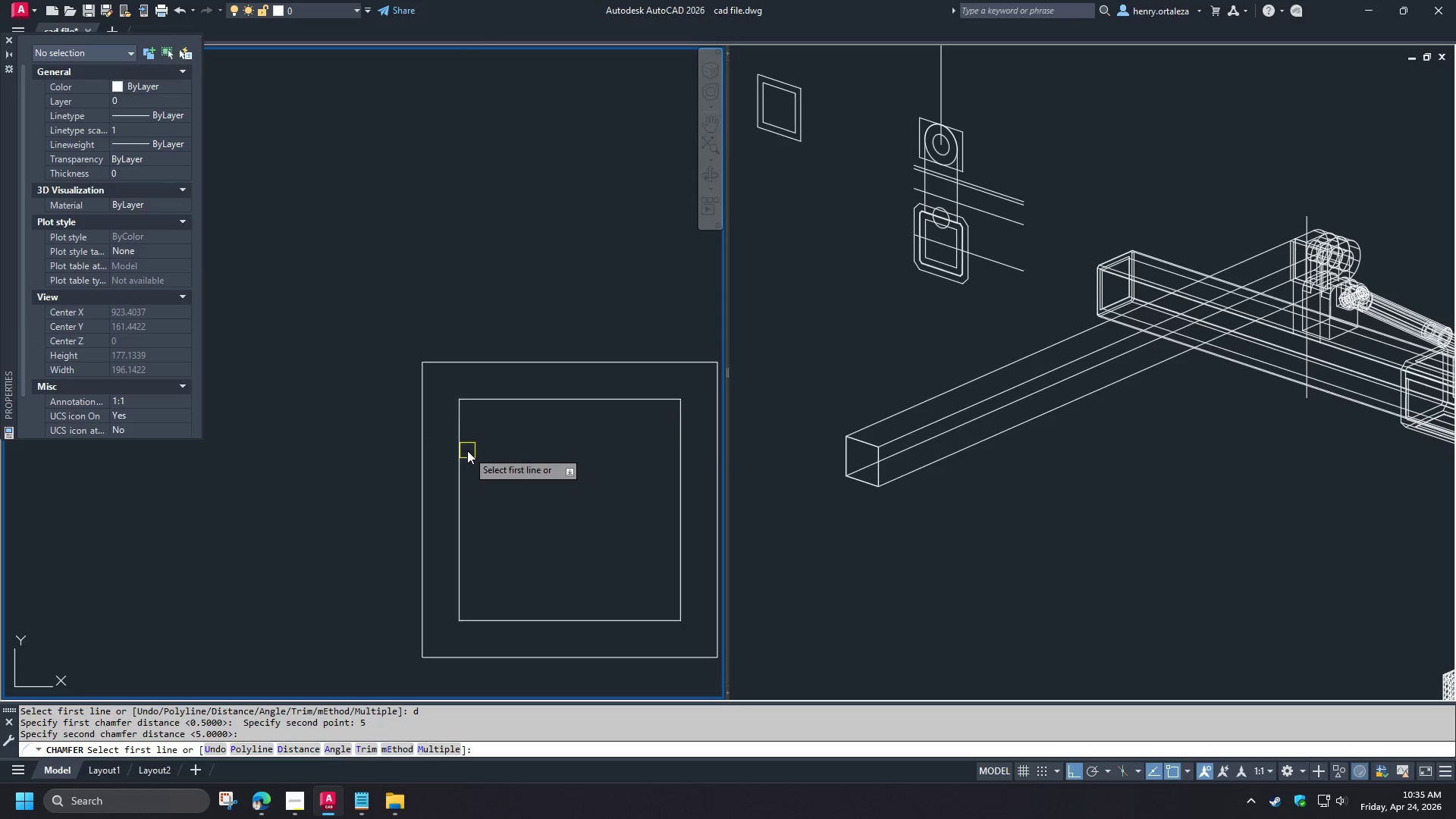 
left_click([467, 450])
 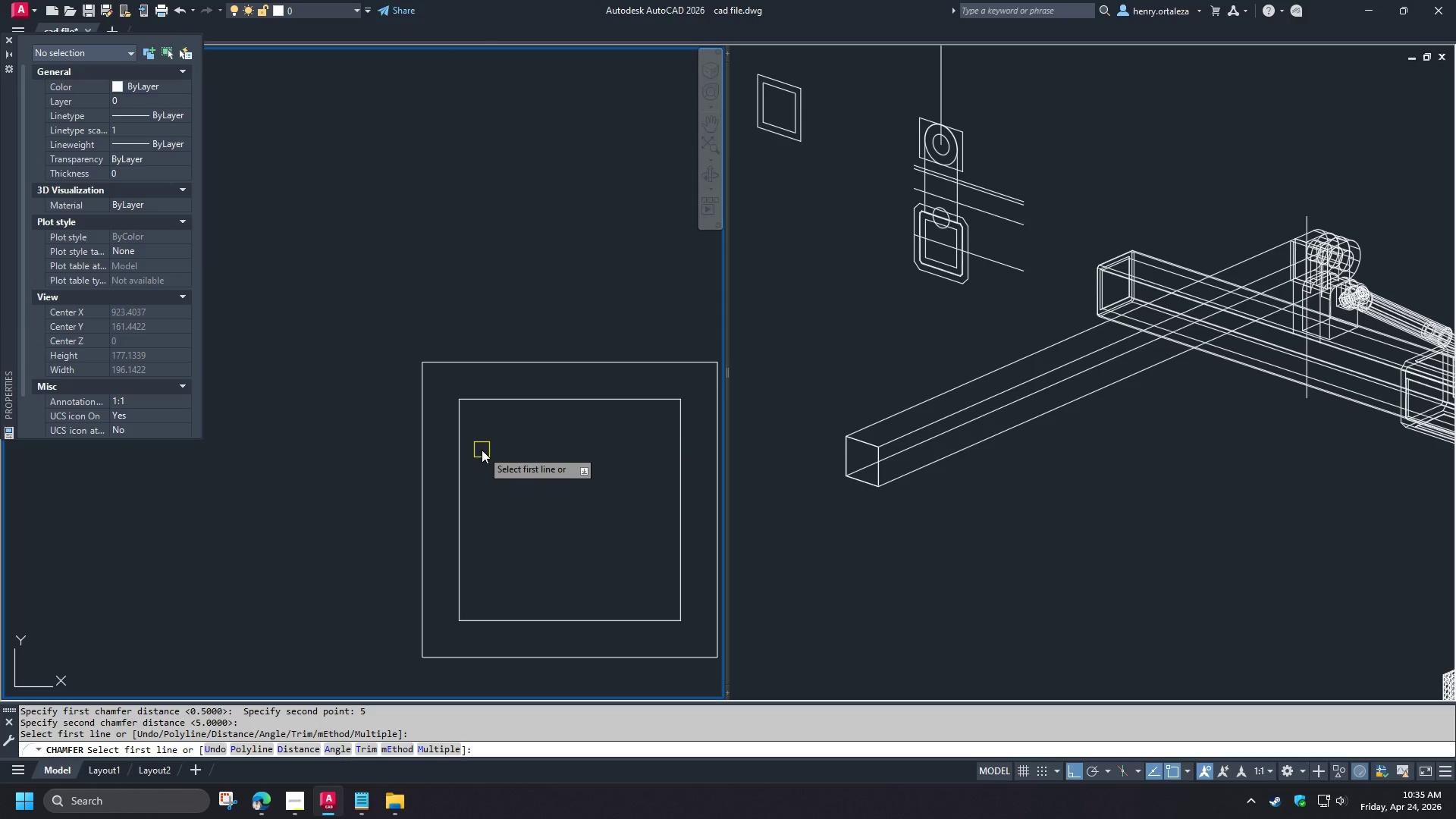 
key(P)
 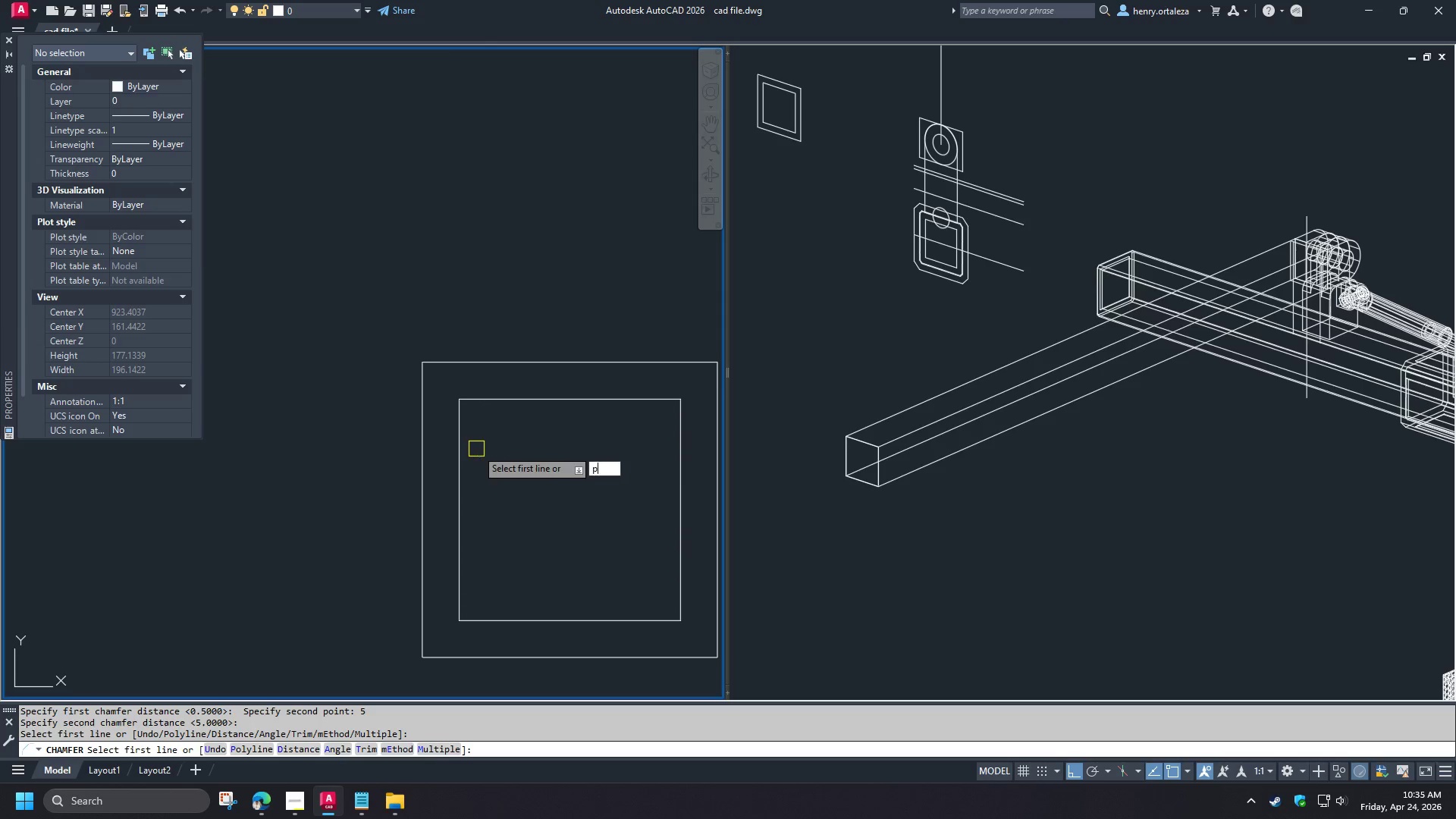 
key(Space)
 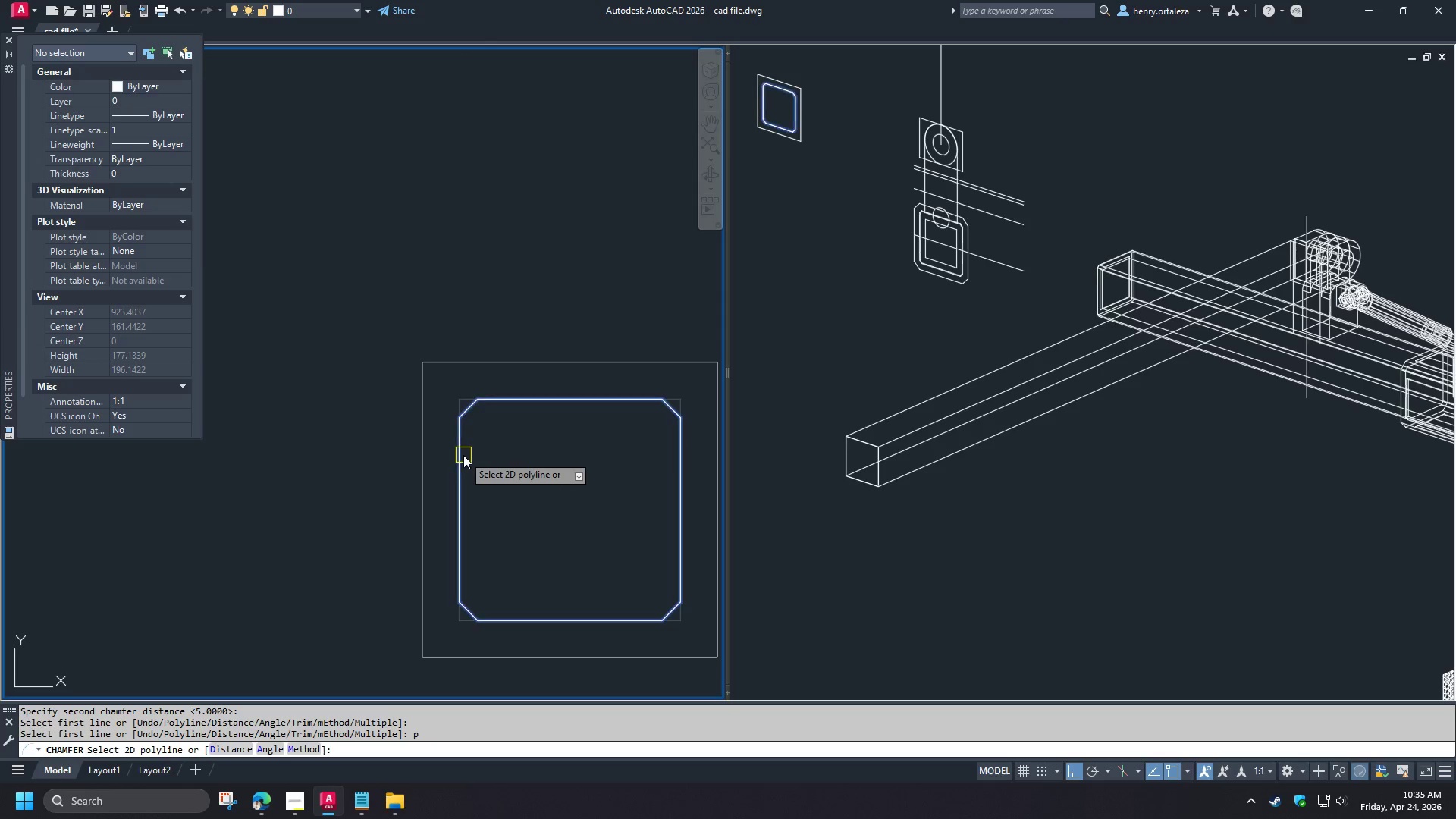 
left_click([463, 455])
 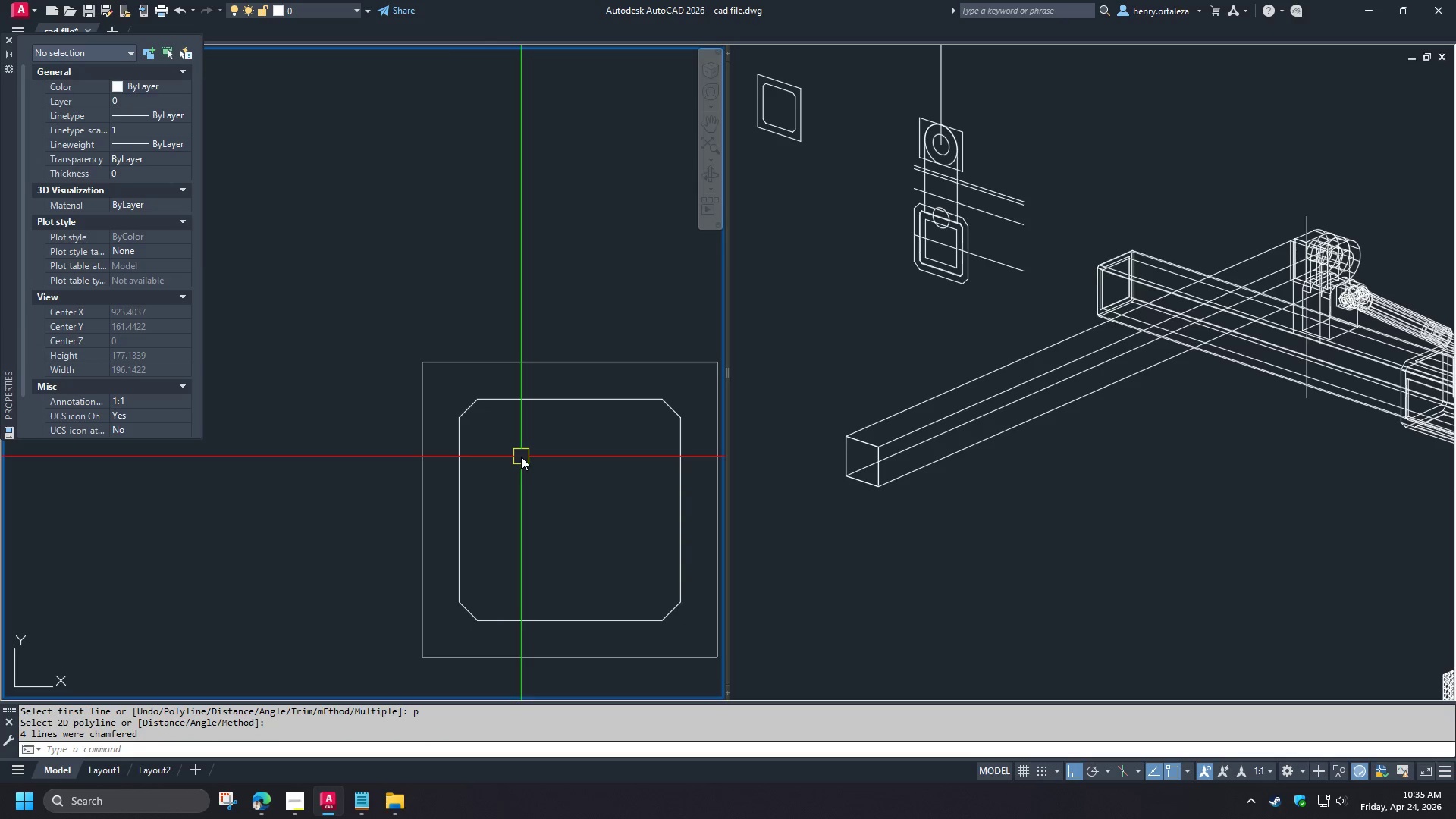 
scroll: coordinate [540, 453], scroll_direction: none, amount: 0.0
 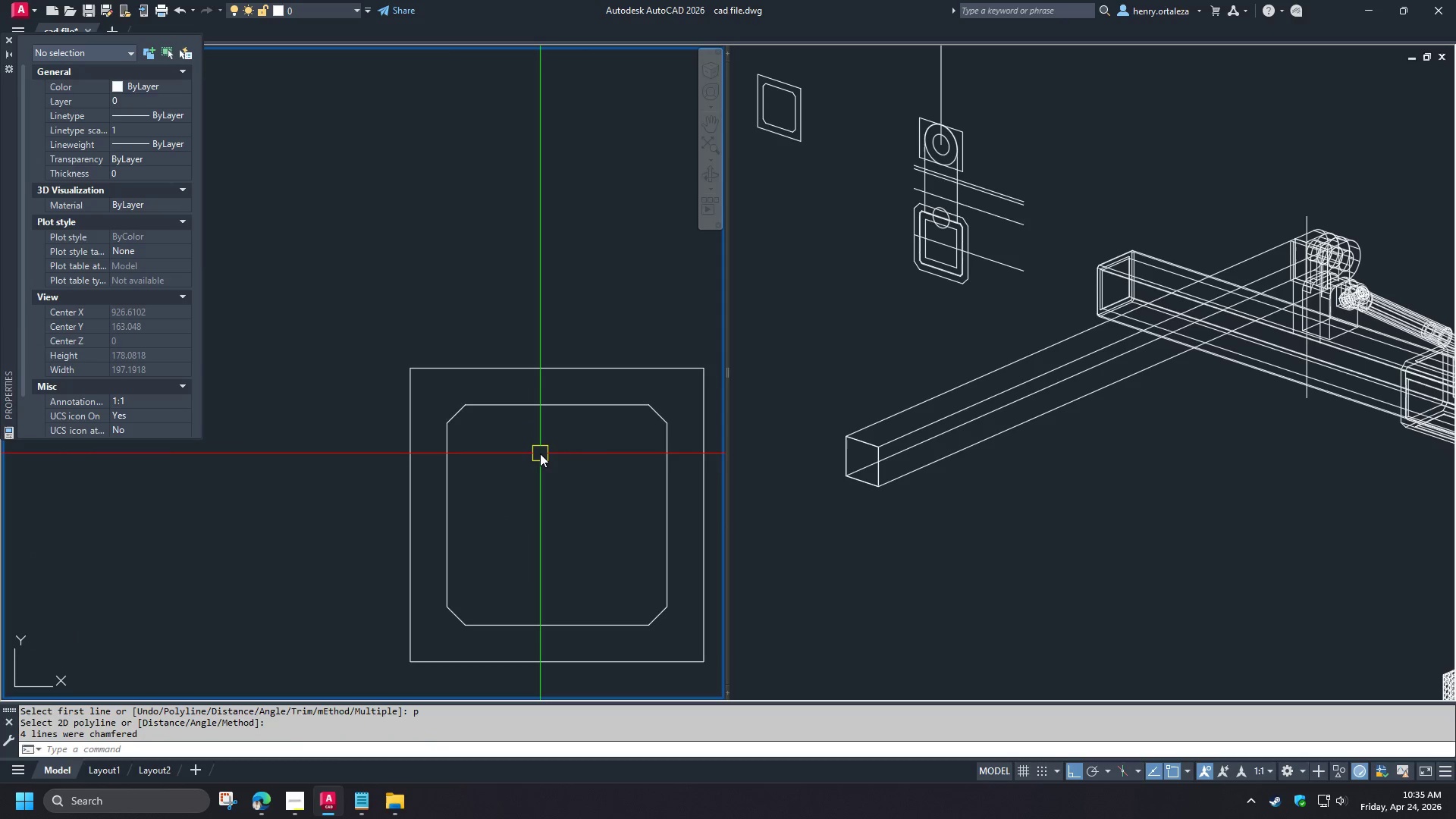 
key(O)
 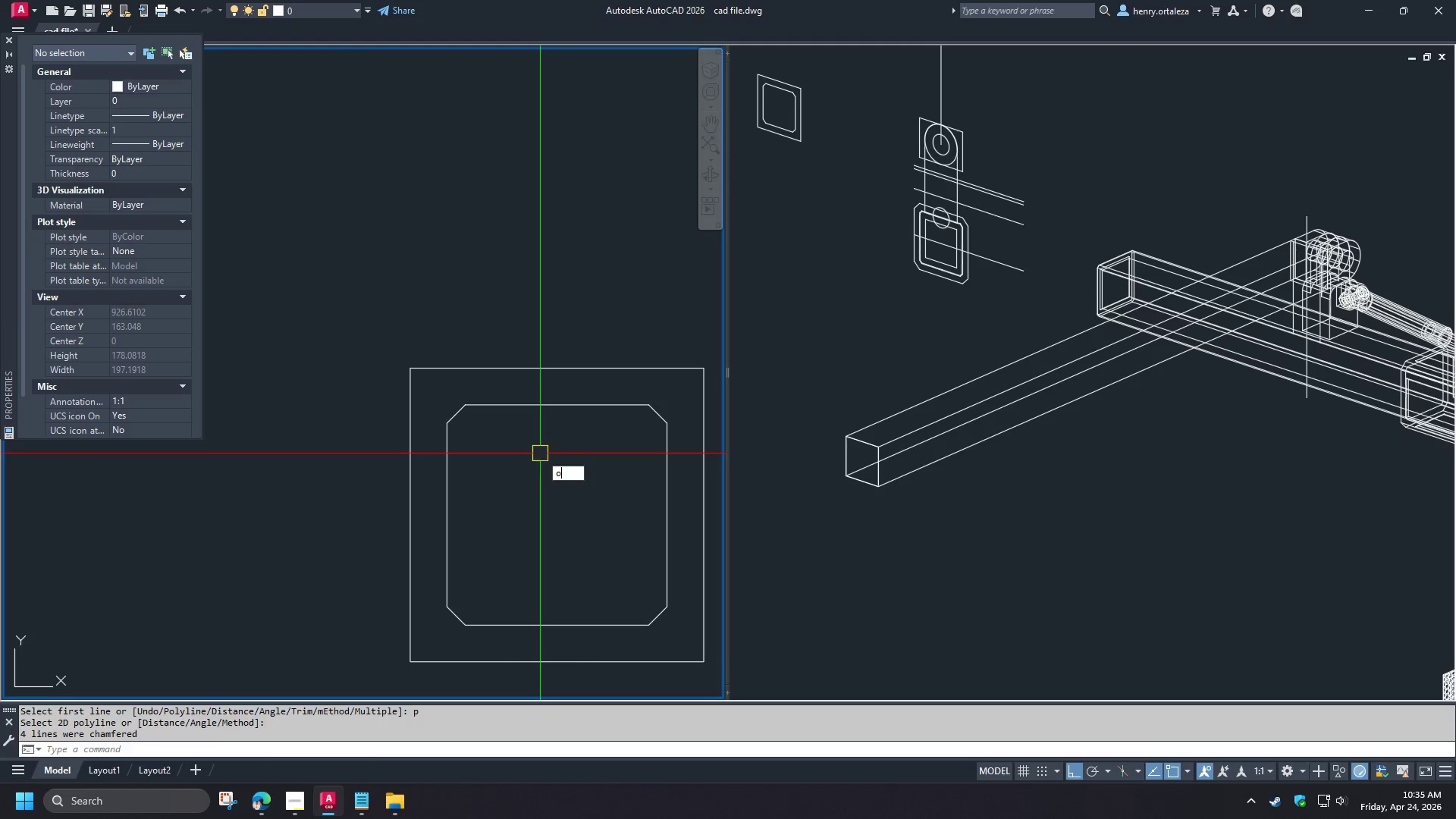 
key(Space)
 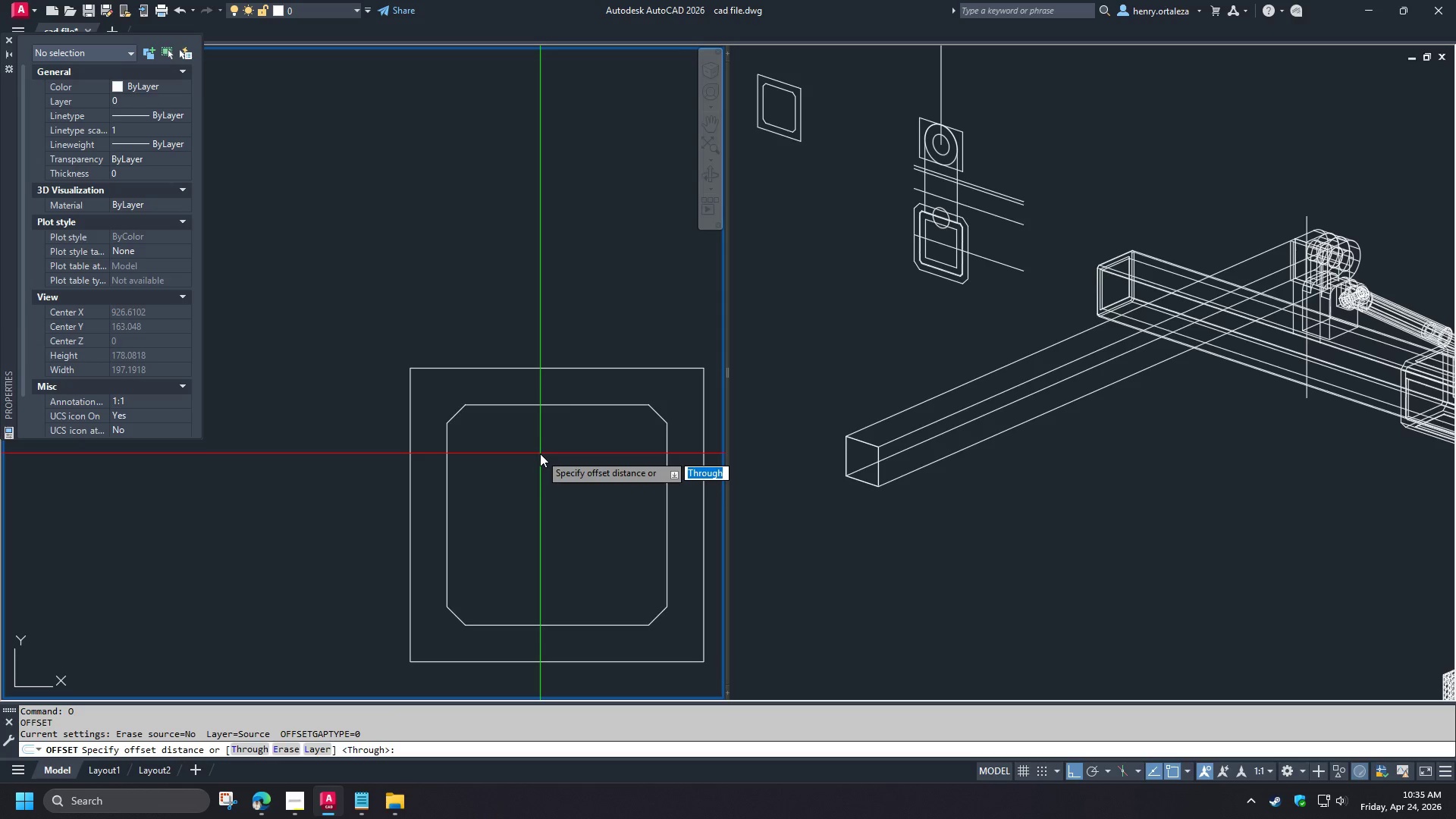 
key(Numpad1)
 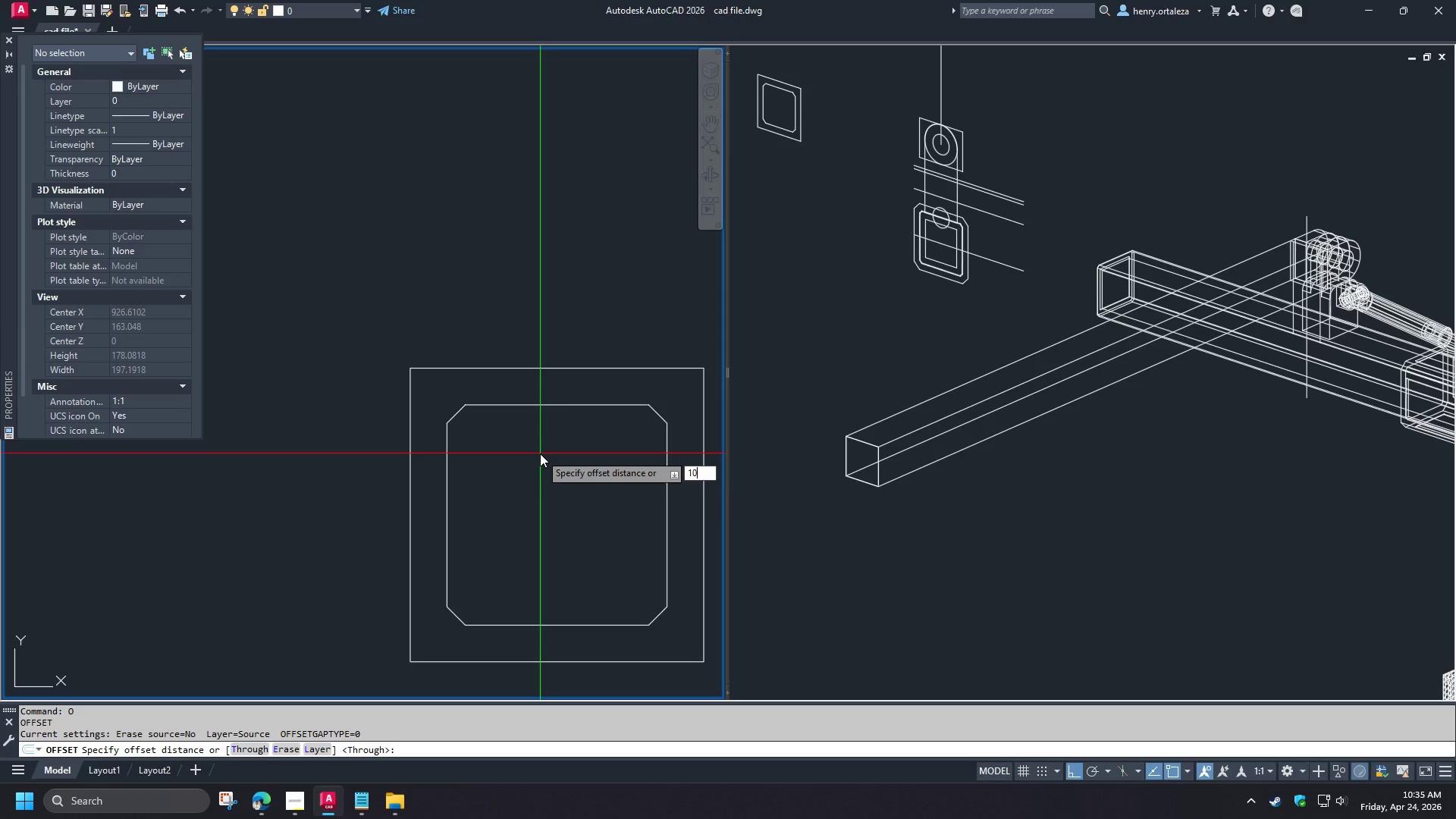 
key(Numpad0)
 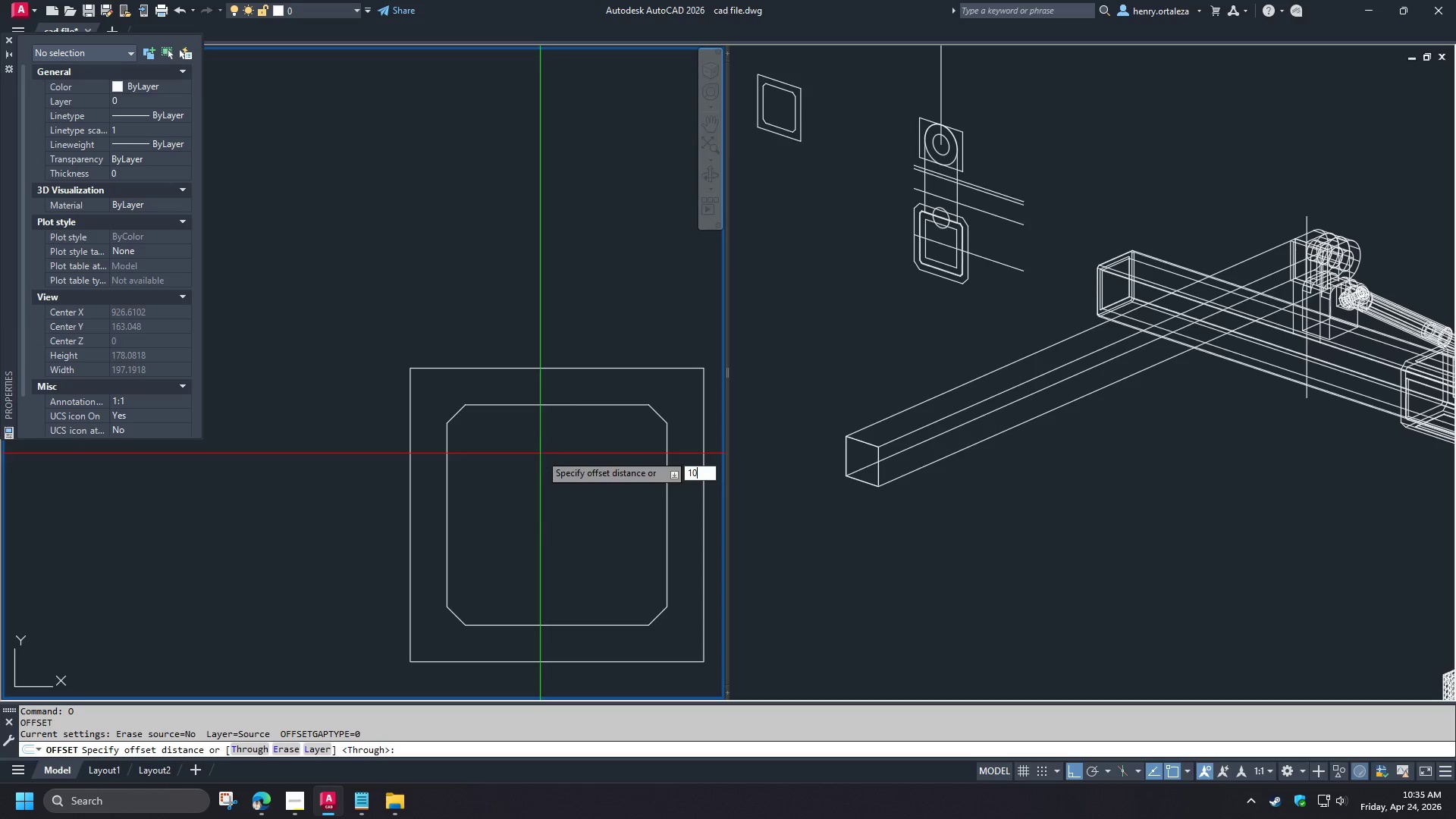 
key(NumpadEnter)
 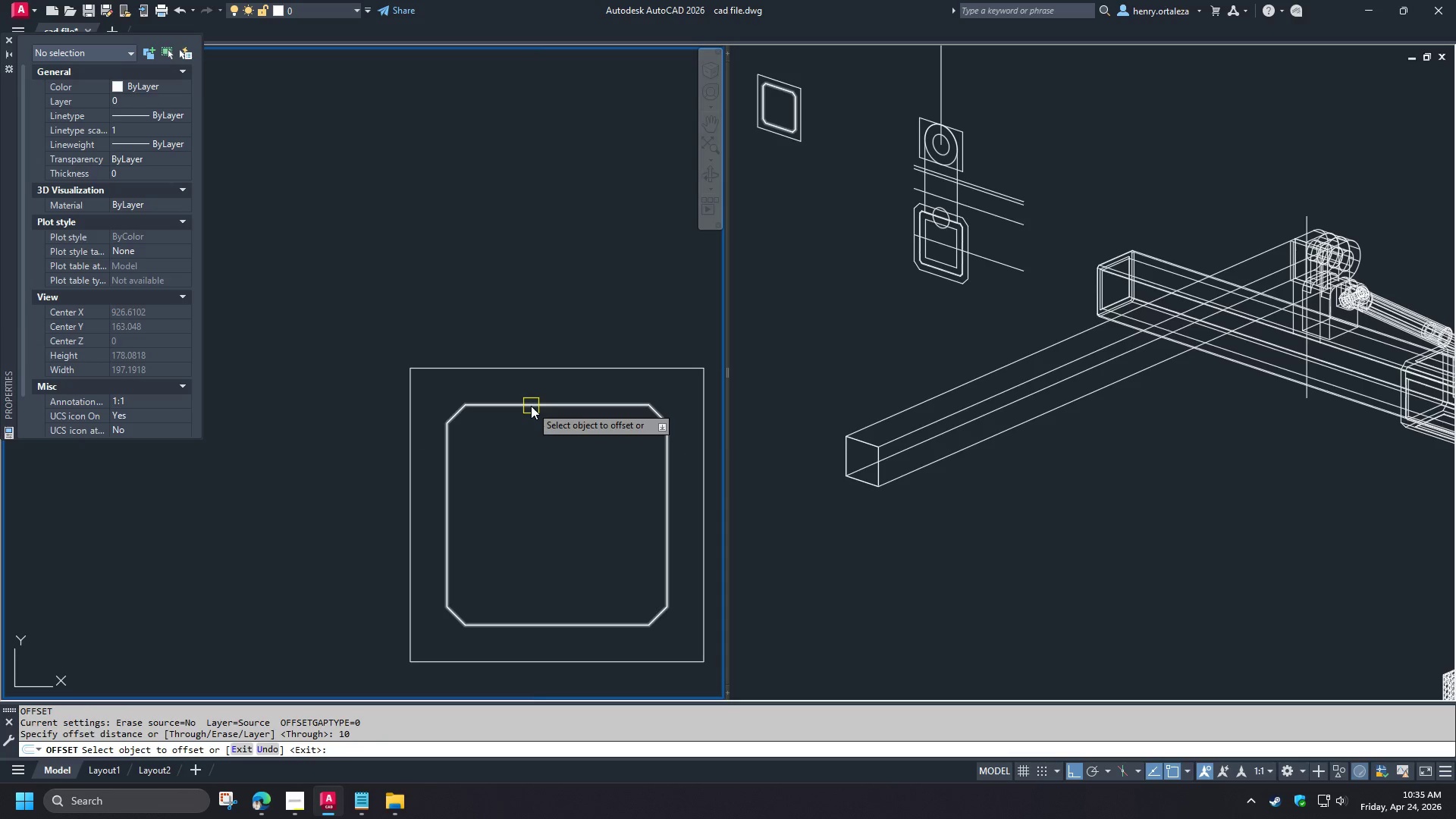 
left_click([531, 406])
 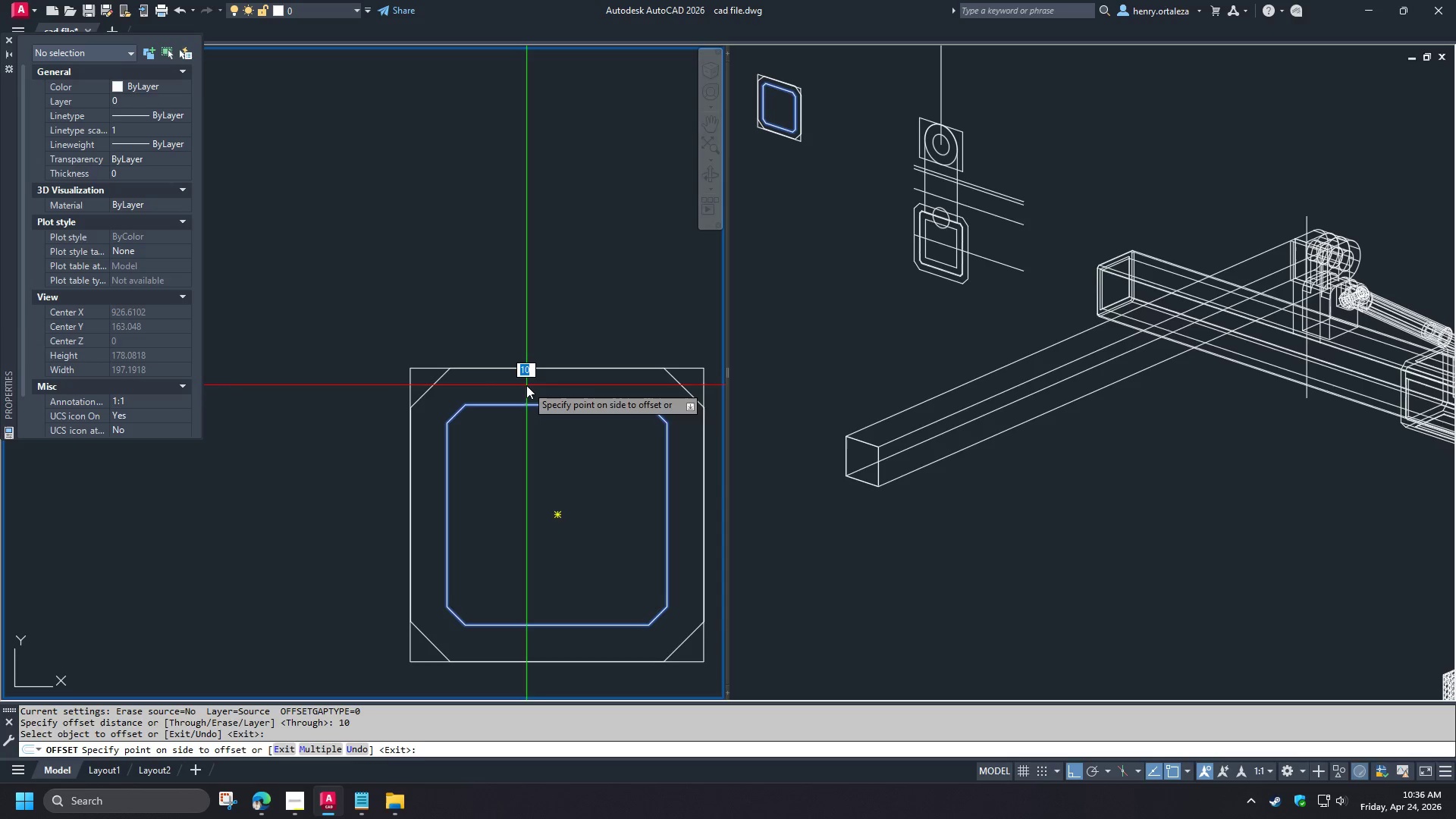 
left_click([526, 385])
 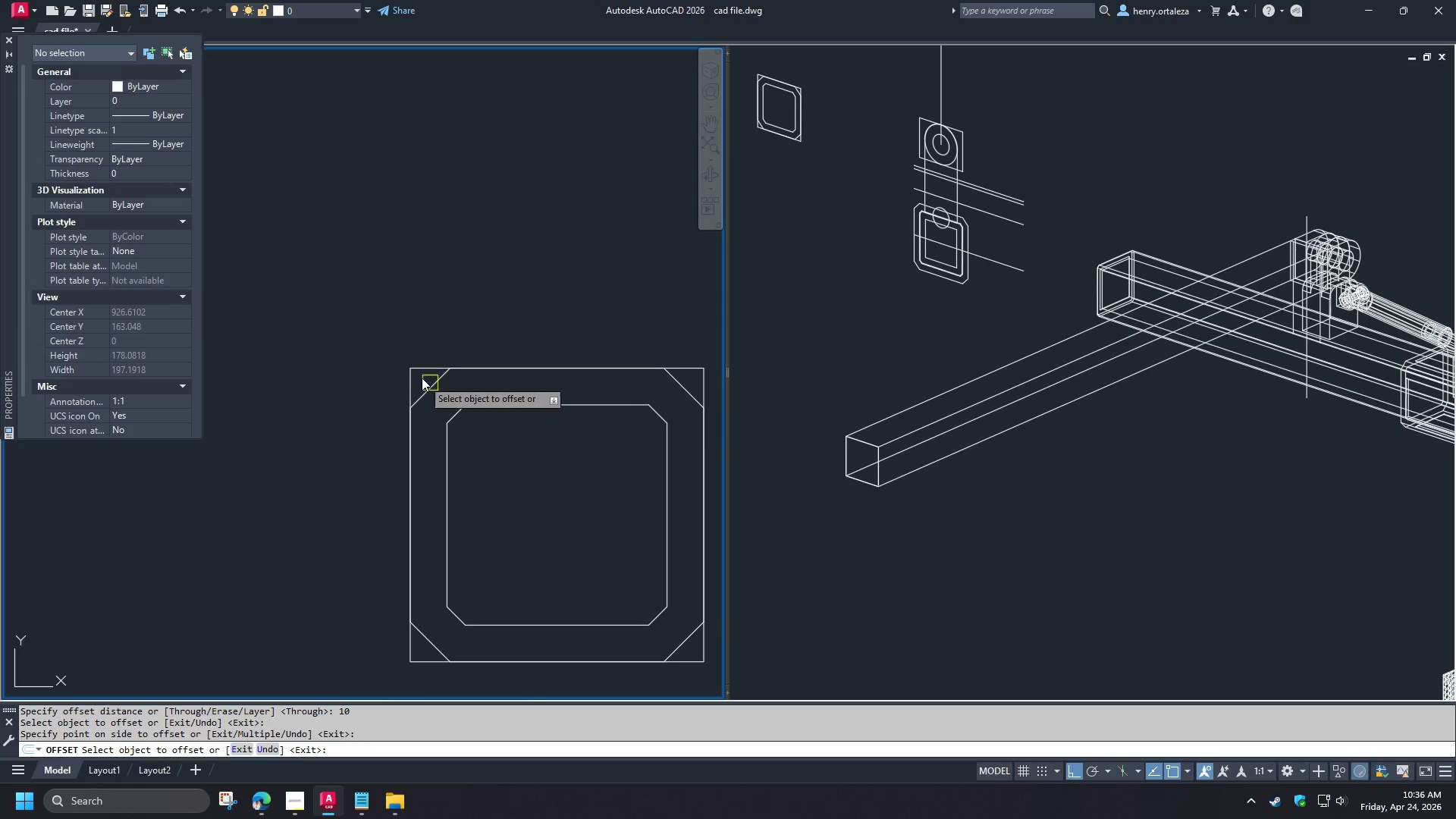 
key(Space)
 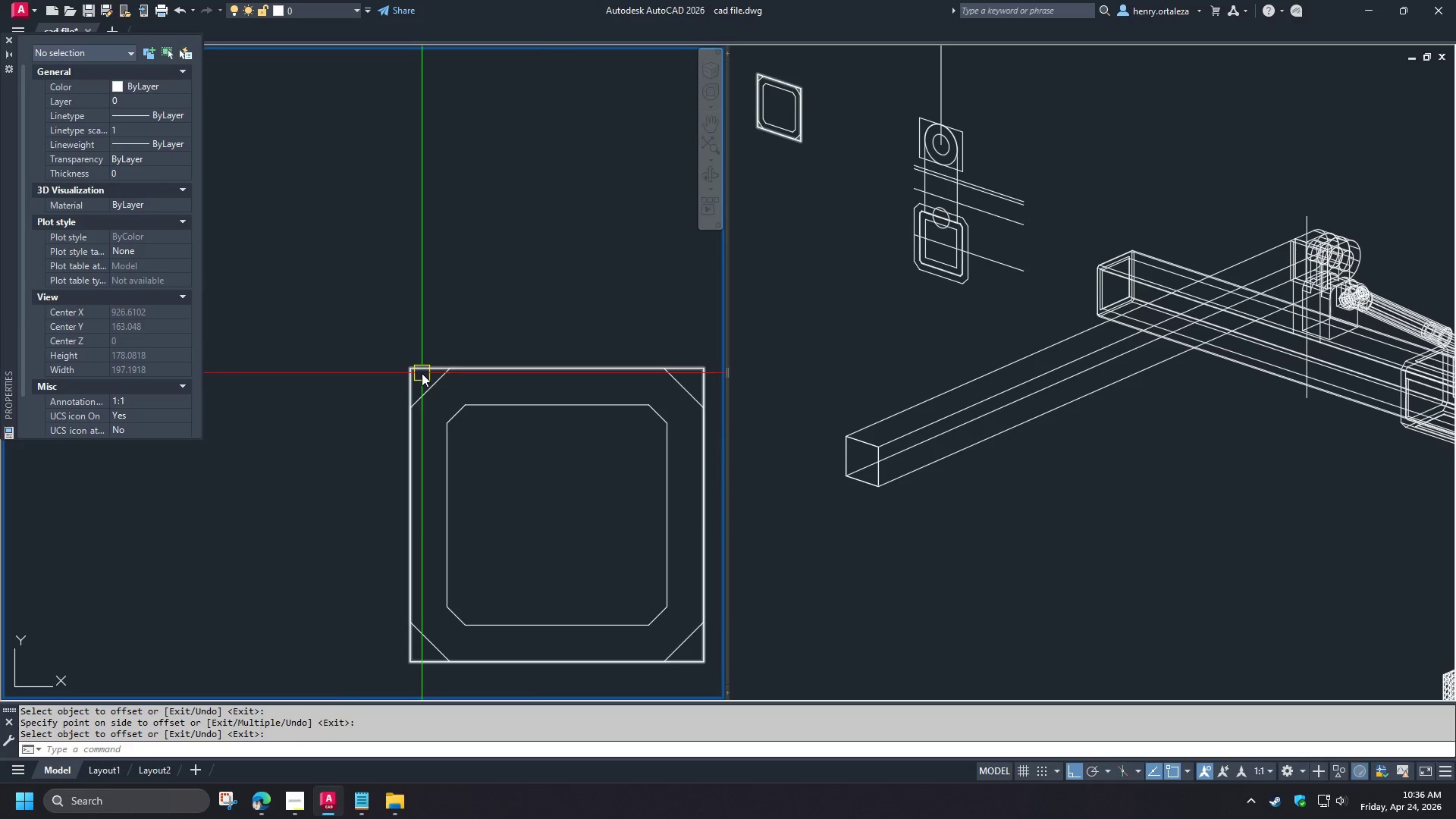 
left_click([422, 373])
 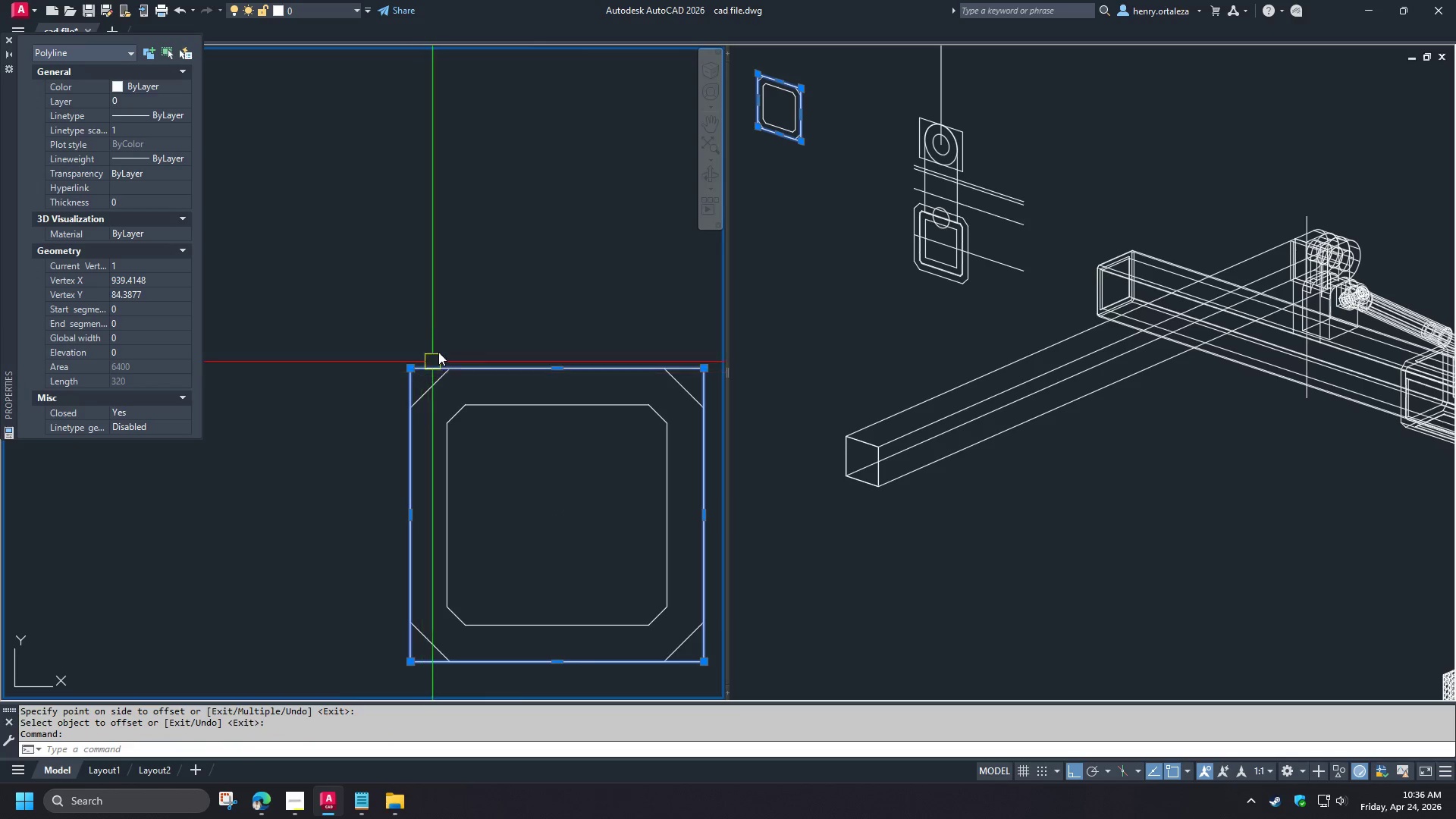 
type(e di)
 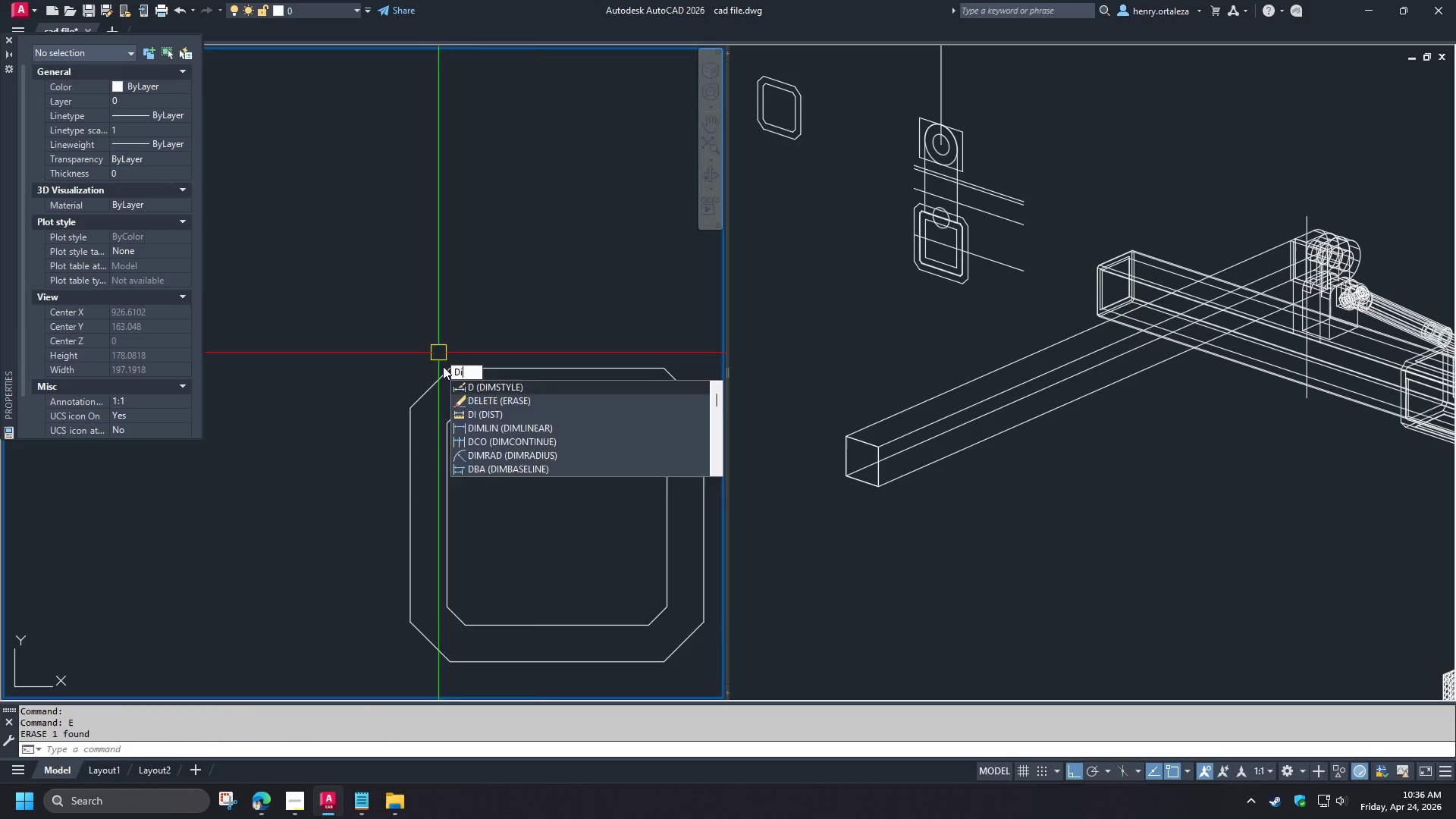 
key(Space)
 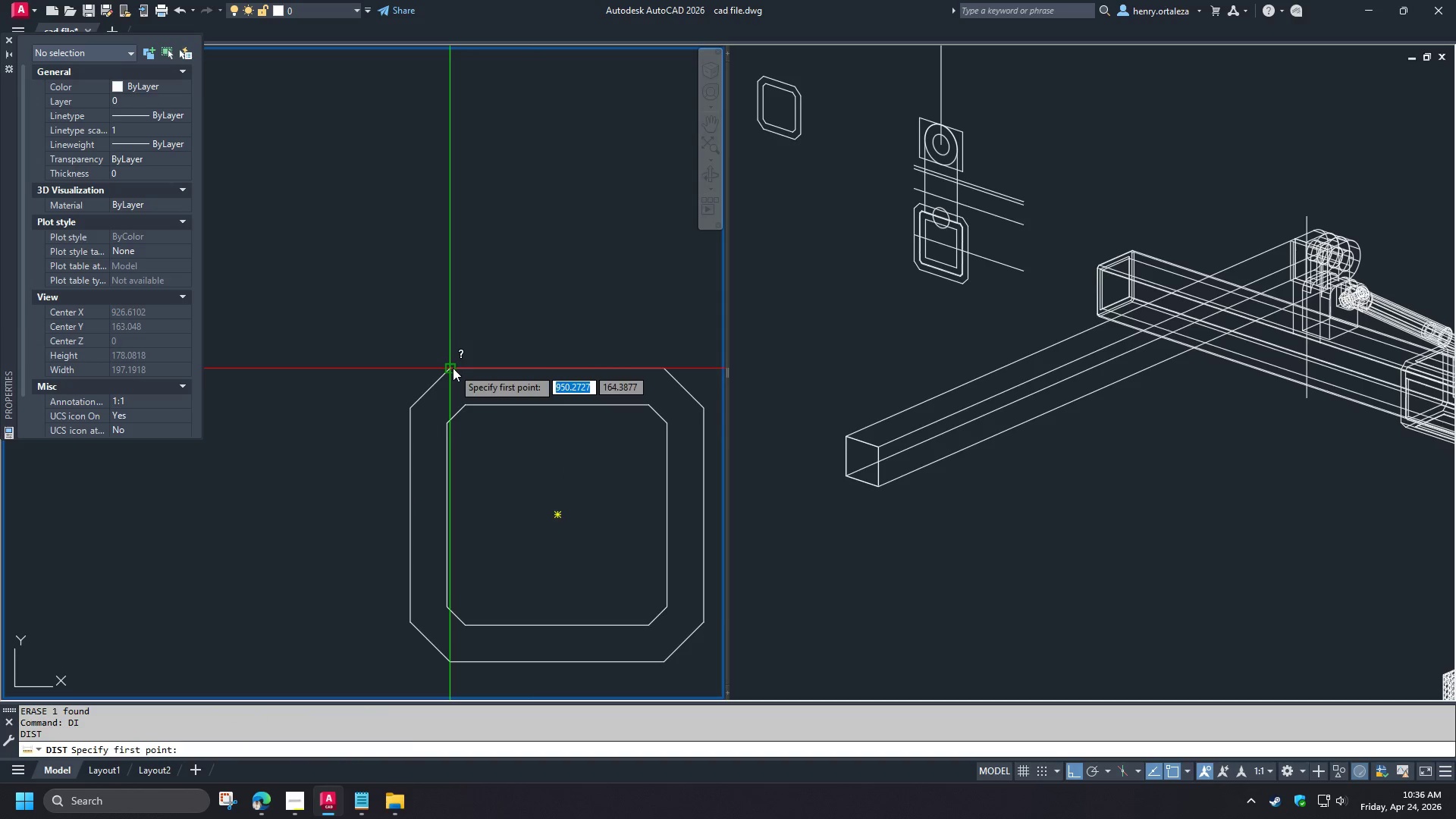 
left_click([453, 368])
 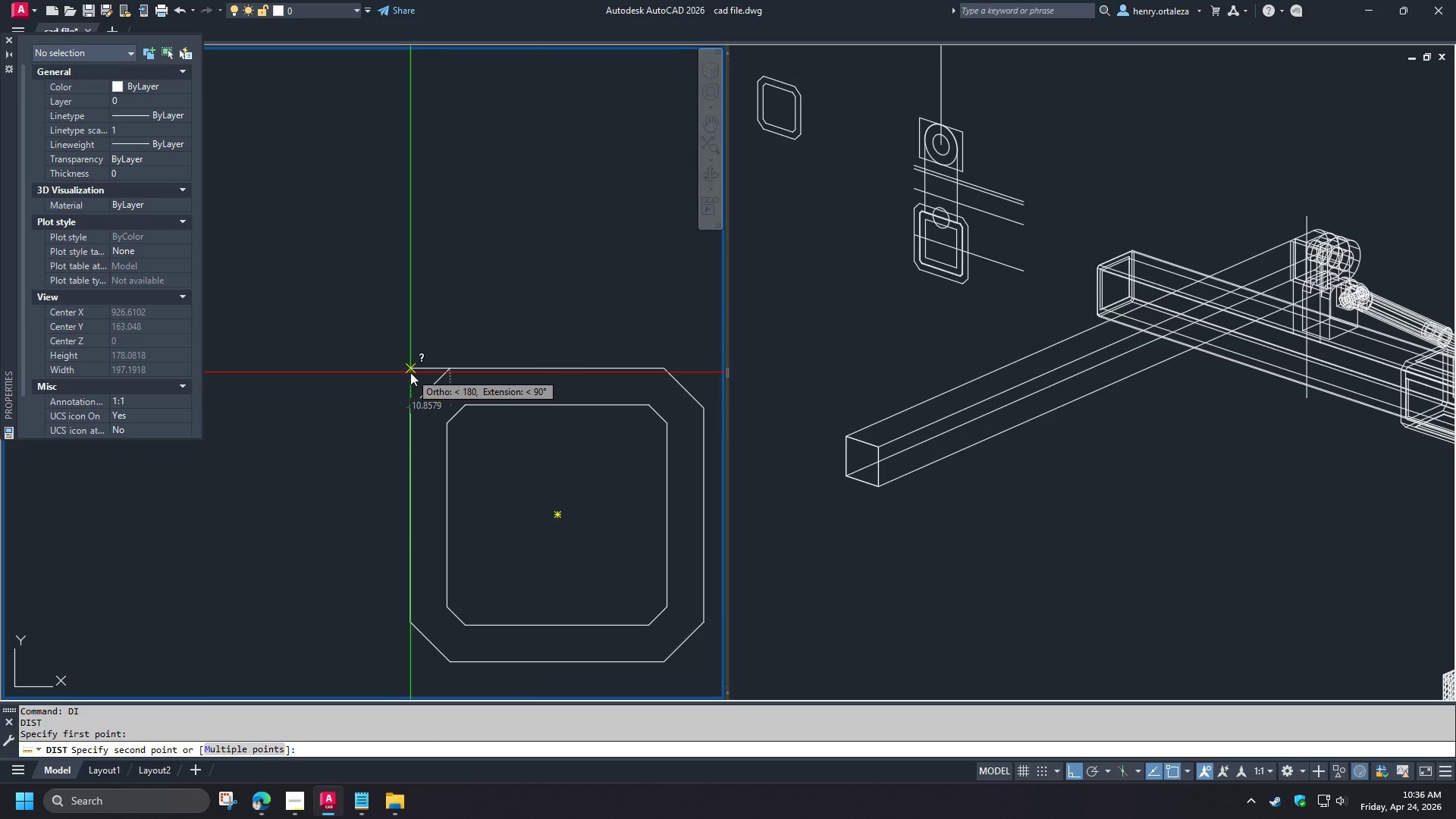 
key(Escape)
 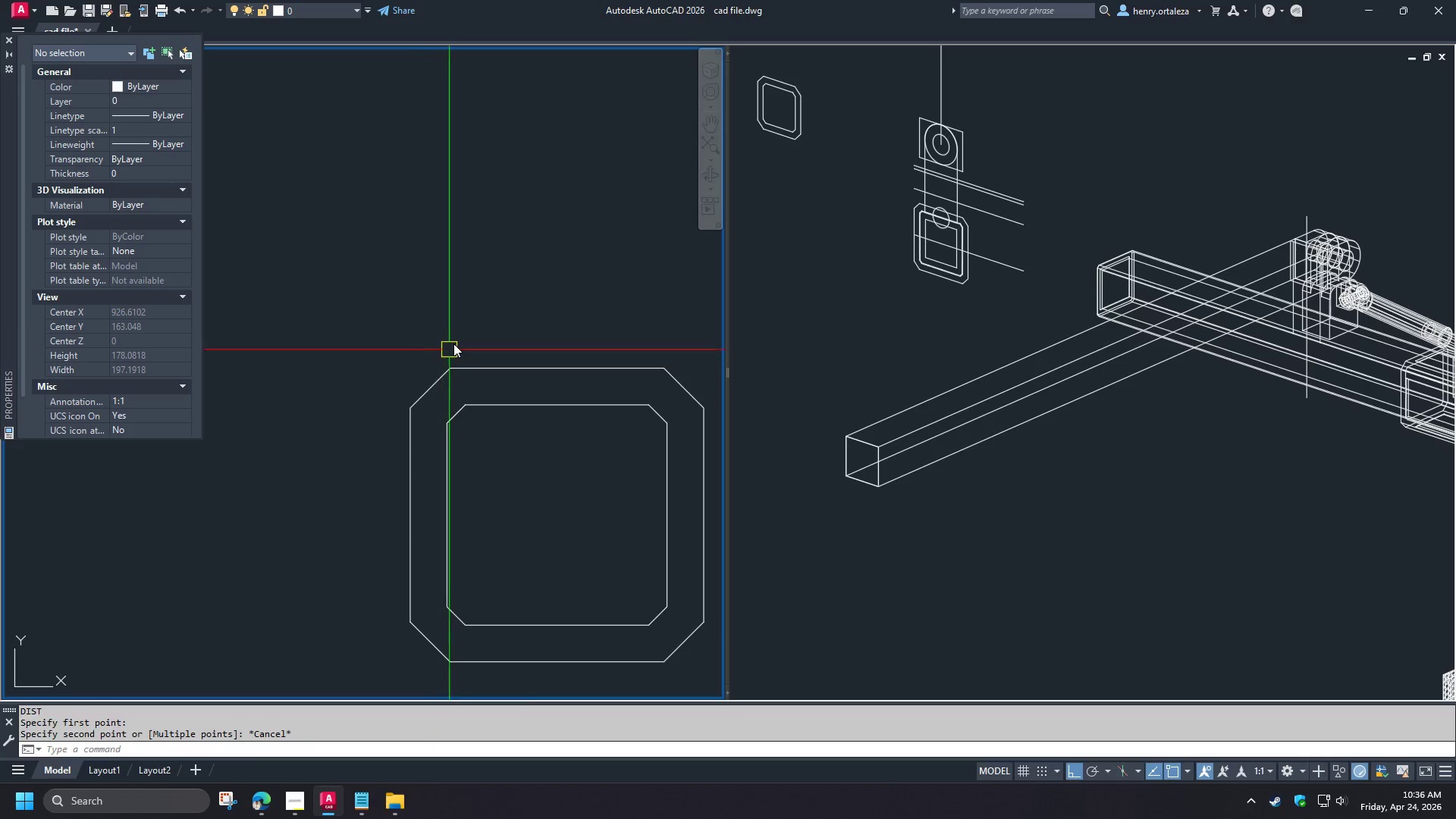 
scroll: coordinate [460, 338], scroll_direction: down, amount: 3.0
 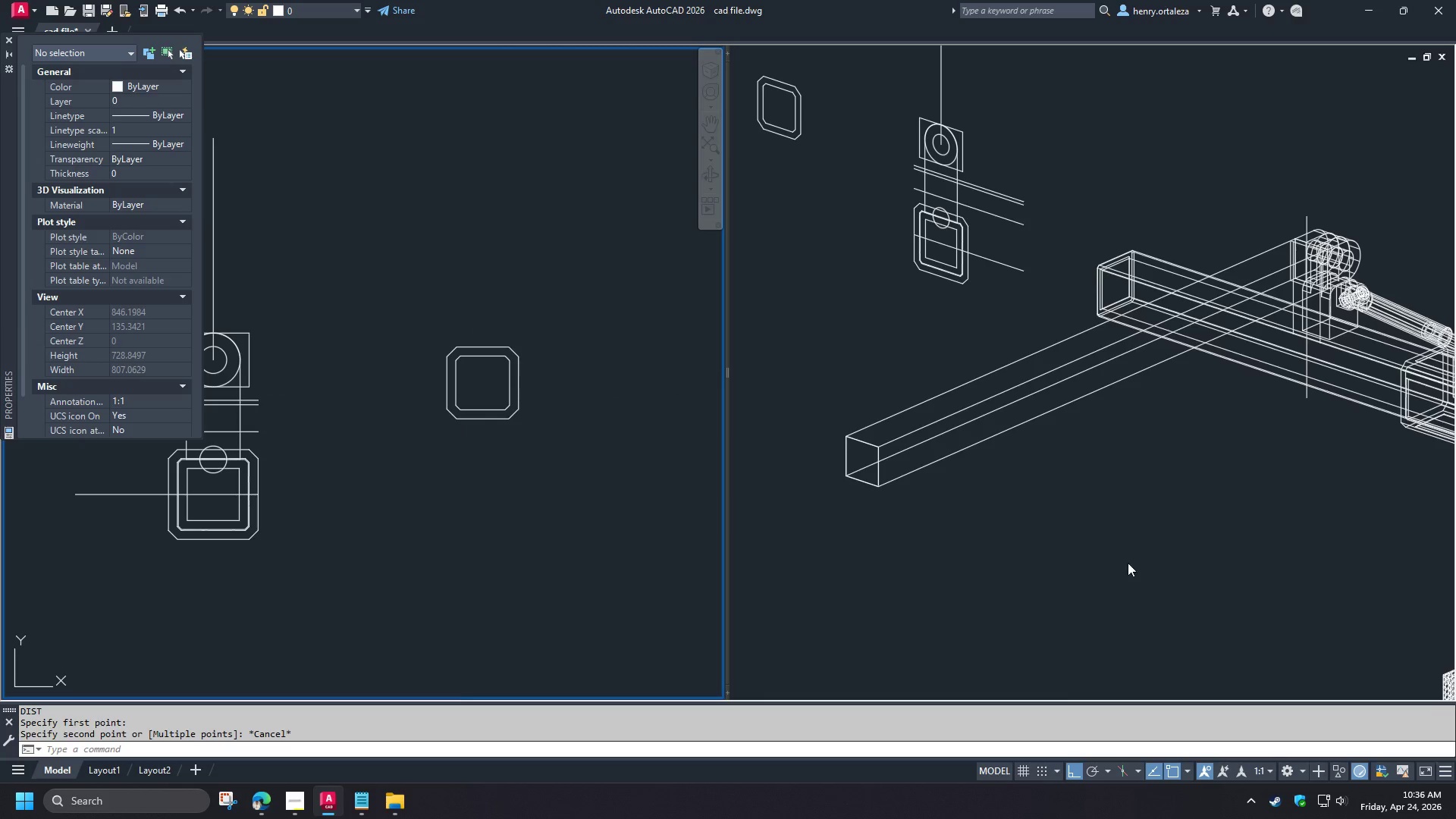 
left_click([971, 548])
 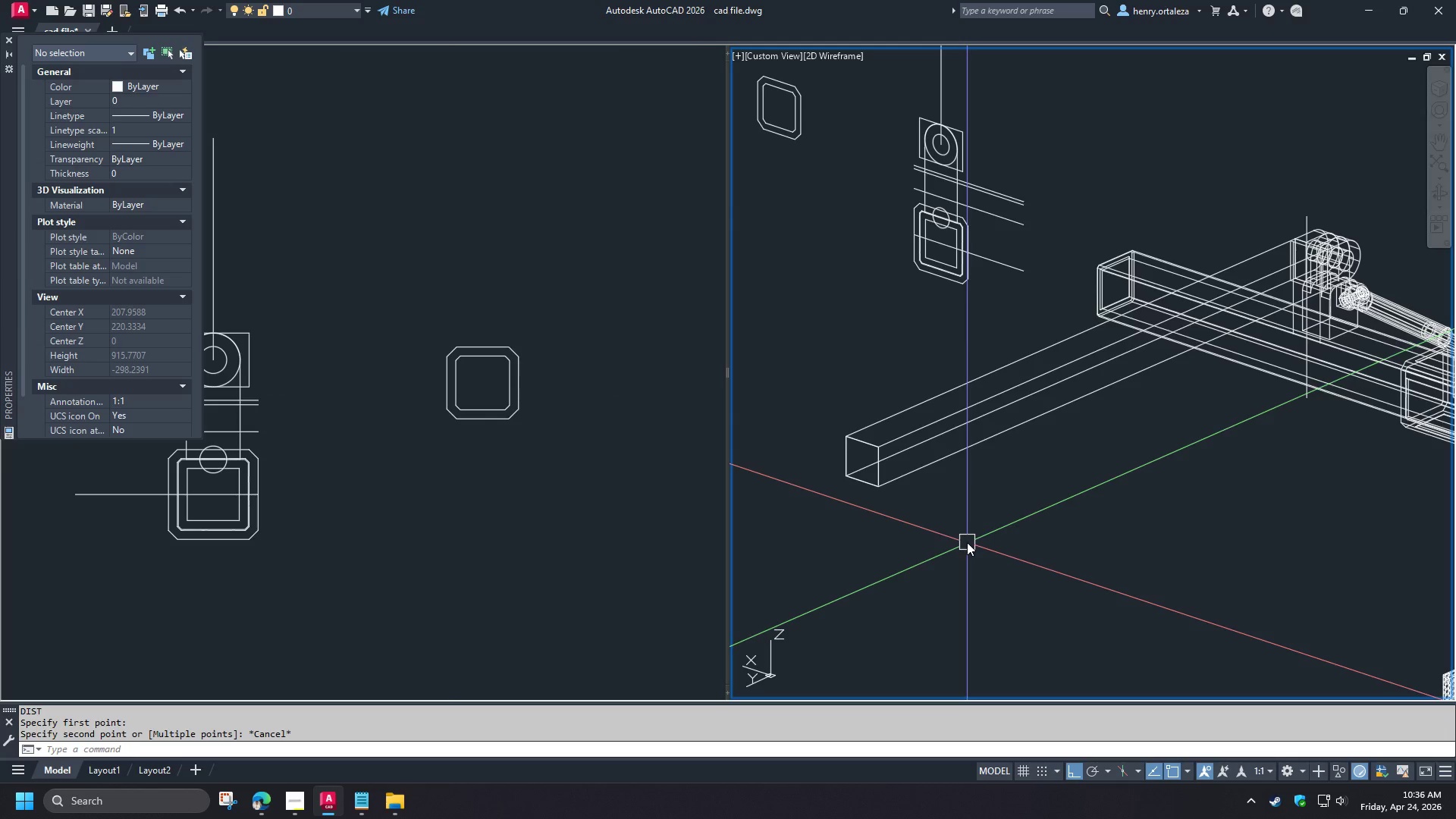 
left_click([466, 328])
 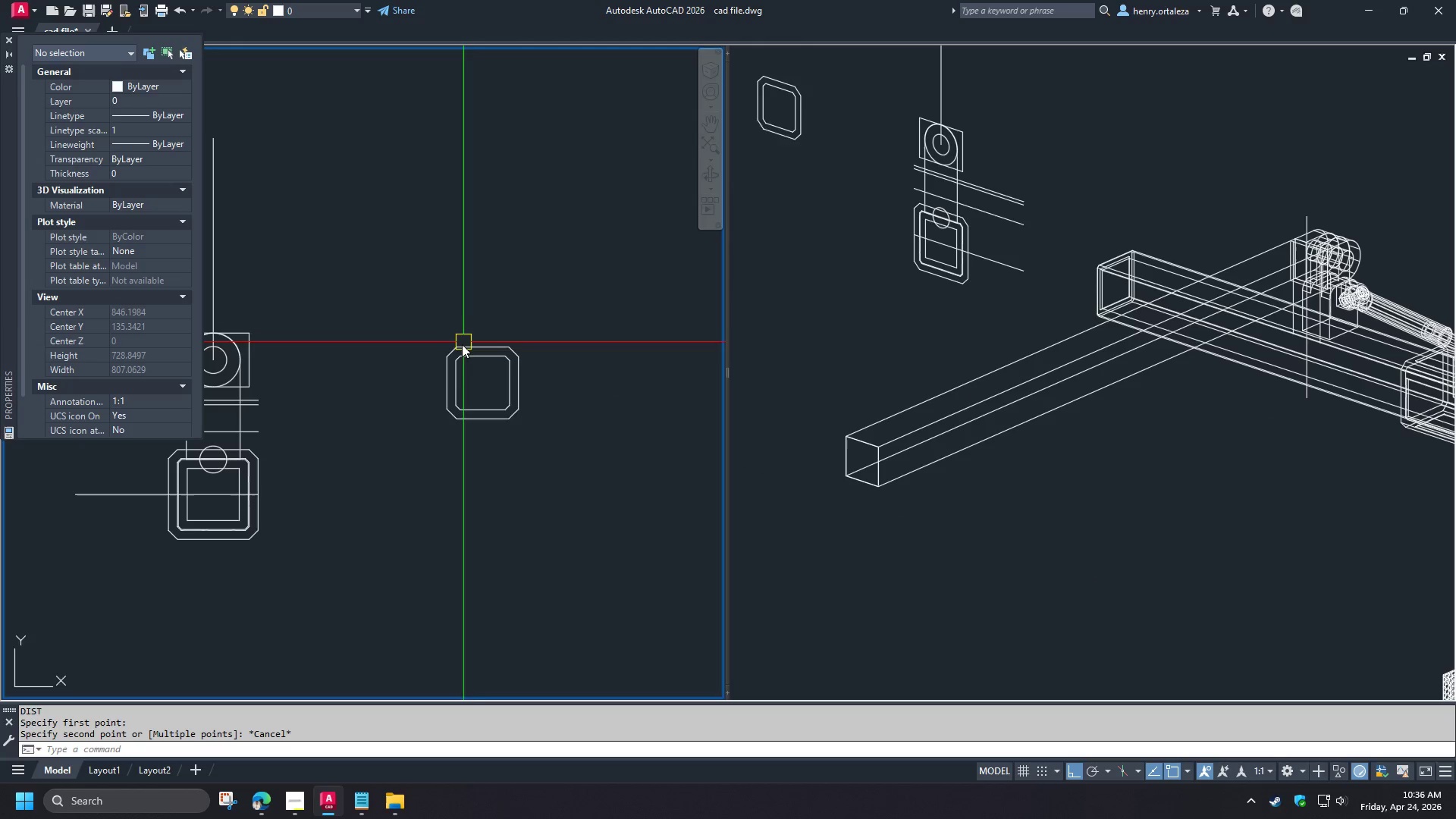 
scroll: coordinate [444, 337], scroll_direction: up, amount: 4.0
 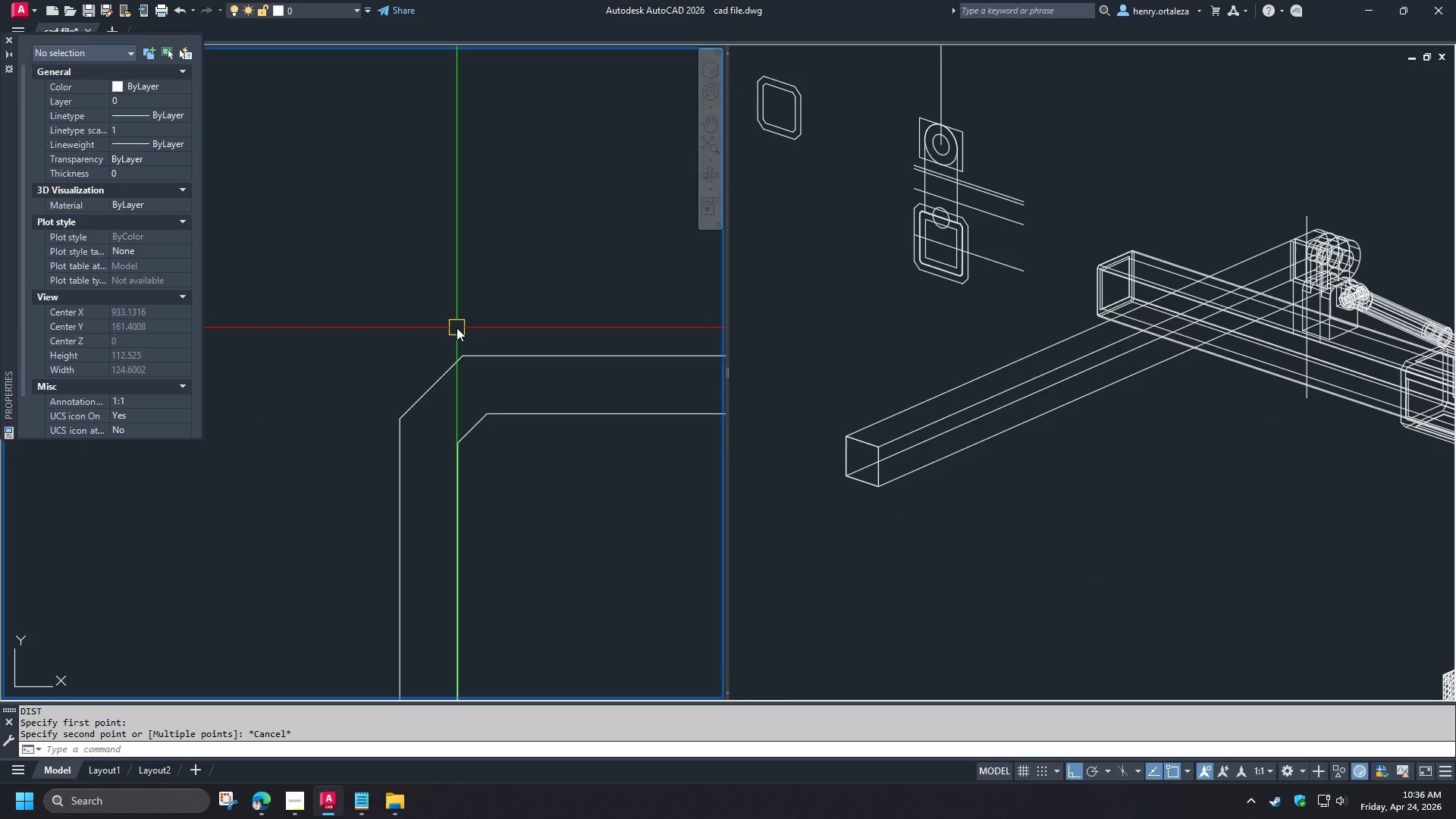 
wait(20.32)
 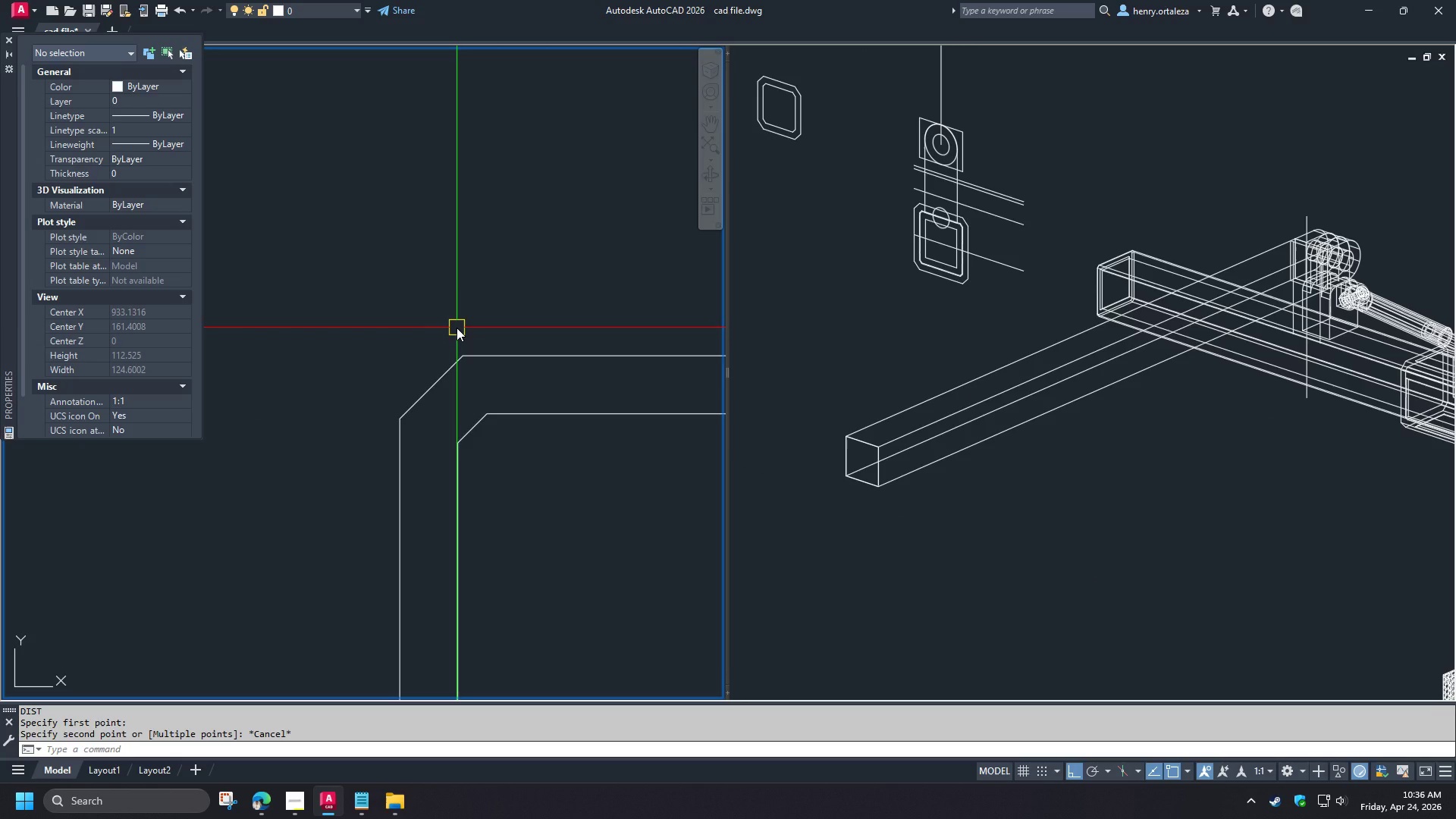 
left_click([945, 442])
 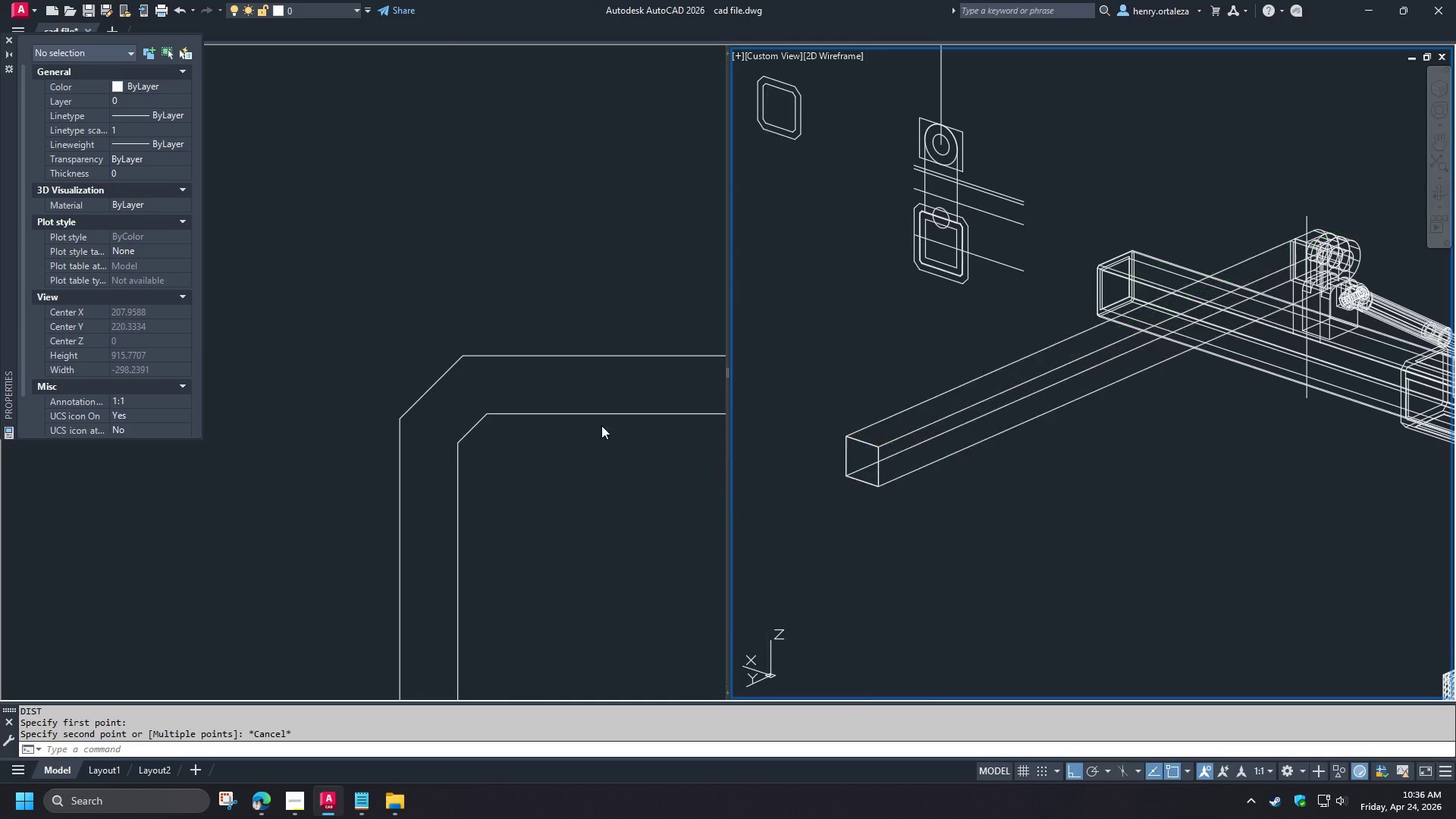 
left_click([554, 403])
 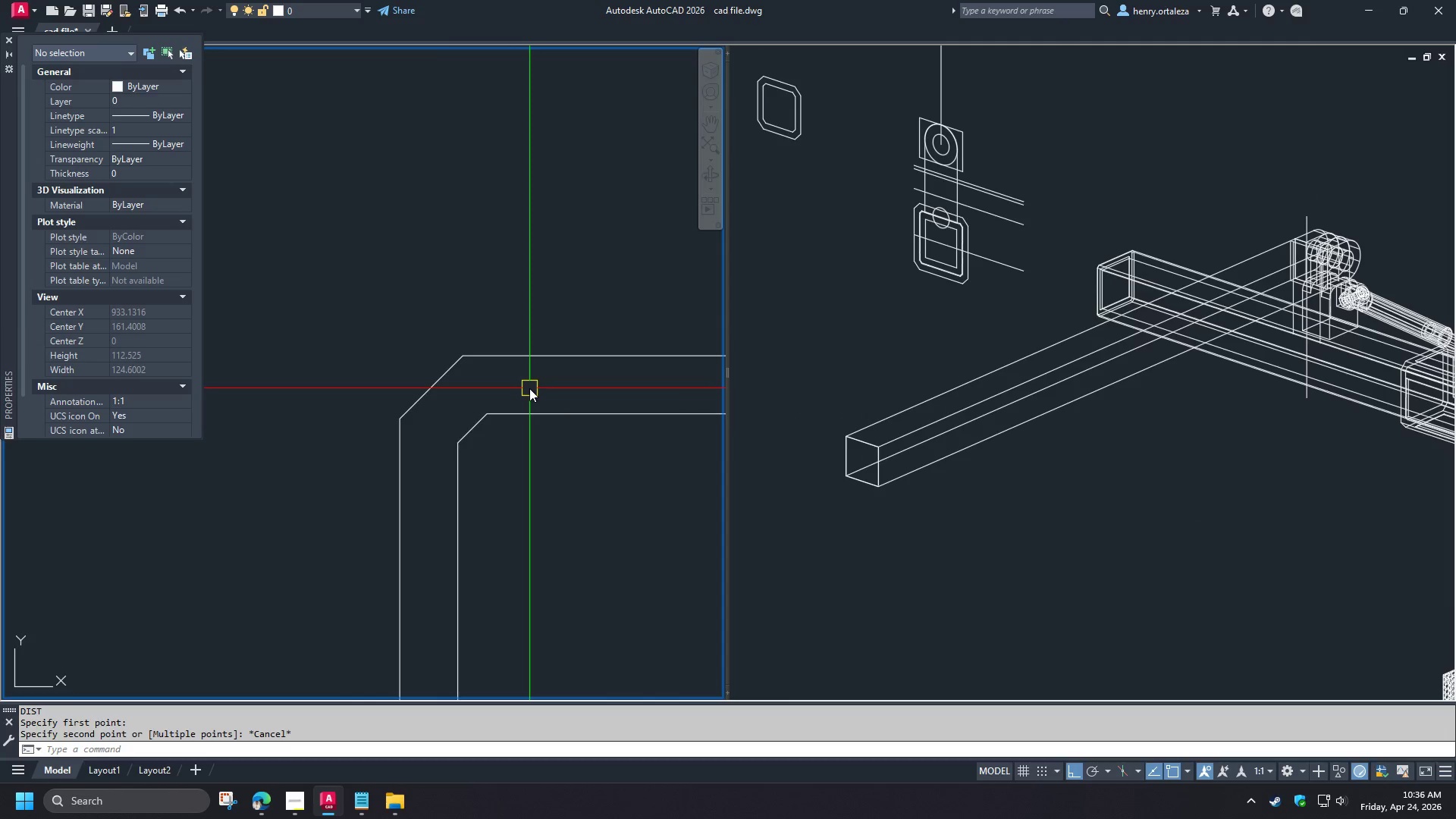 
key(D)
 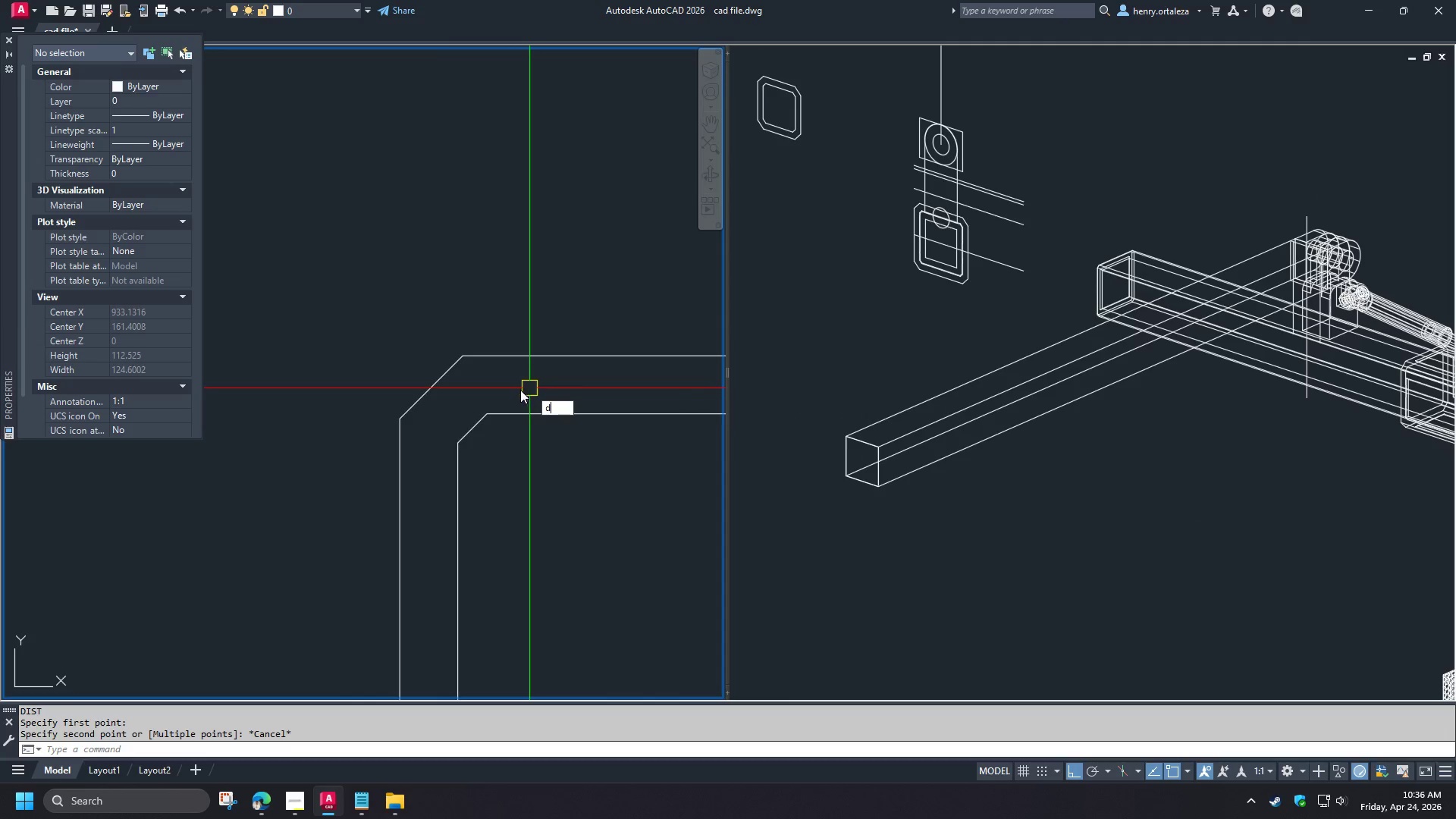 
key(I)
 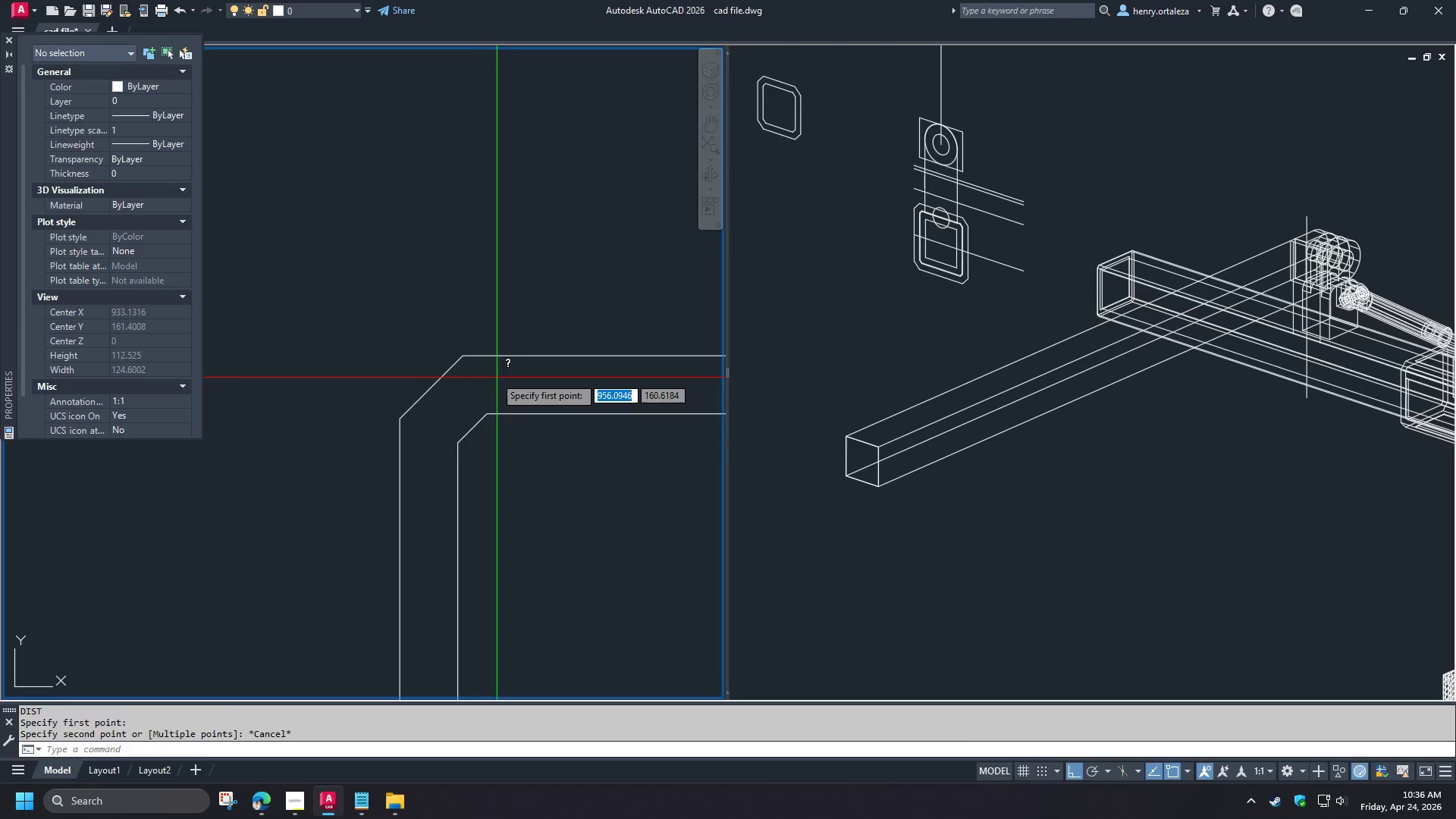 
key(Space)
 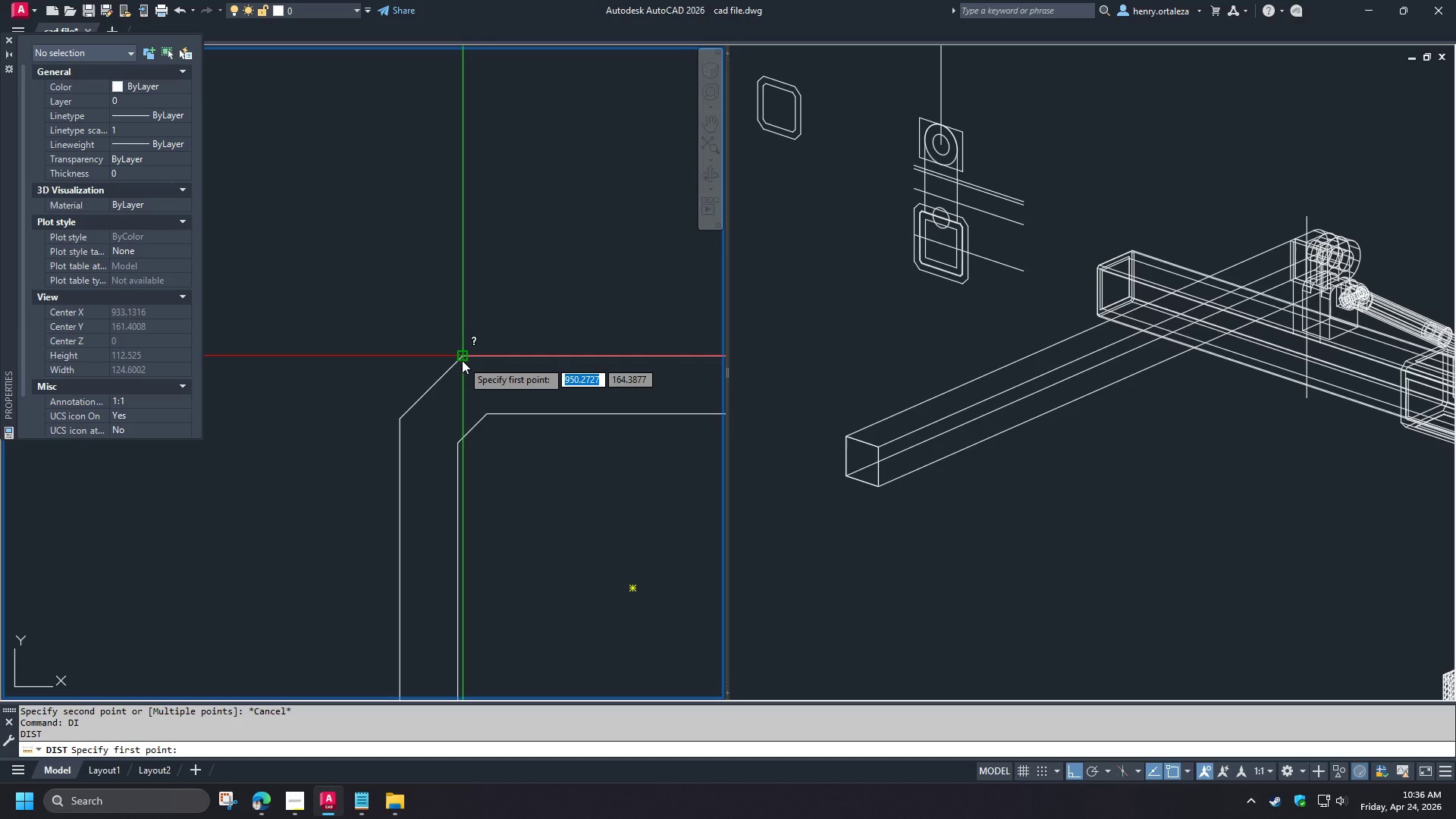 
left_click([462, 360])
 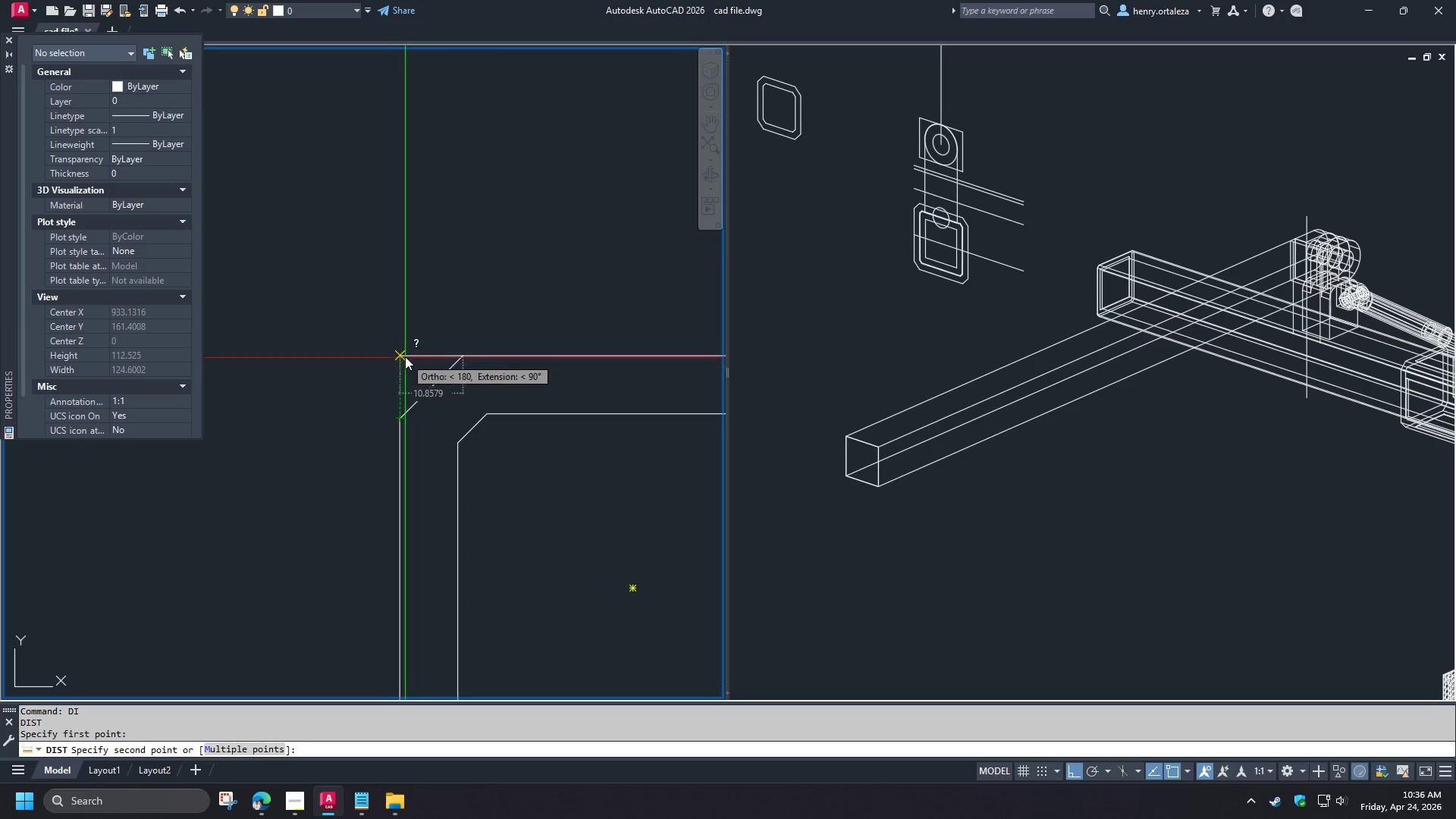 
key(Escape)
 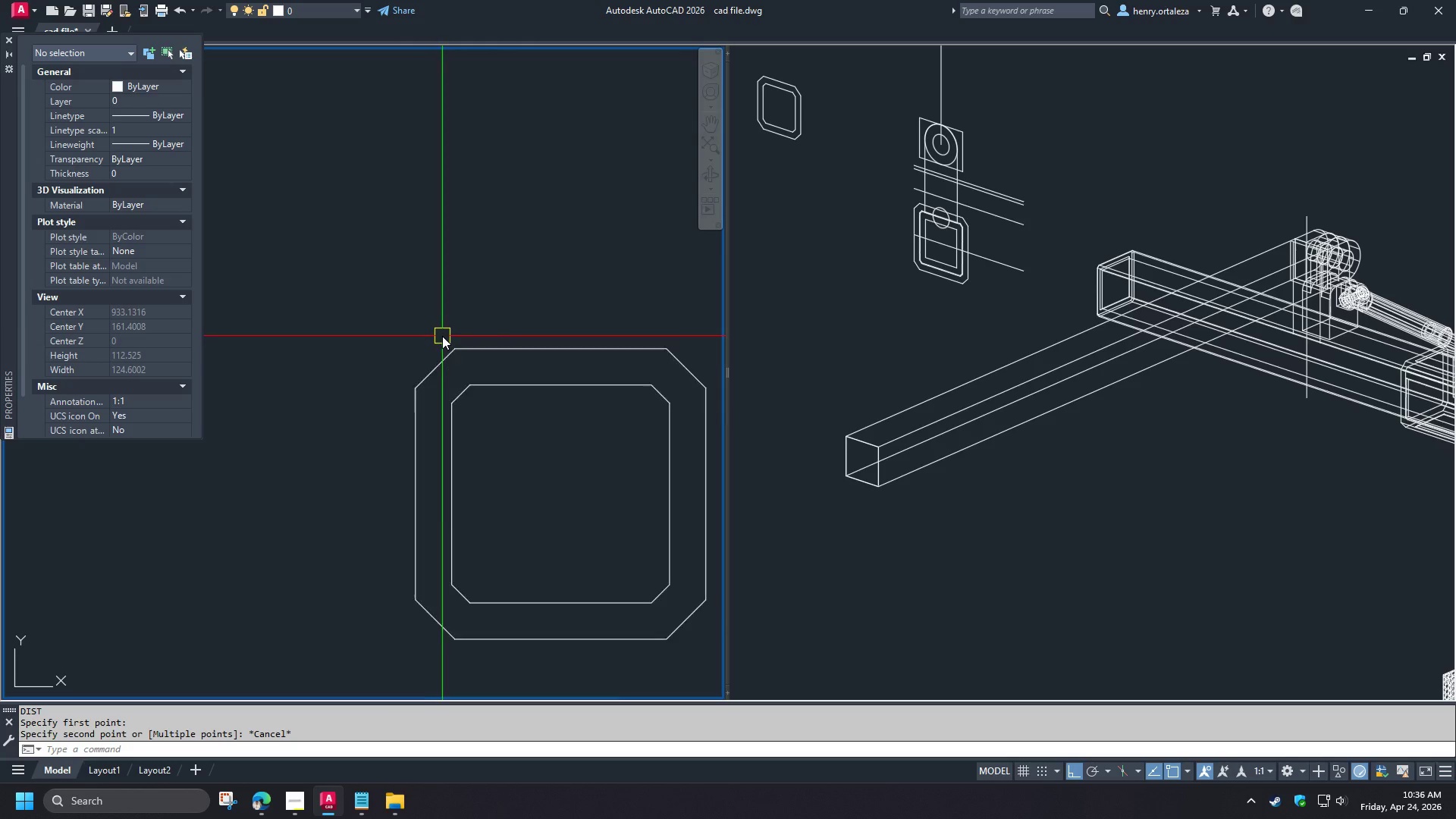 
scroll: coordinate [458, 328], scroll_direction: down, amount: 1.0
 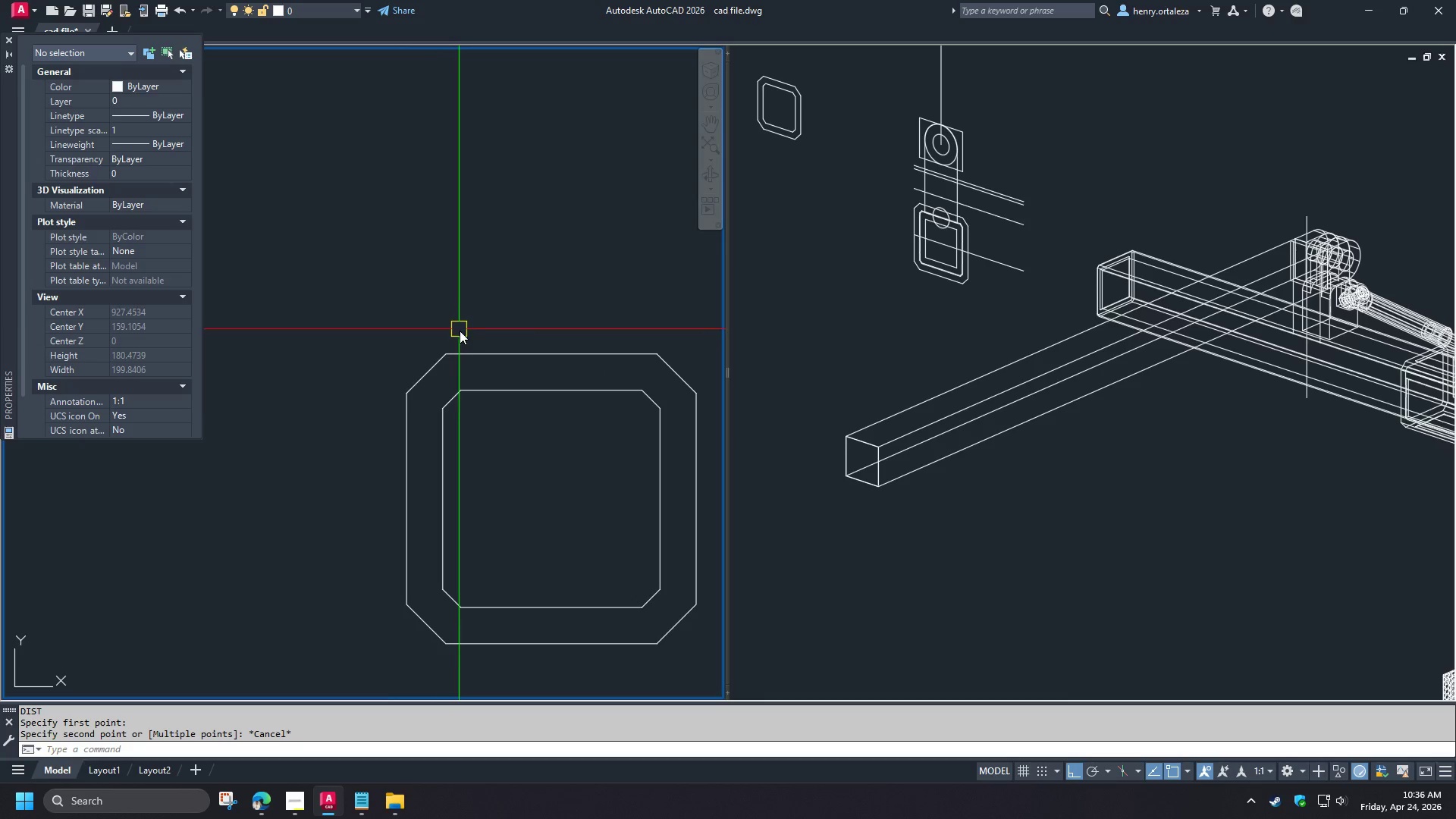 
mouse_move([482, 353])
 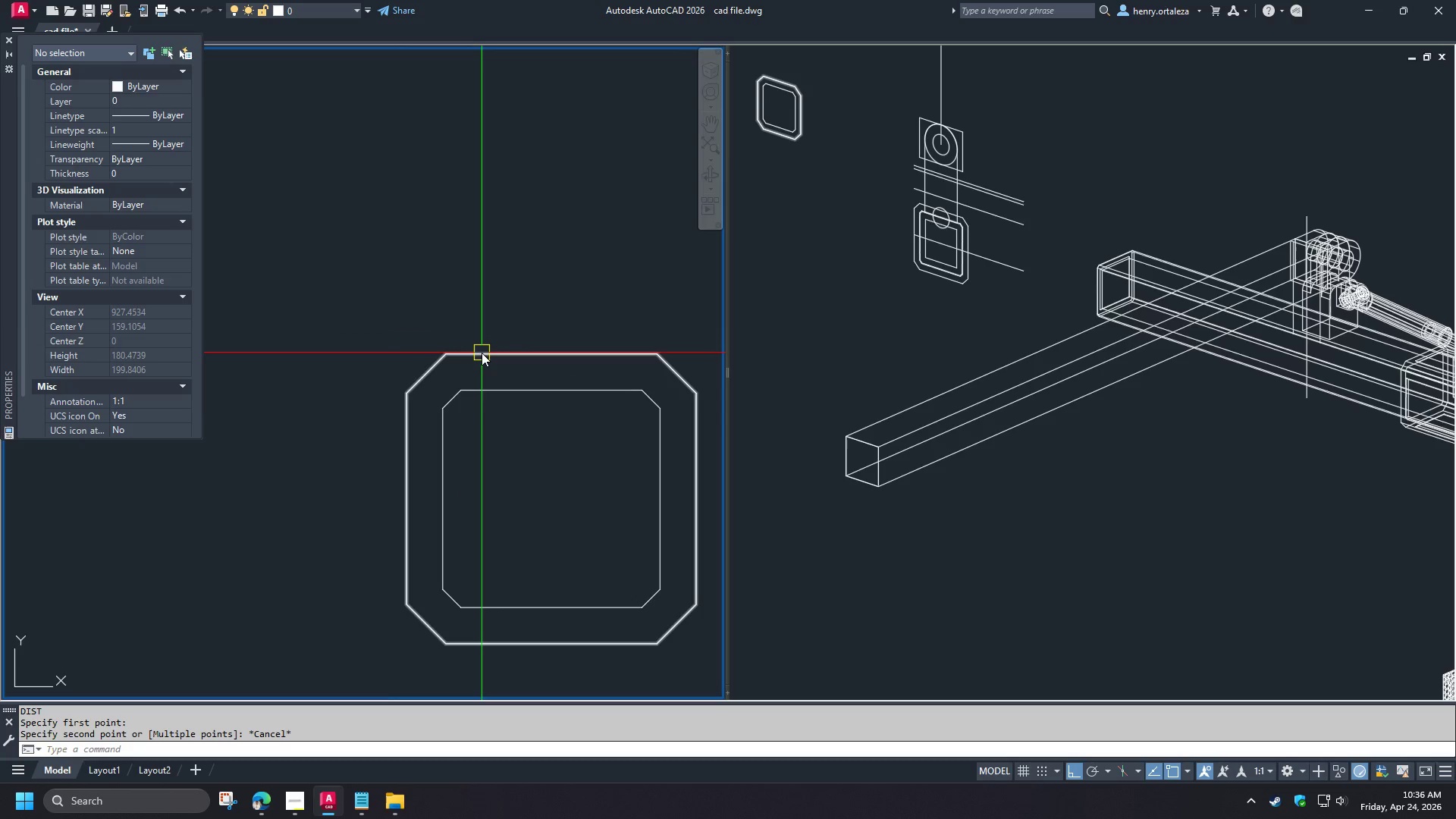 
key(F)
 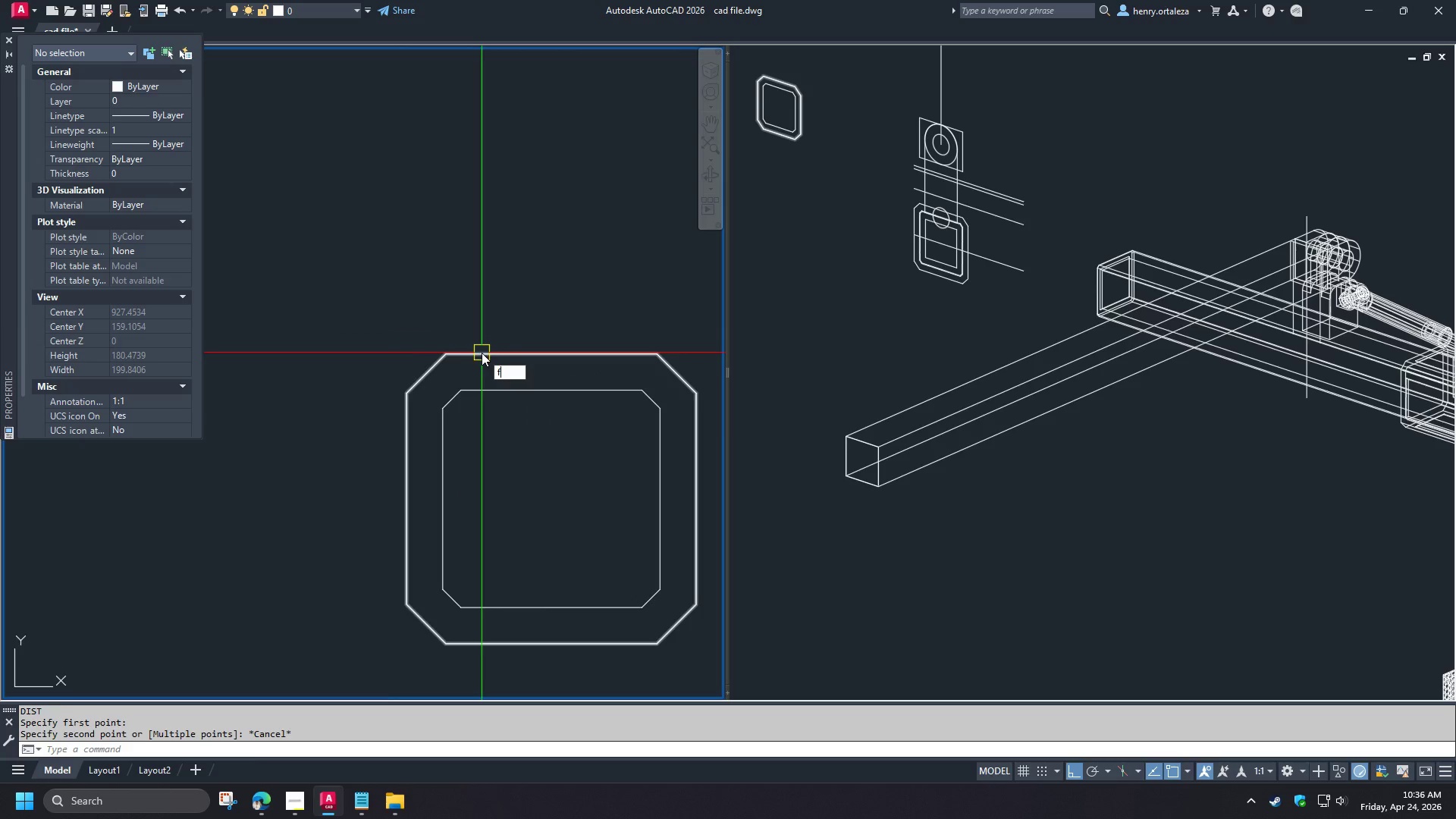 
key(Space)
 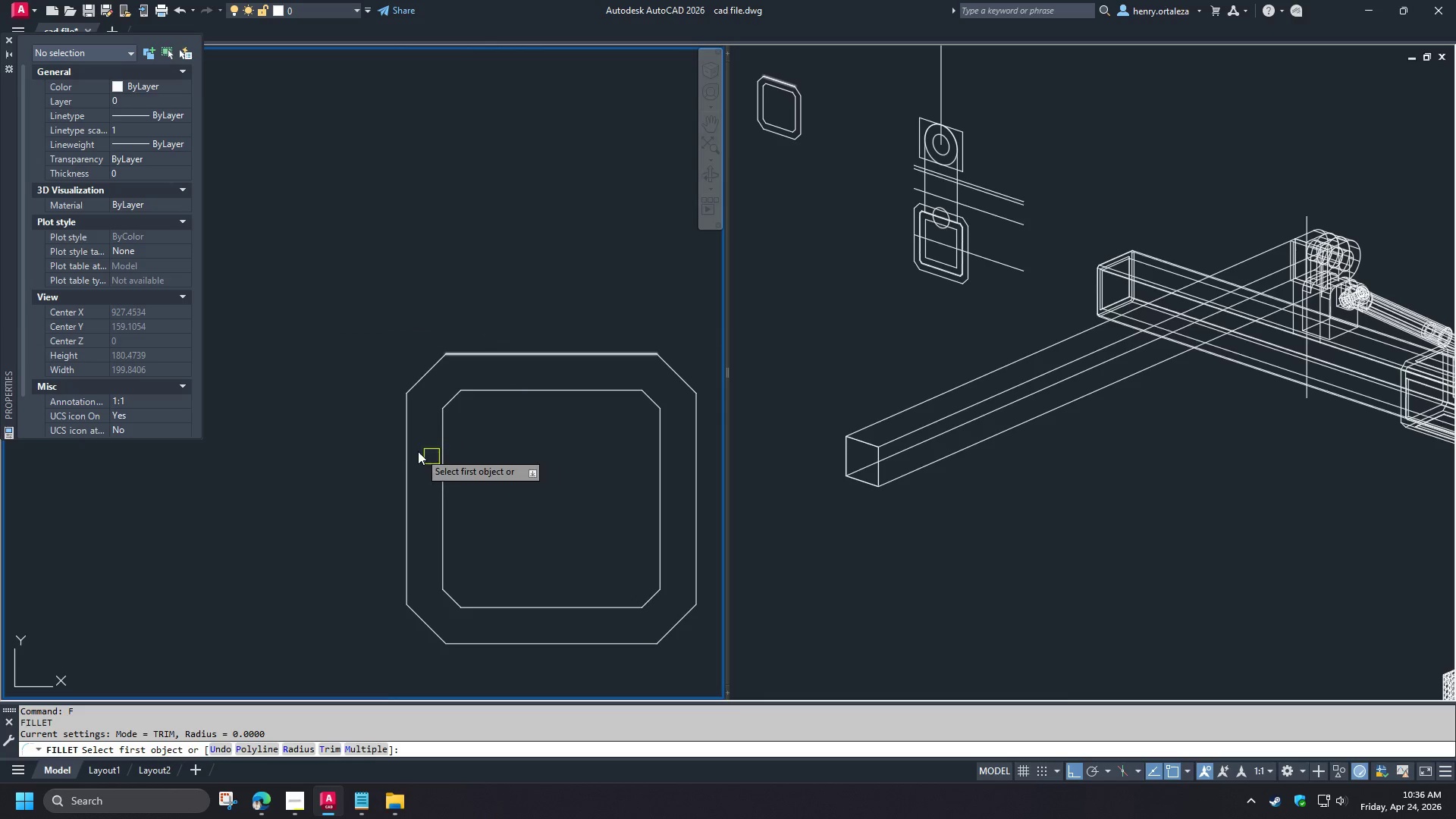 
left_click([410, 443])
 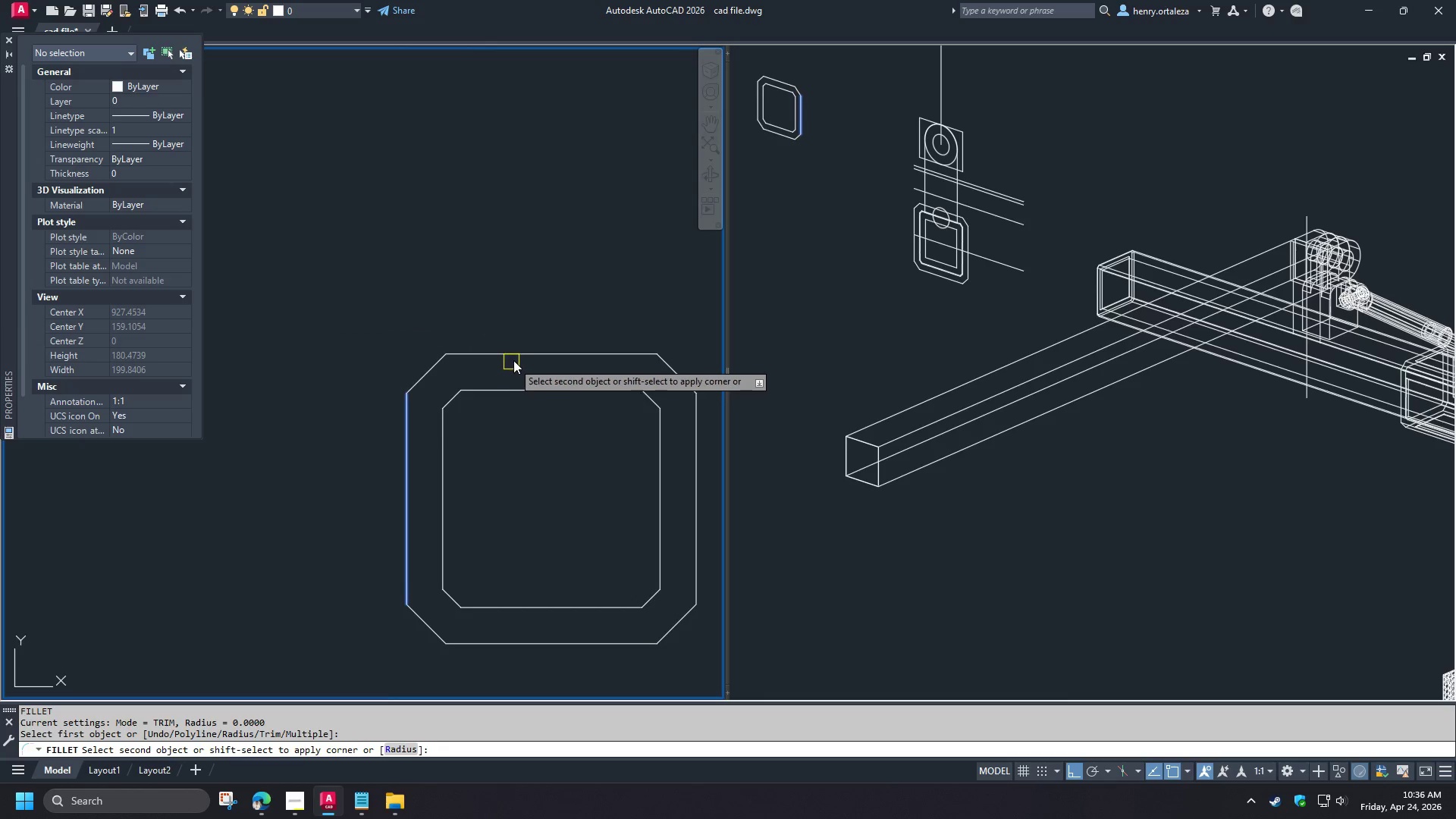 
left_click([518, 359])
 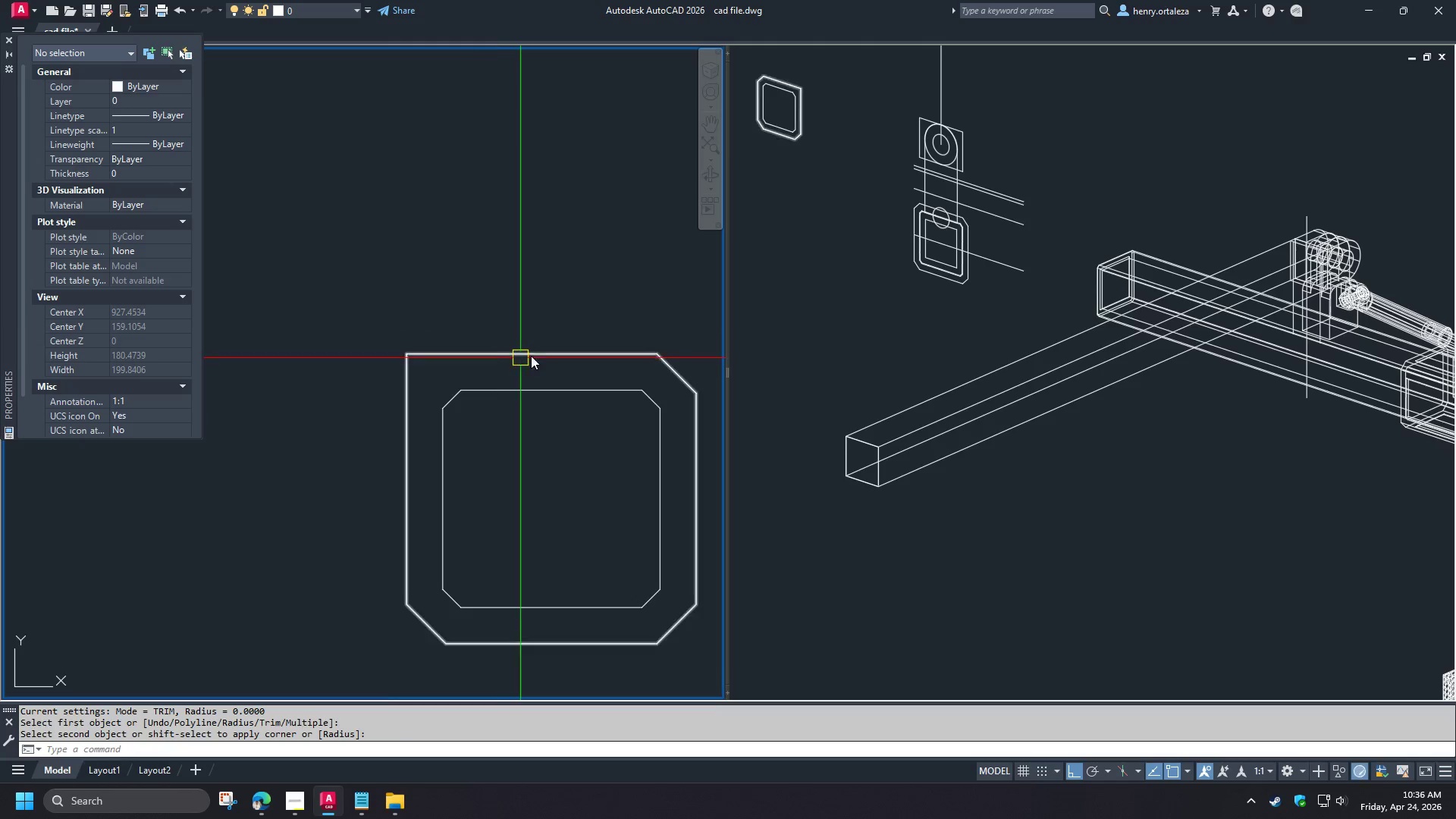 
key(Space)
 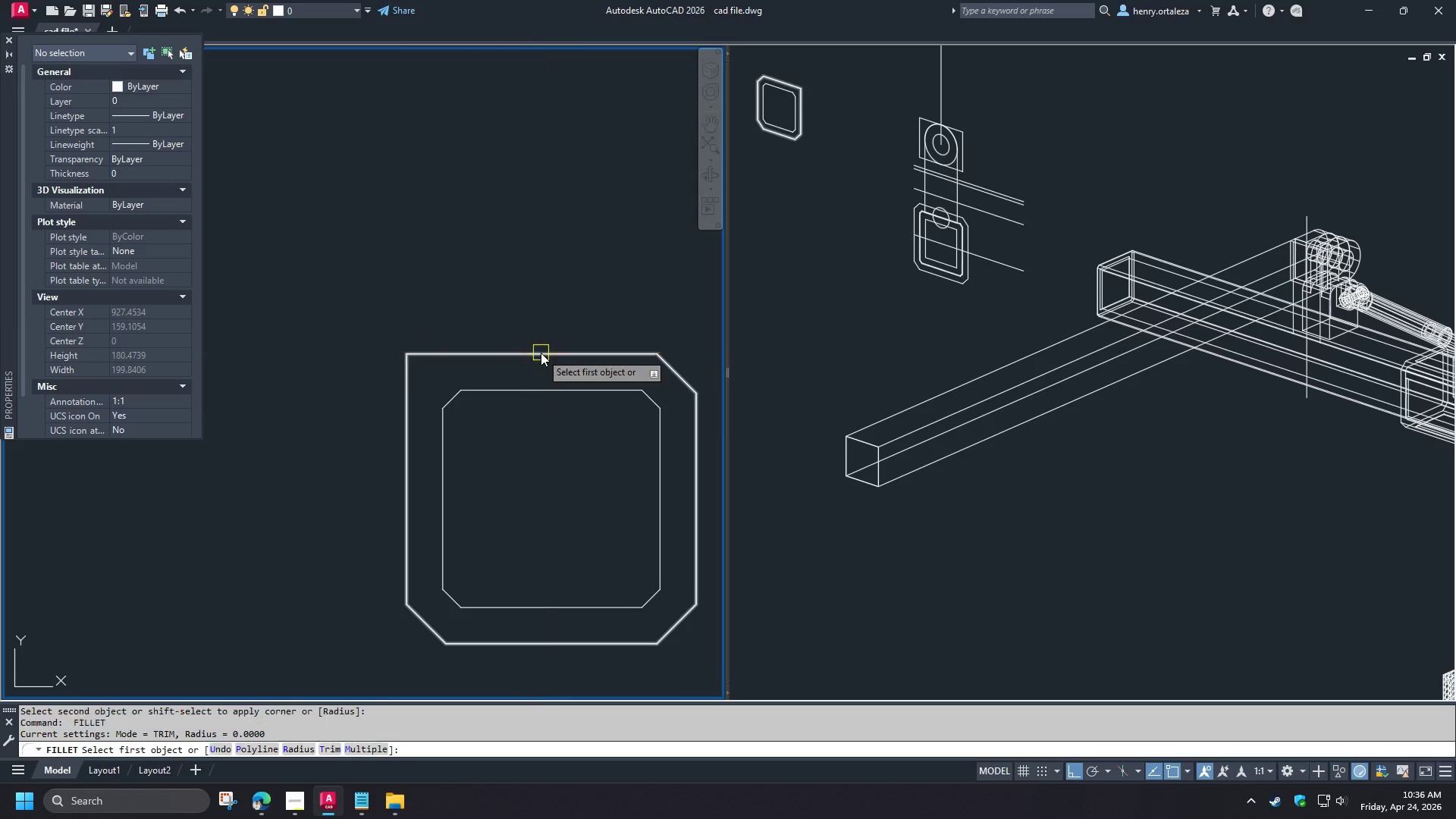 
double_click([541, 353])
 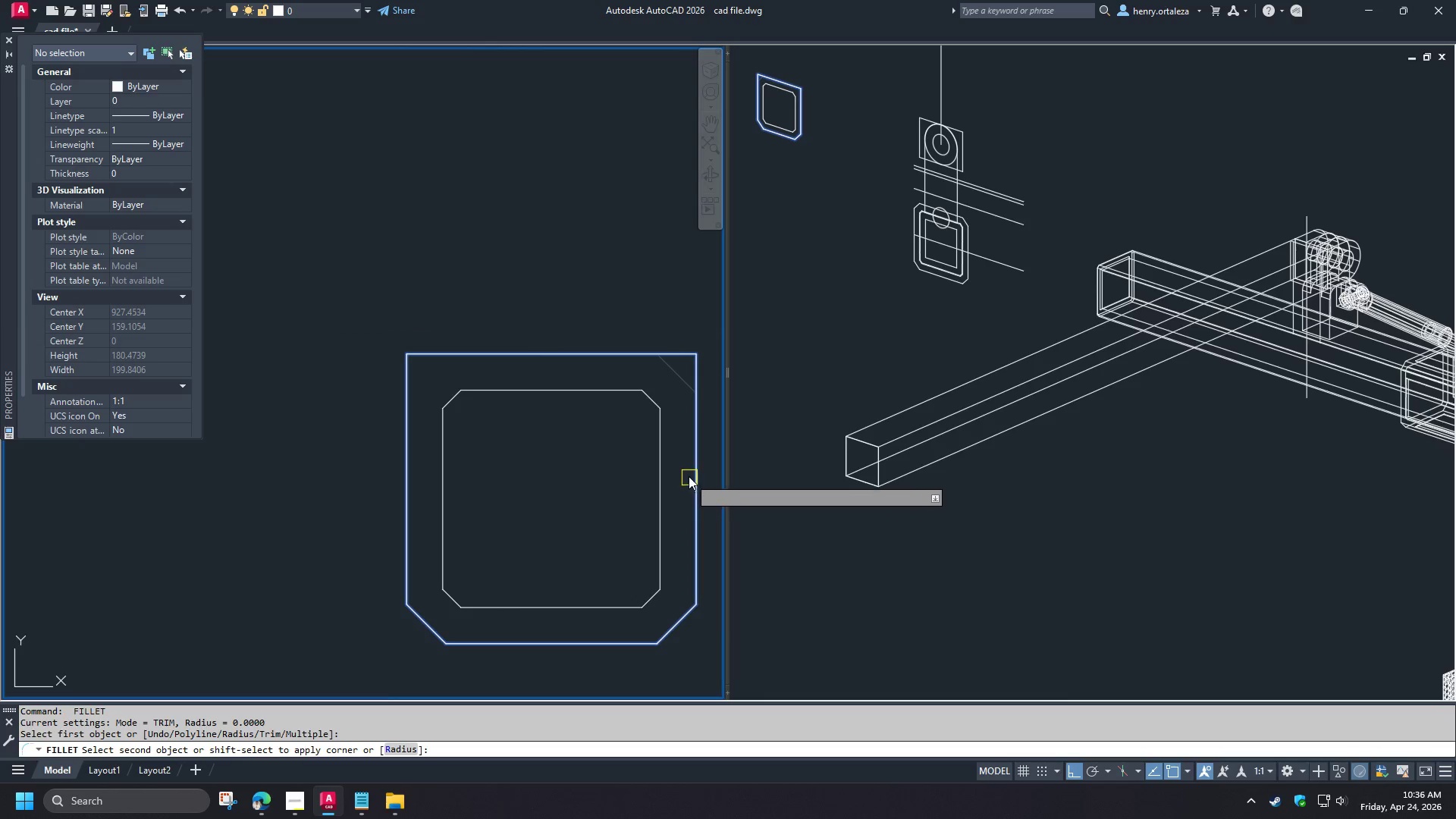 
left_click([692, 475])
 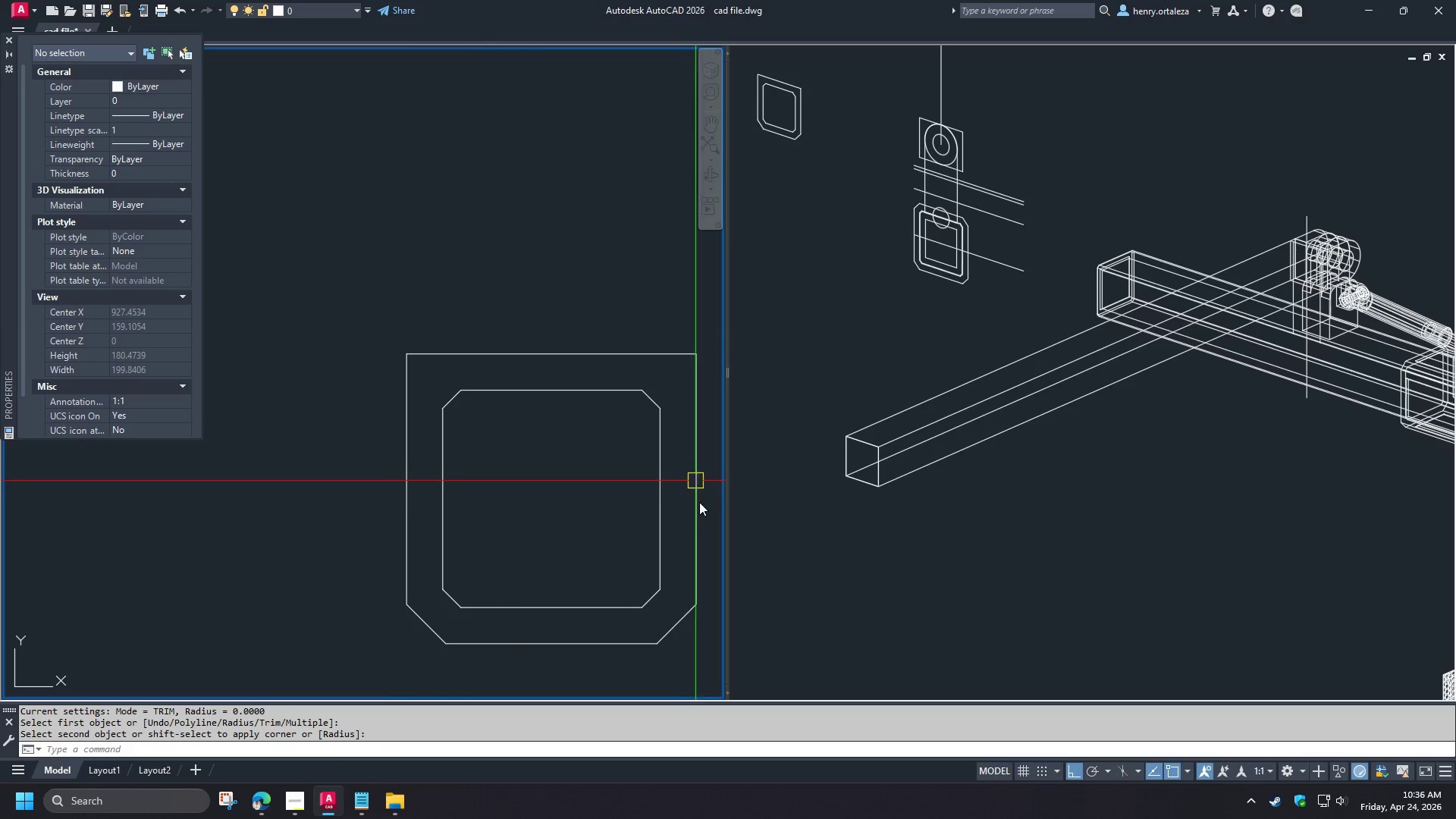 
key(Space)
 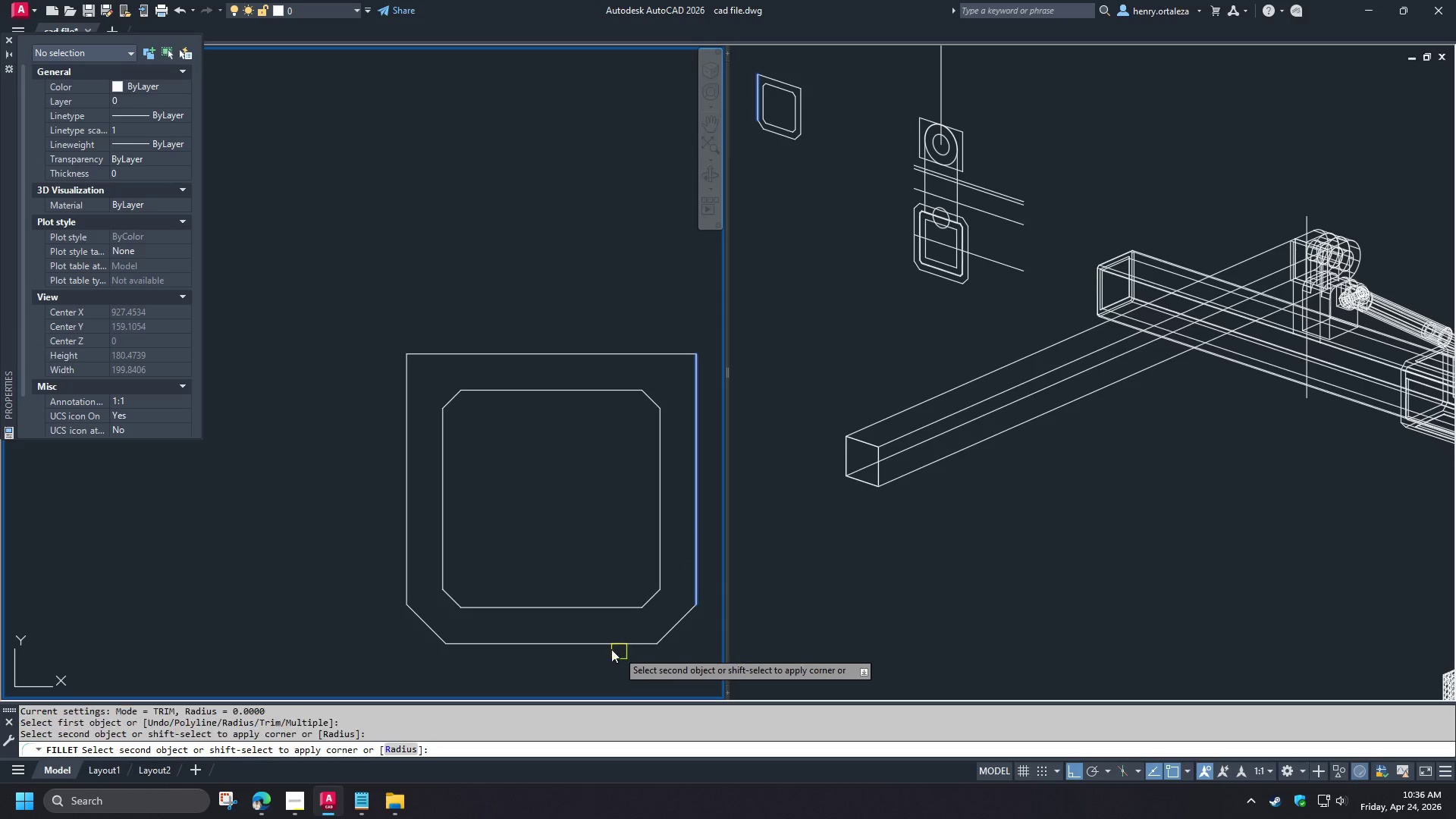 
double_click([605, 642])
 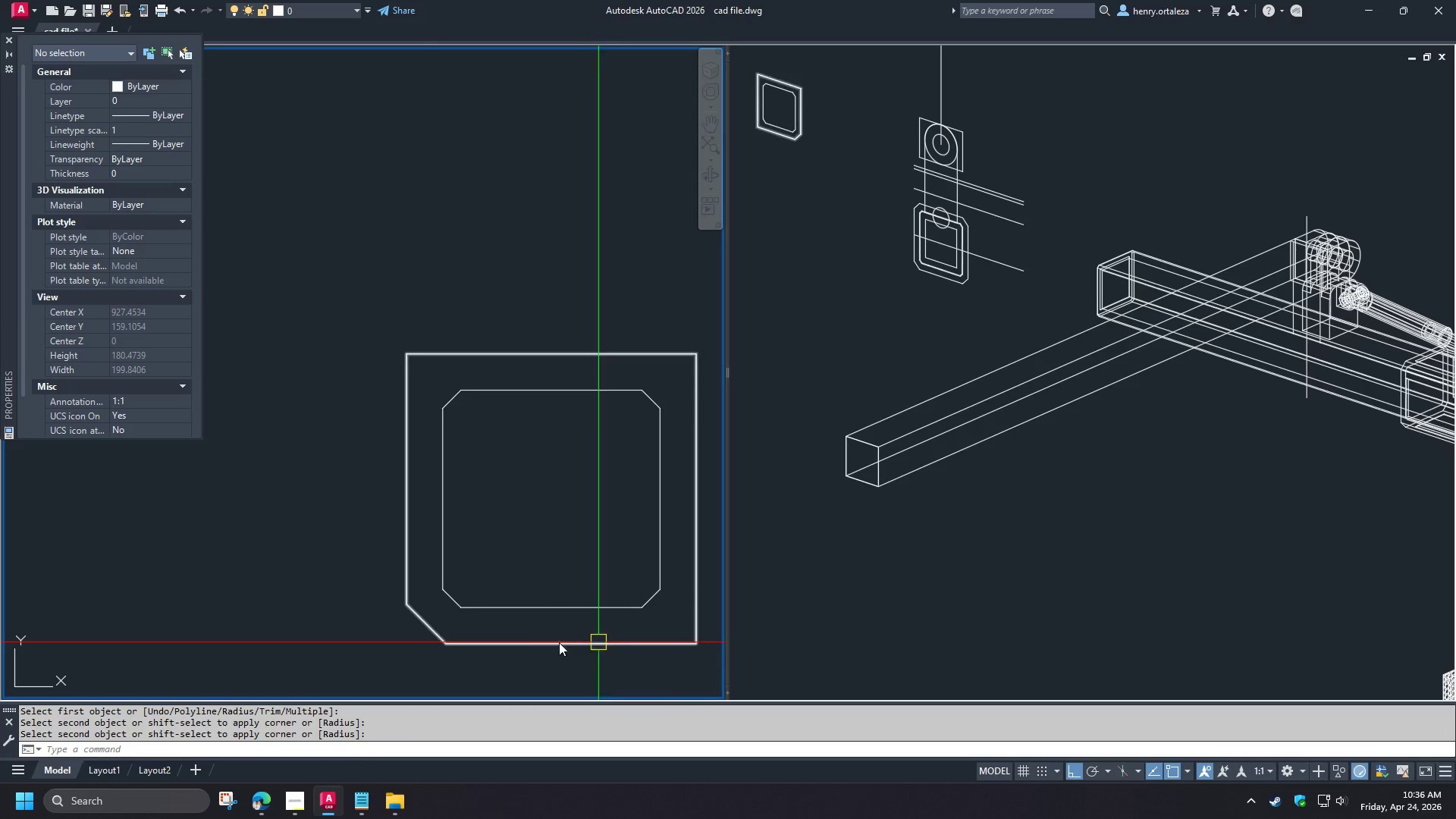 
key(Space)
 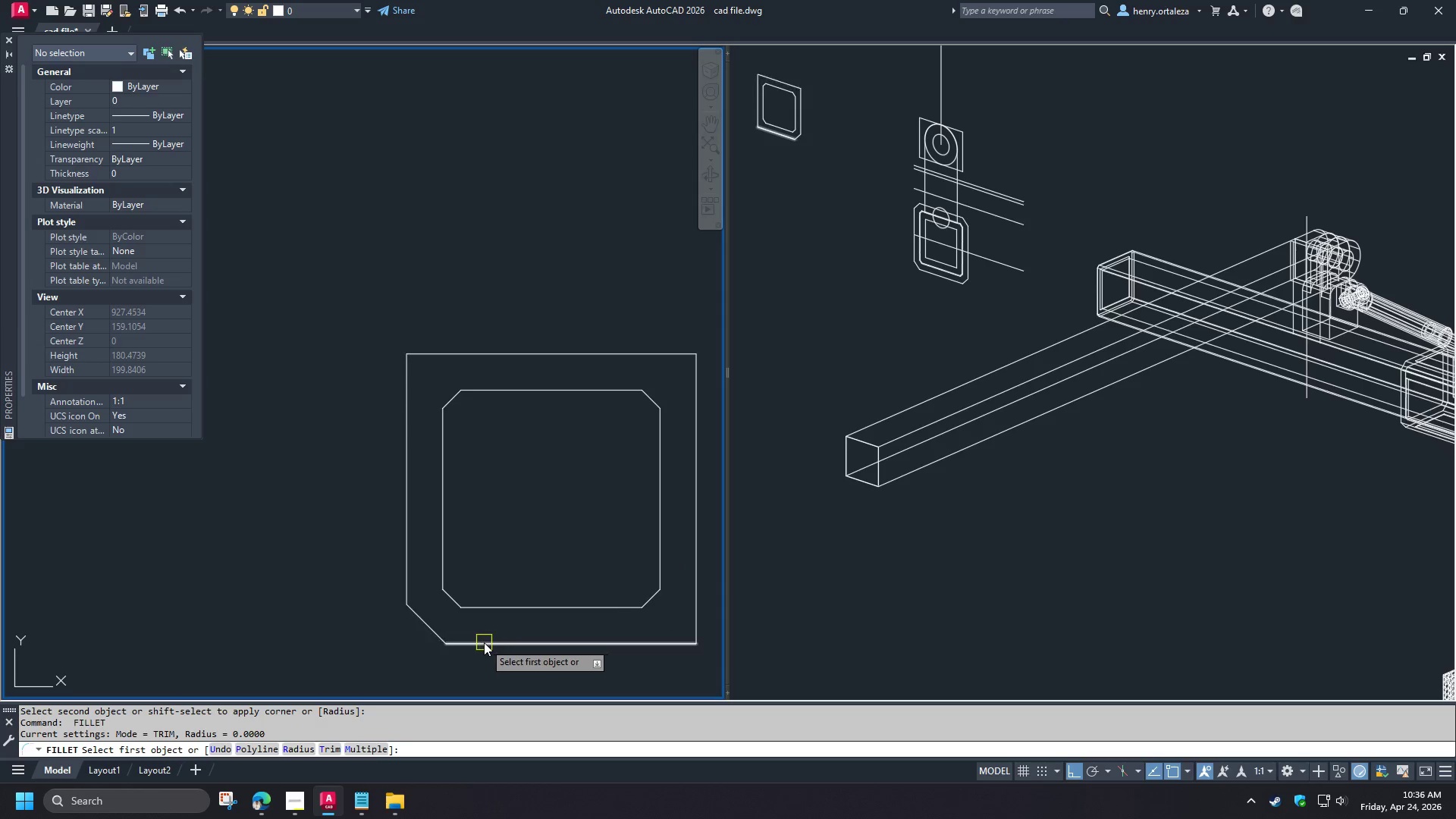 
left_click([484, 642])
 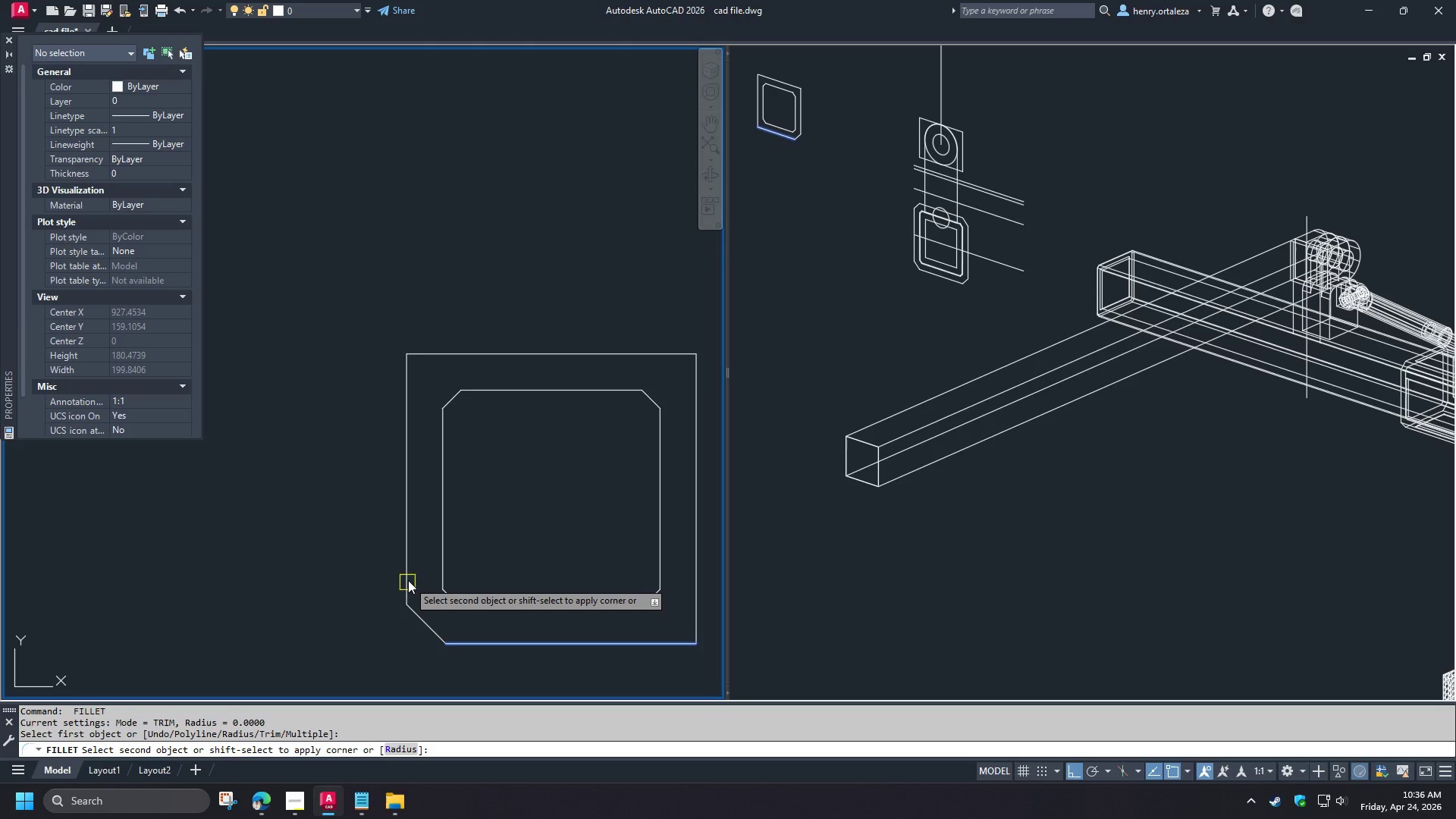 
left_click([408, 580])
 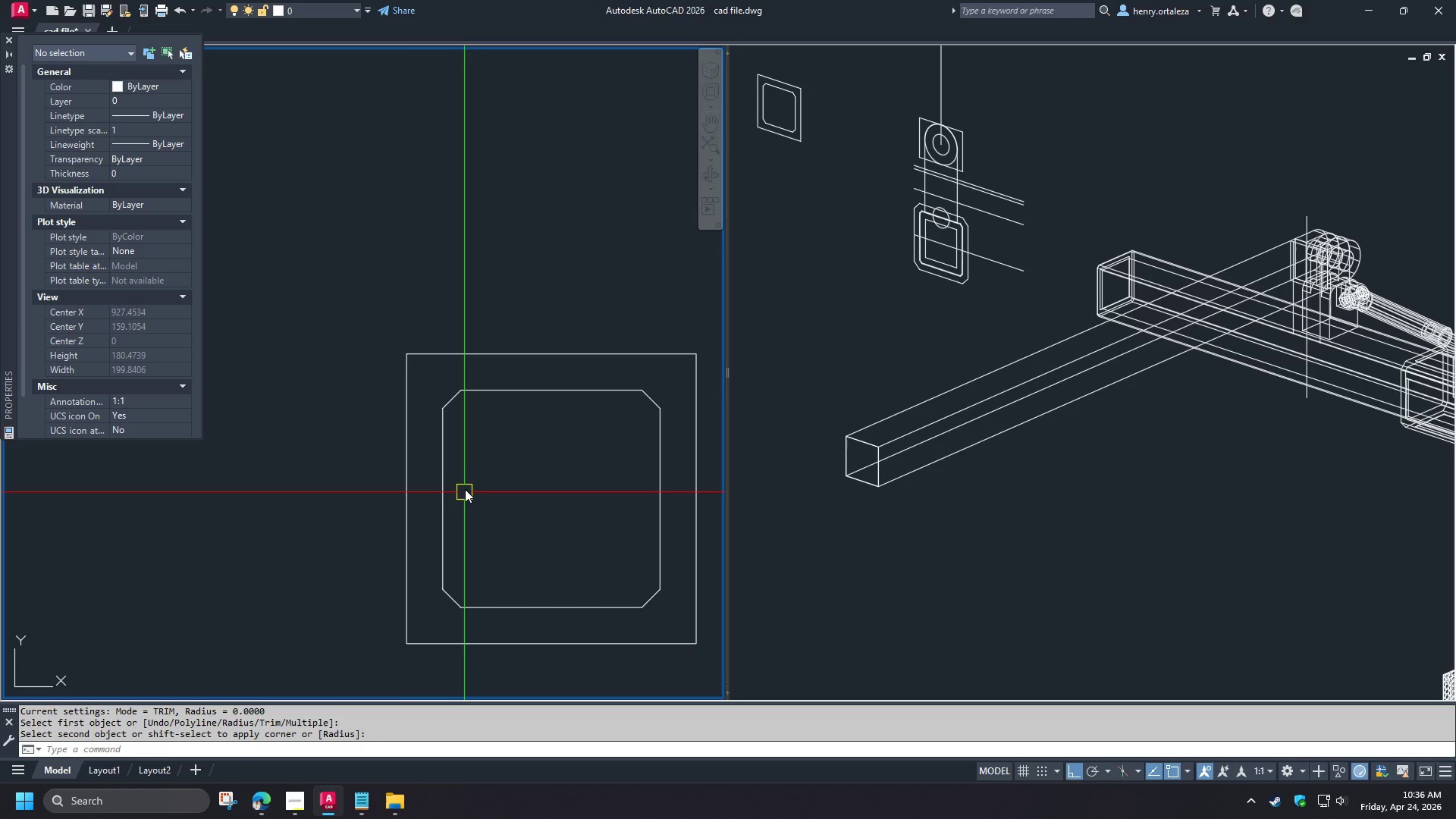 
key(F)
 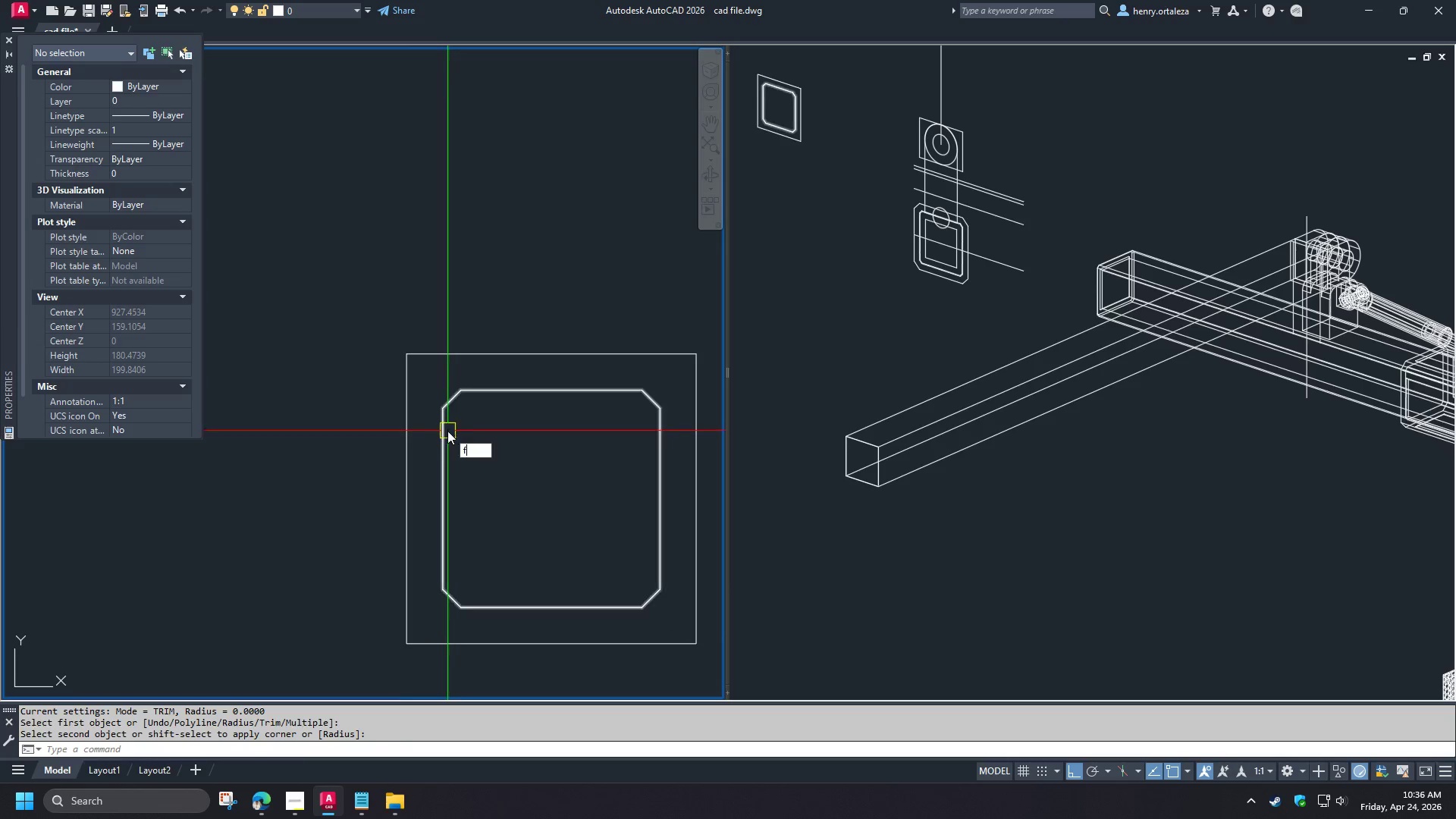 
key(Space)
 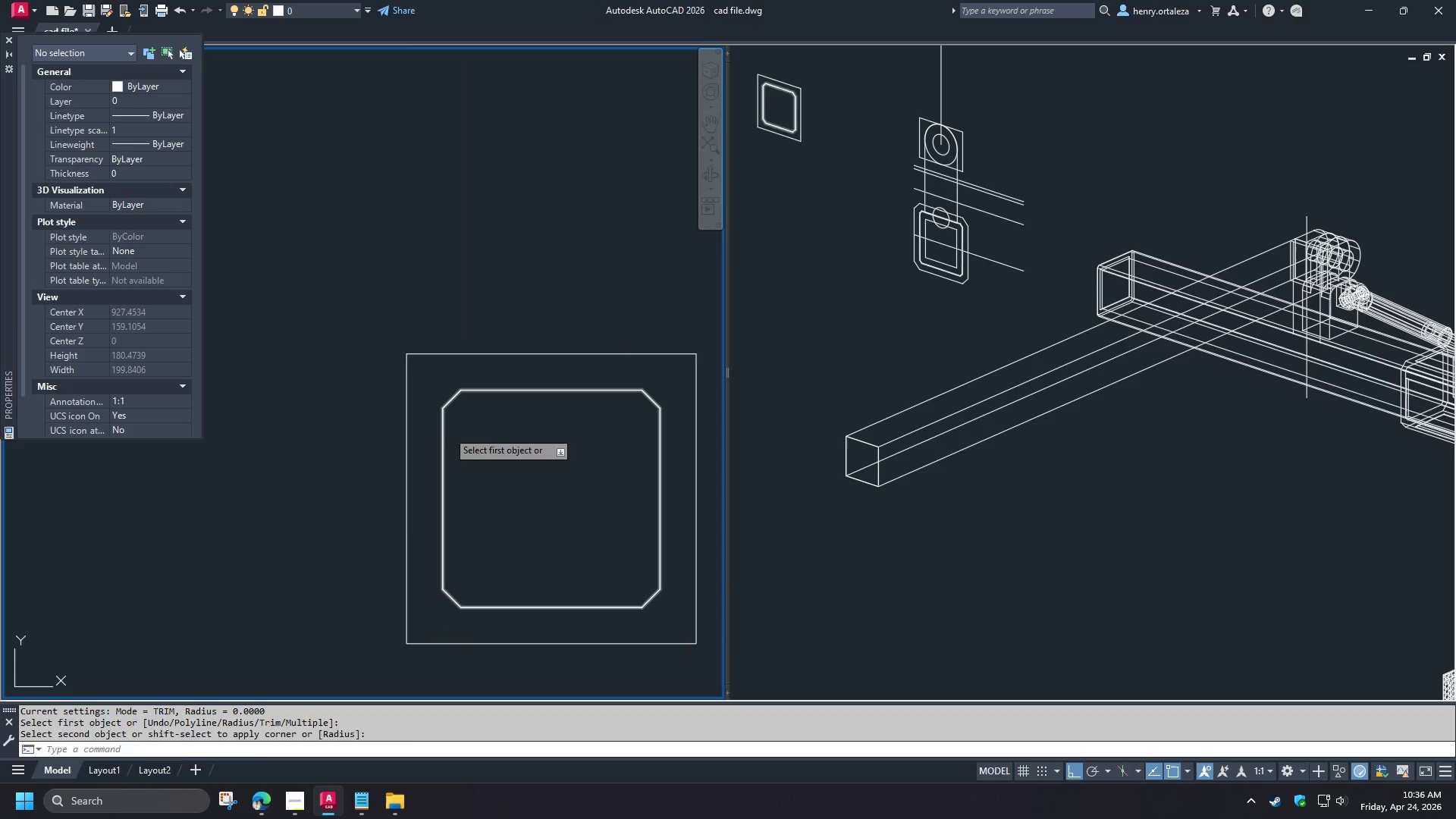 
left_click([447, 430])
 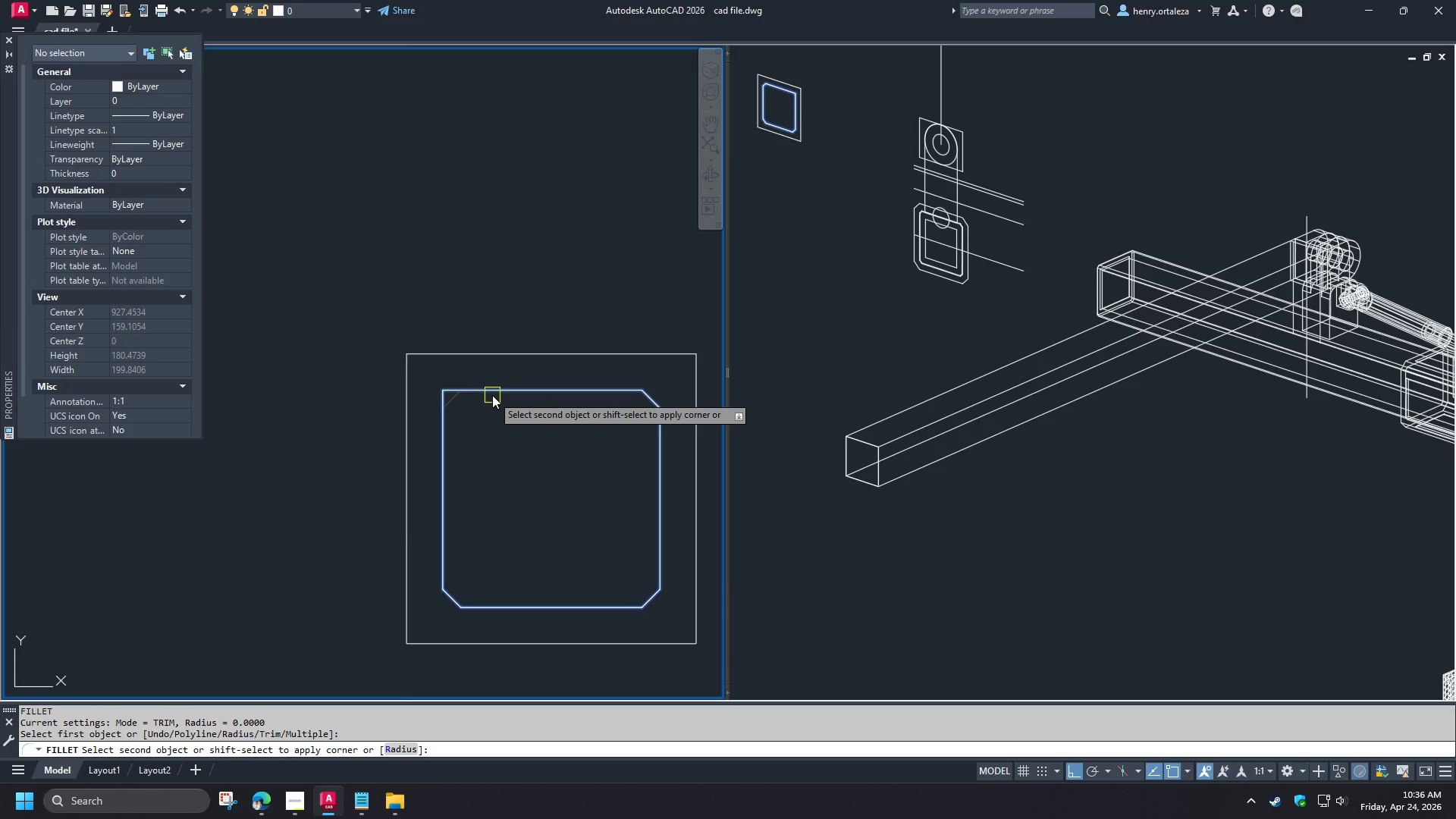 
key(Escape)
 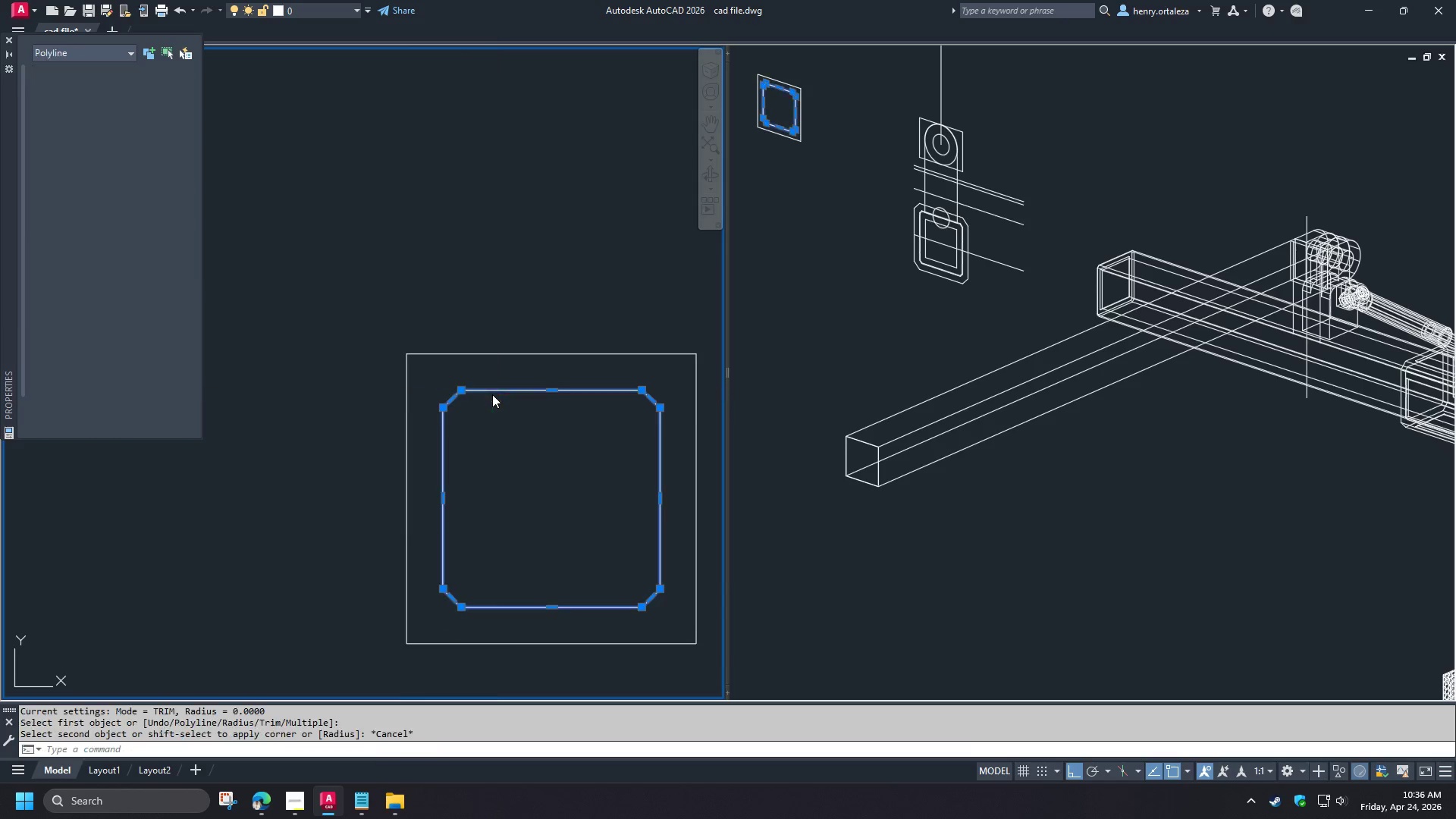 
left_click([492, 394])
 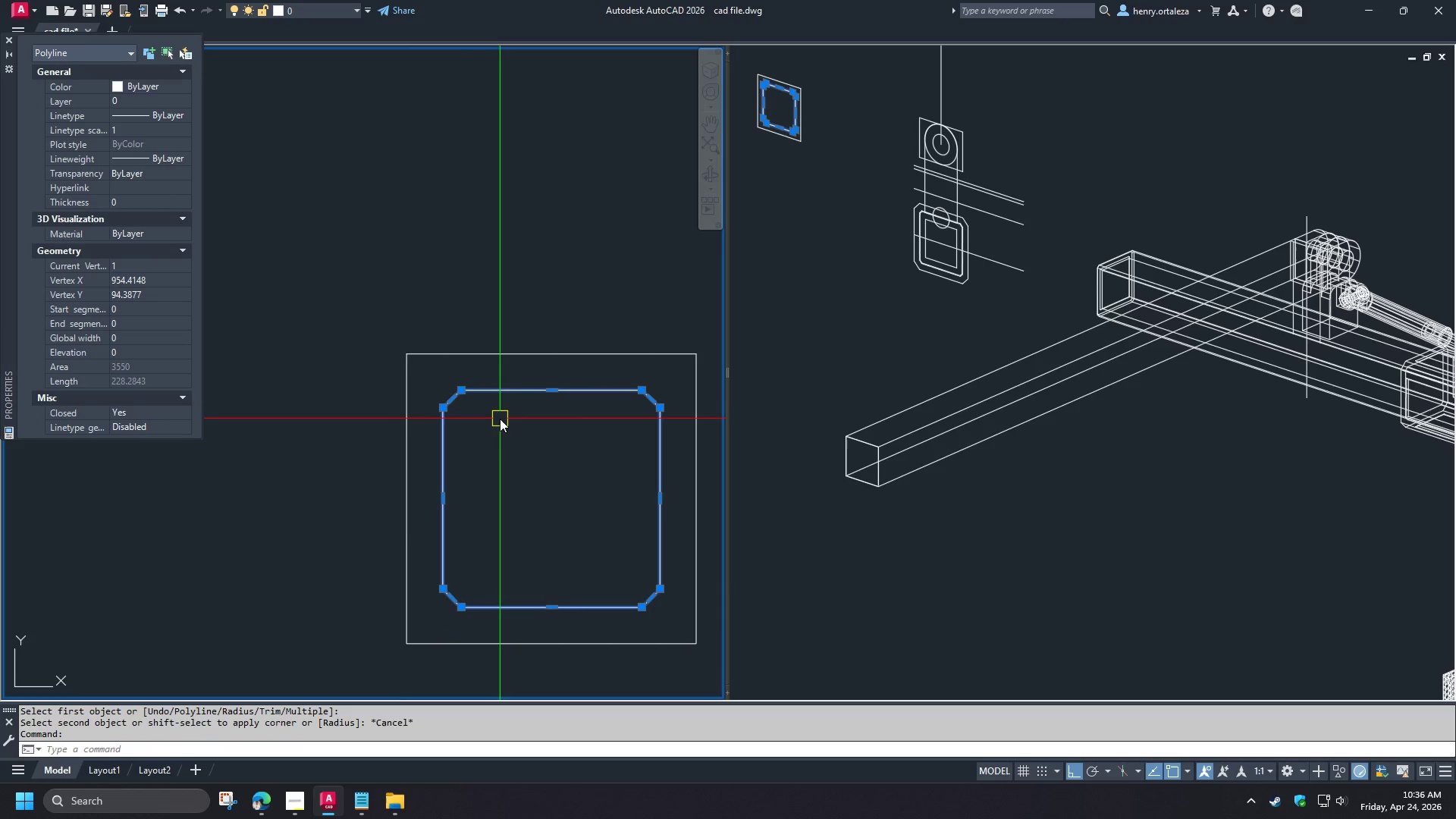 
type(e o)
key(Escape)
type(cha d 10)
key(NumpadEnter)
 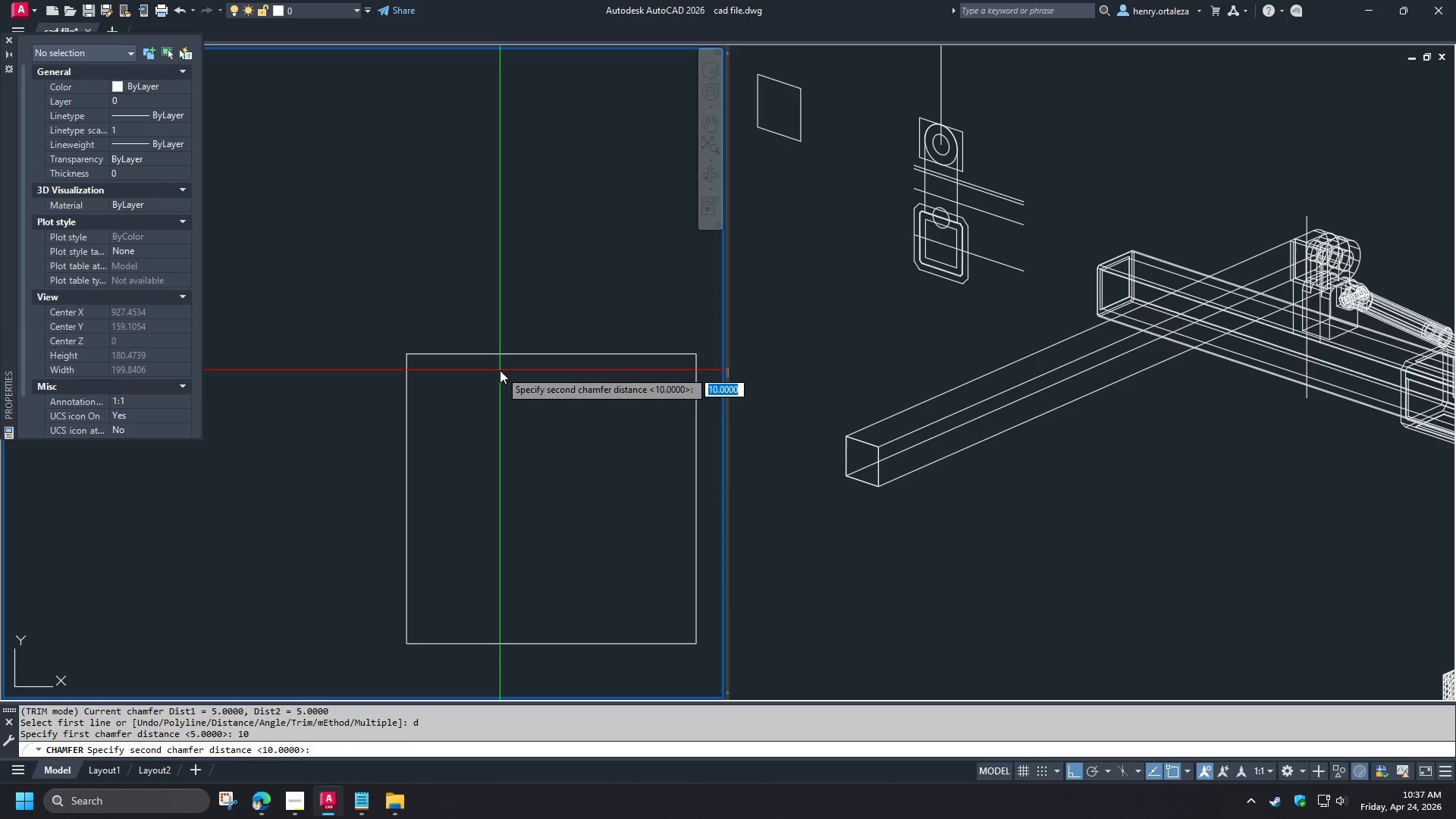 
key(Space)
 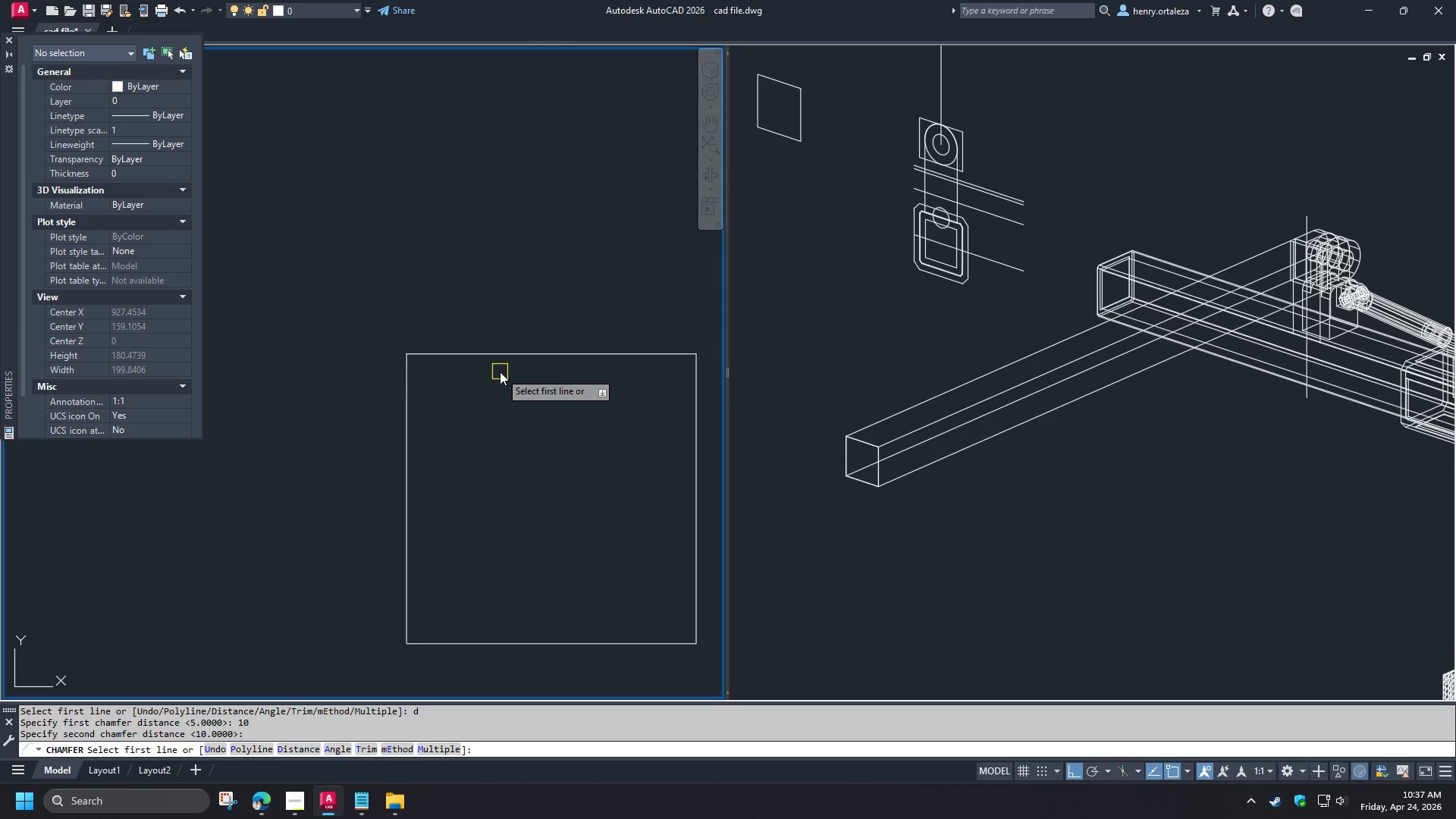 
key(P)
 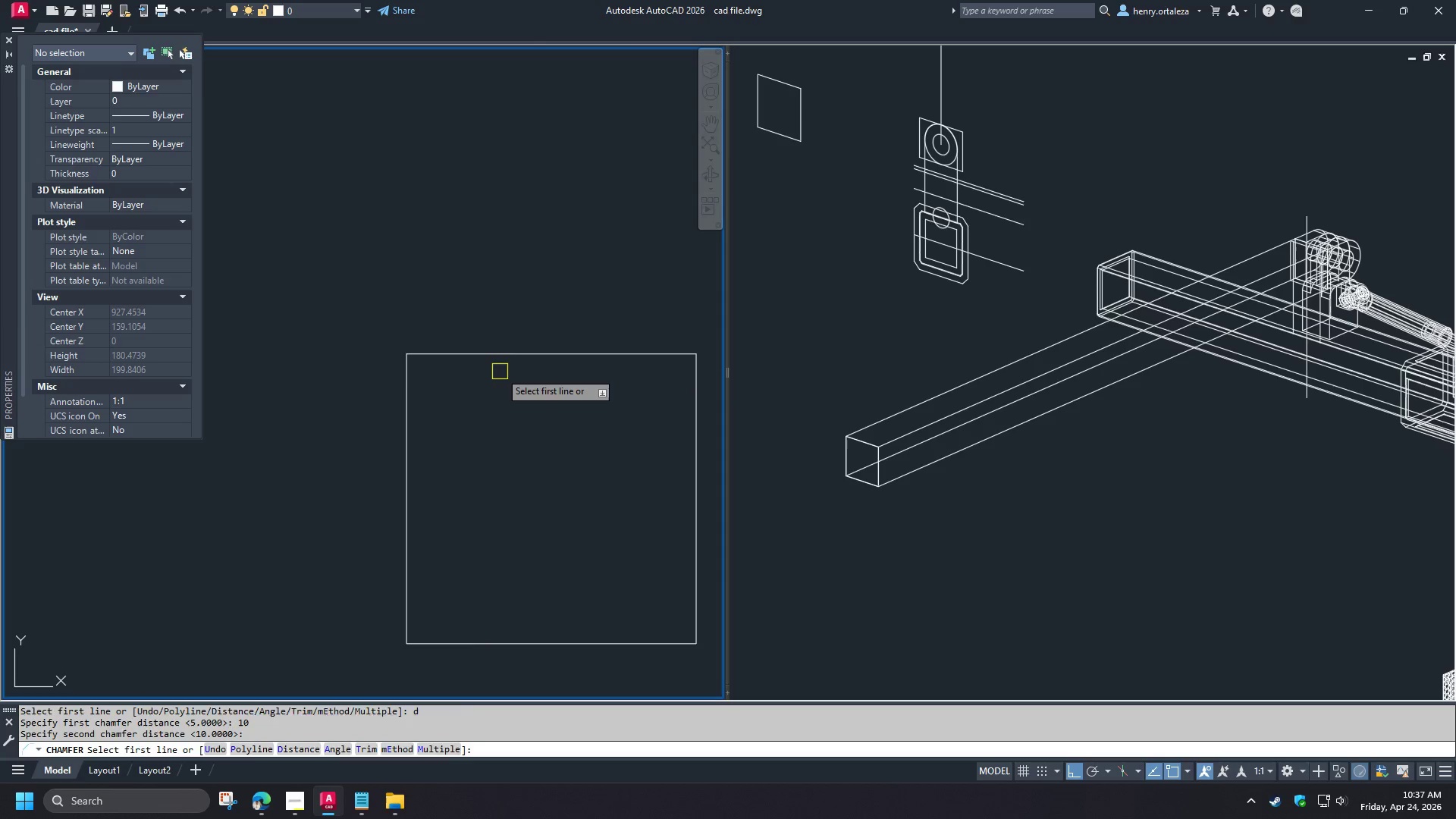 
key(Space)
 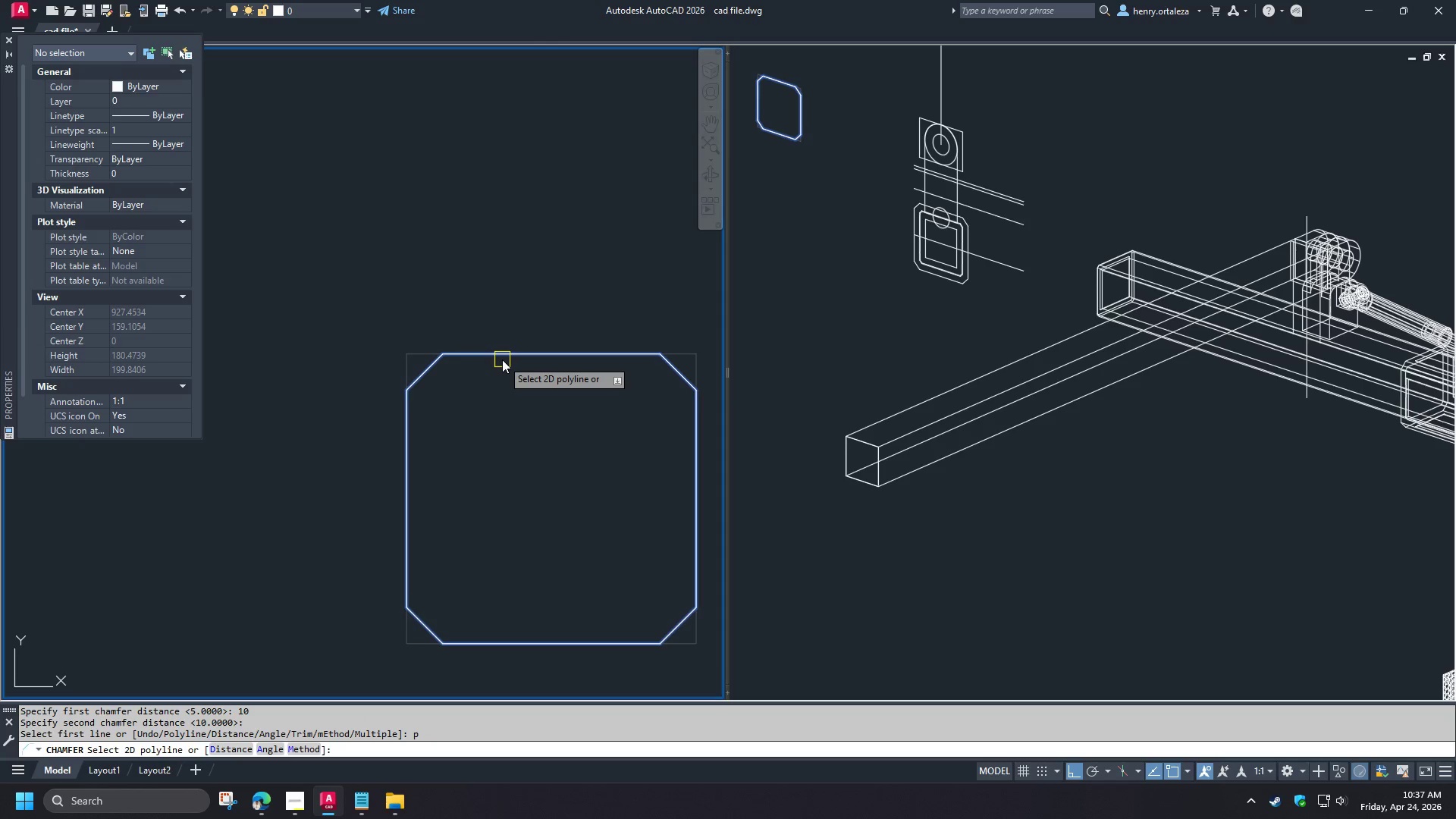 
left_click([502, 359])
 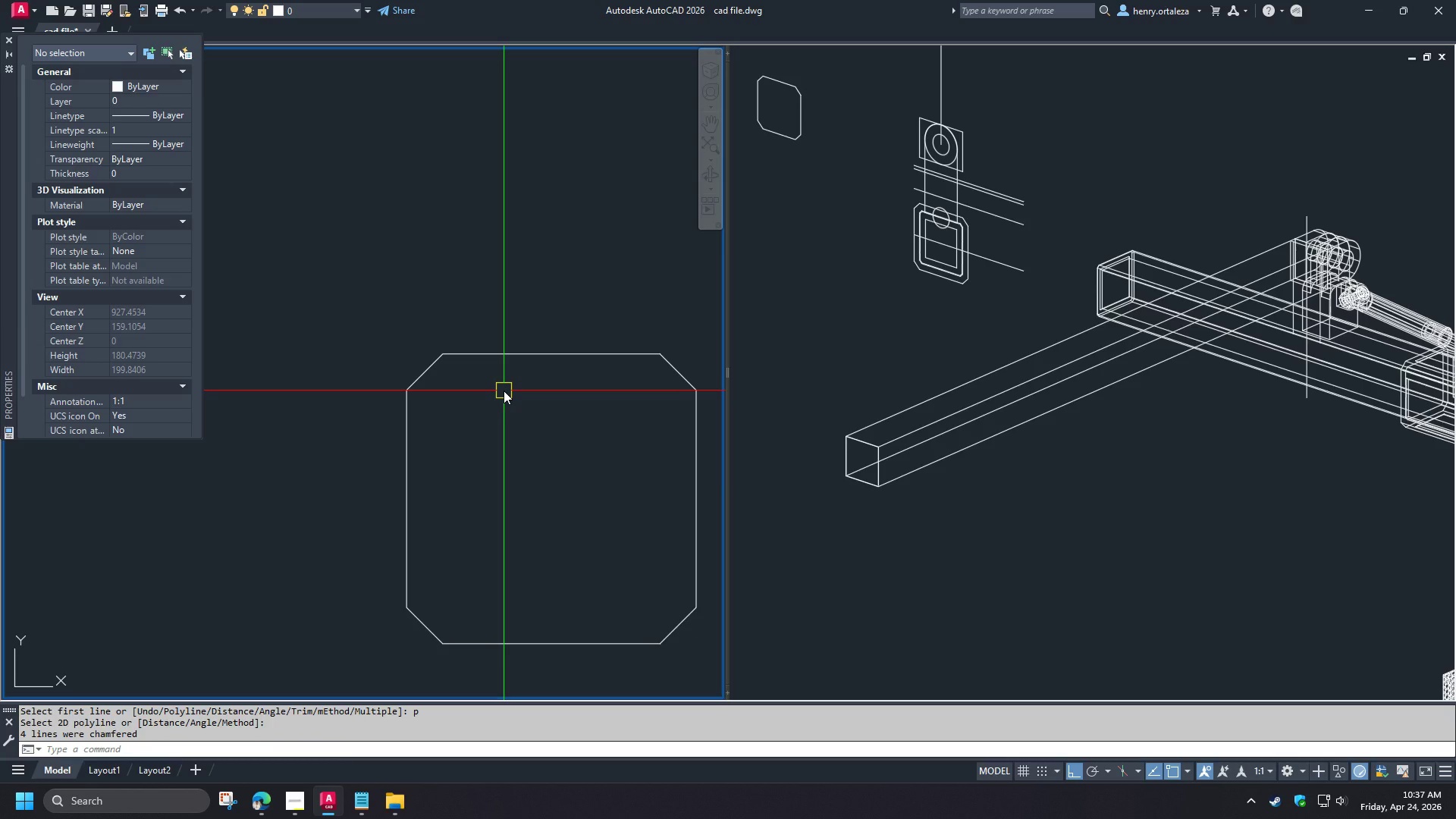 
key(O)
 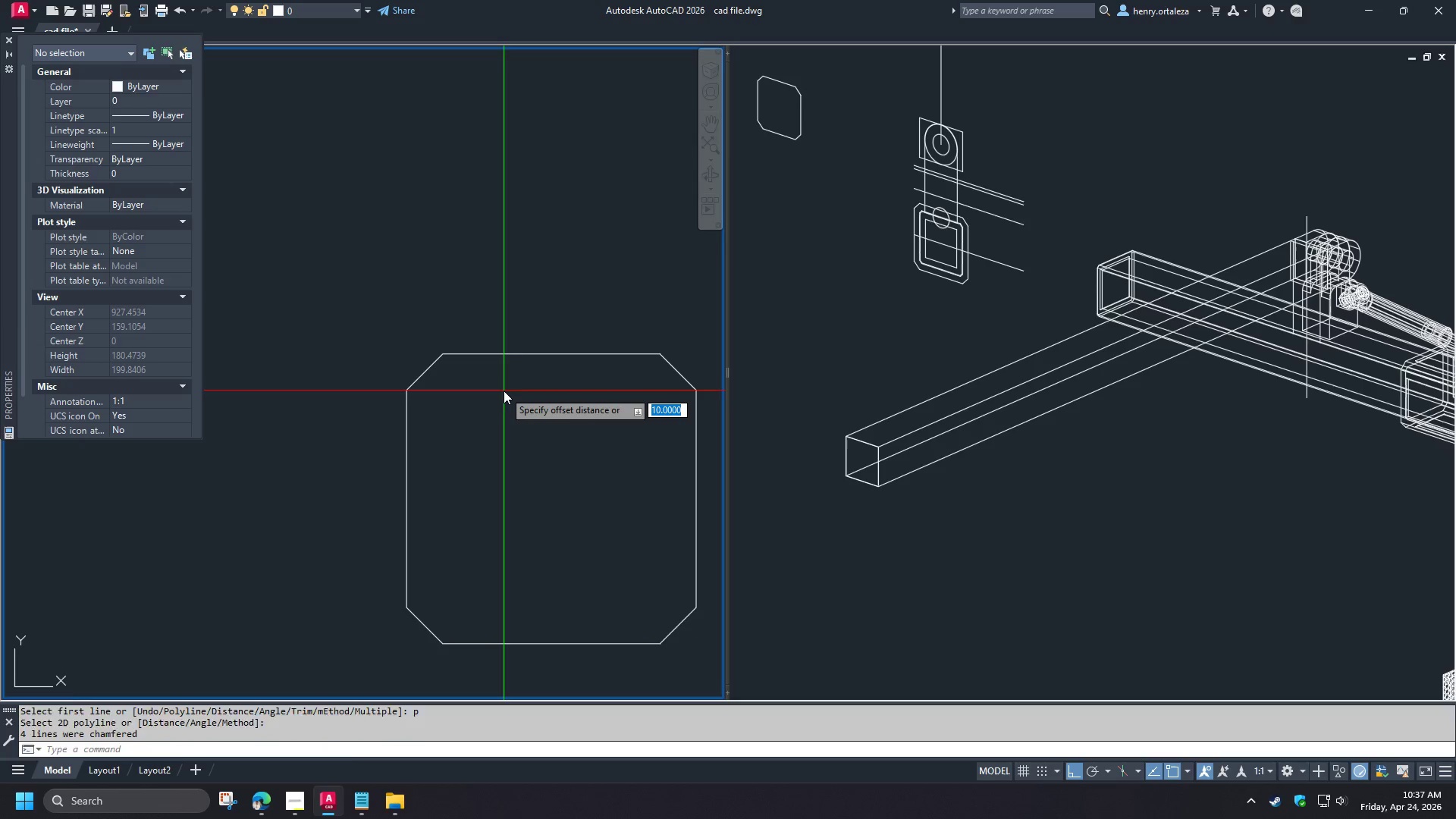 
key(Space)
 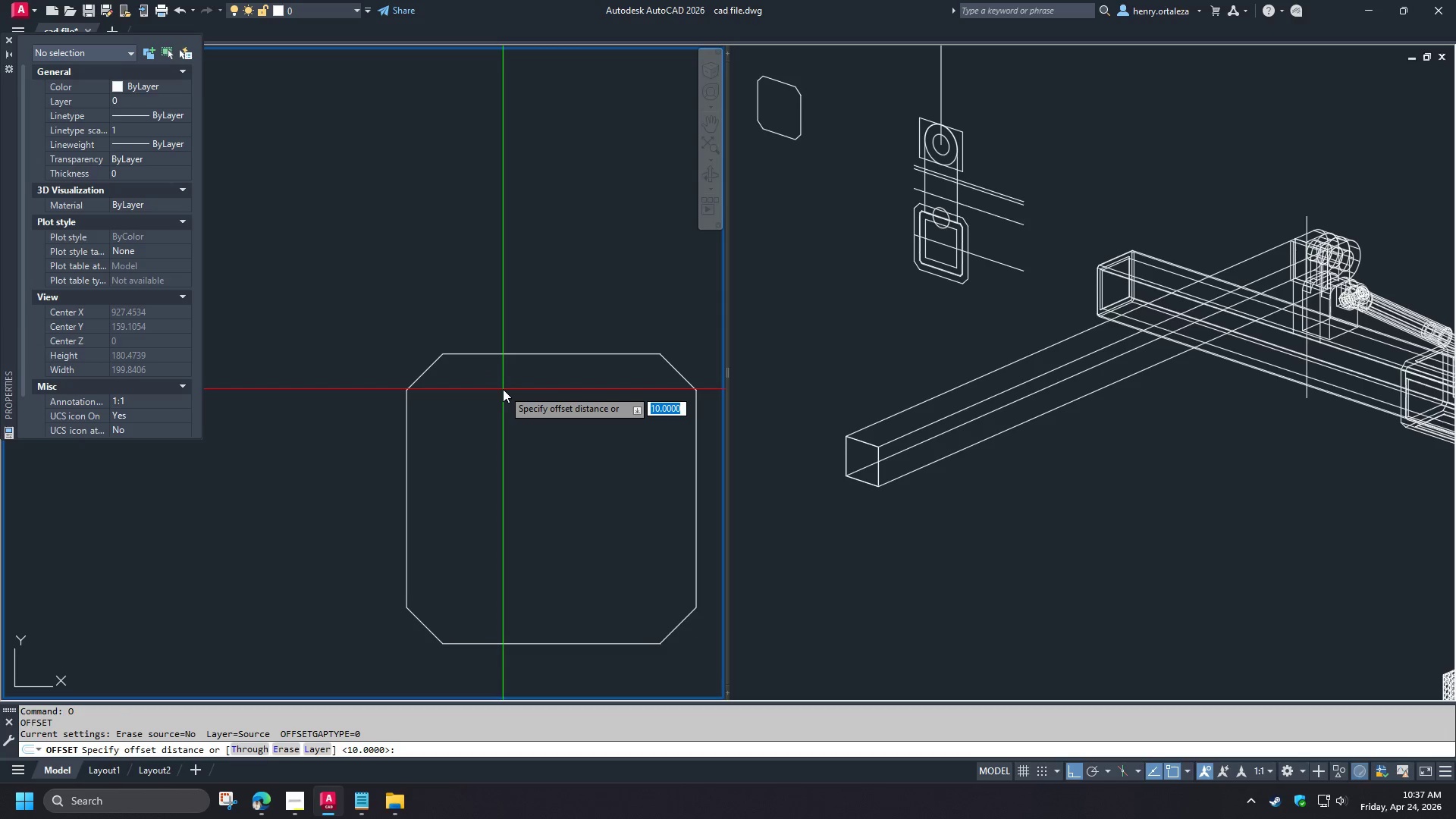 
key(Numpad1)
 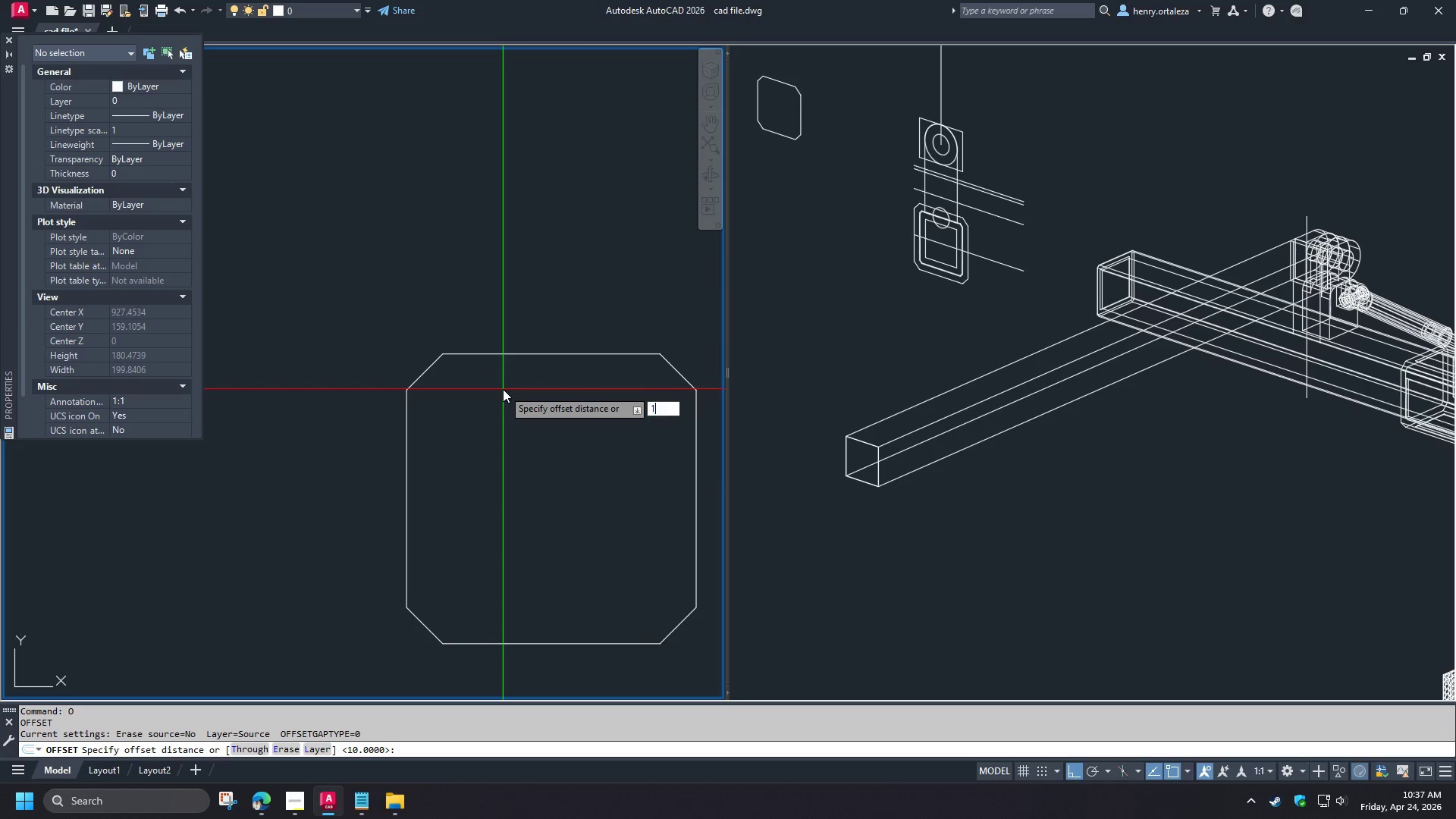 
key(Numpad0)
 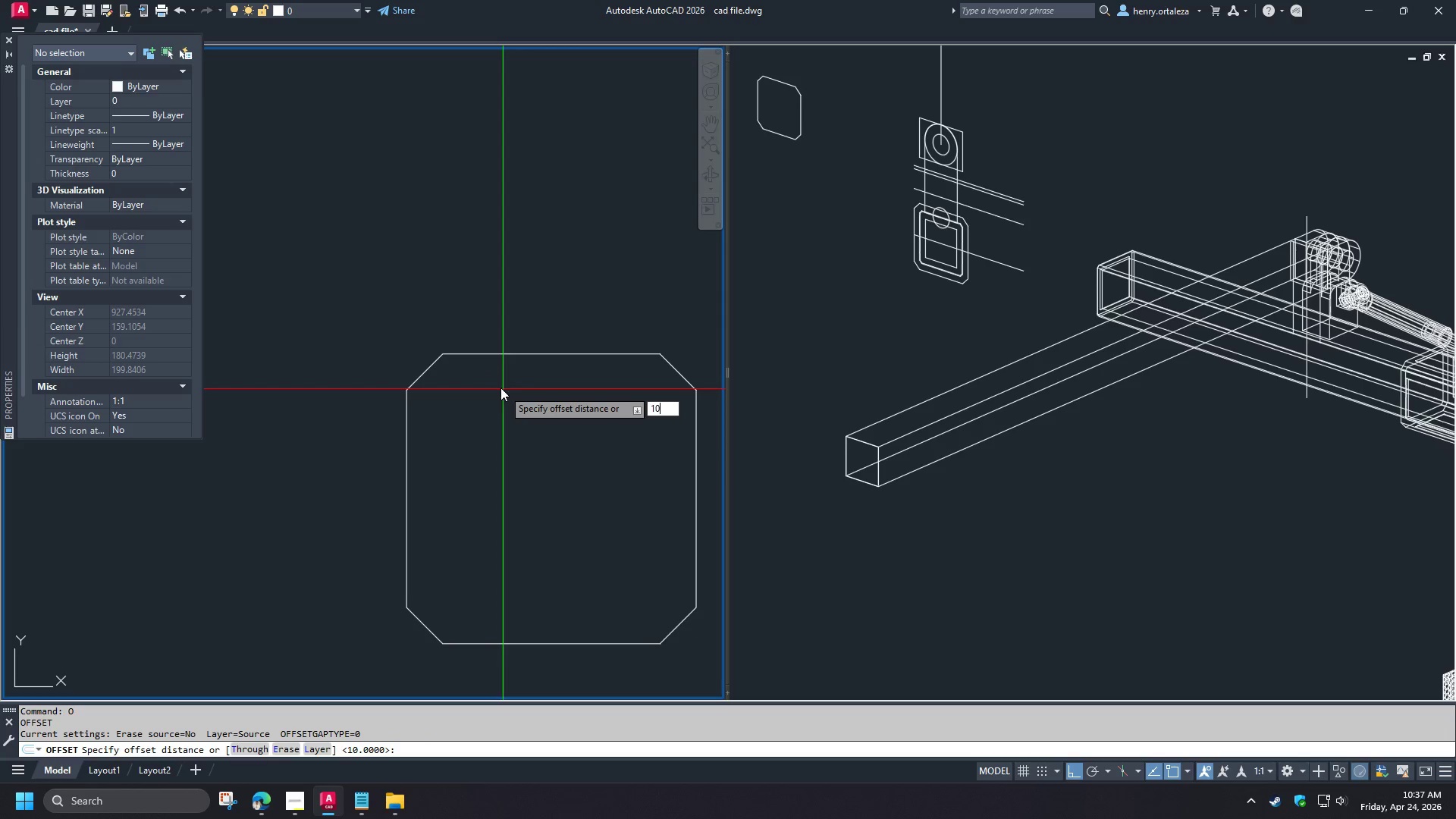 
key(NumpadEnter)
 